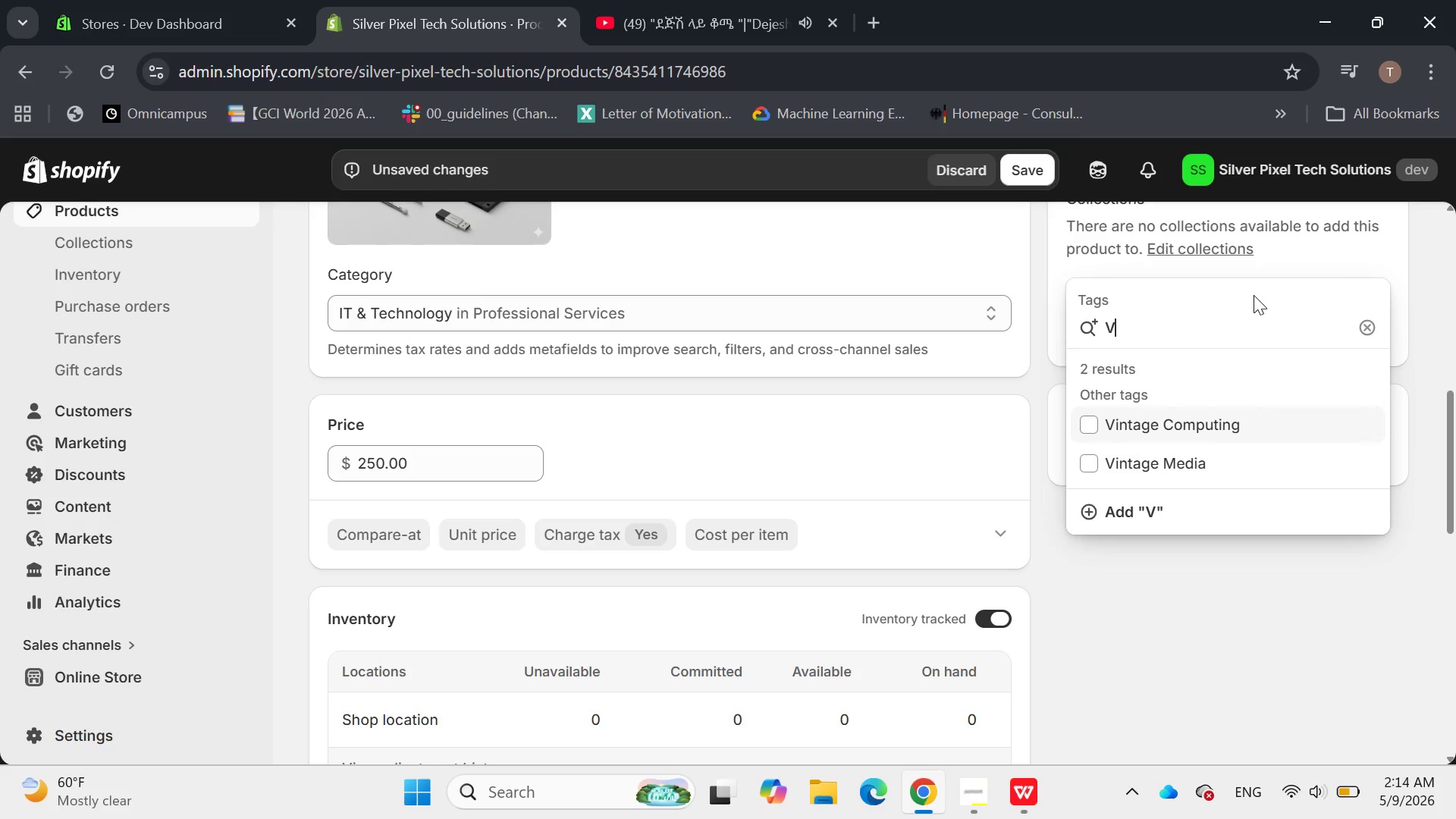 
key(Backspace)
 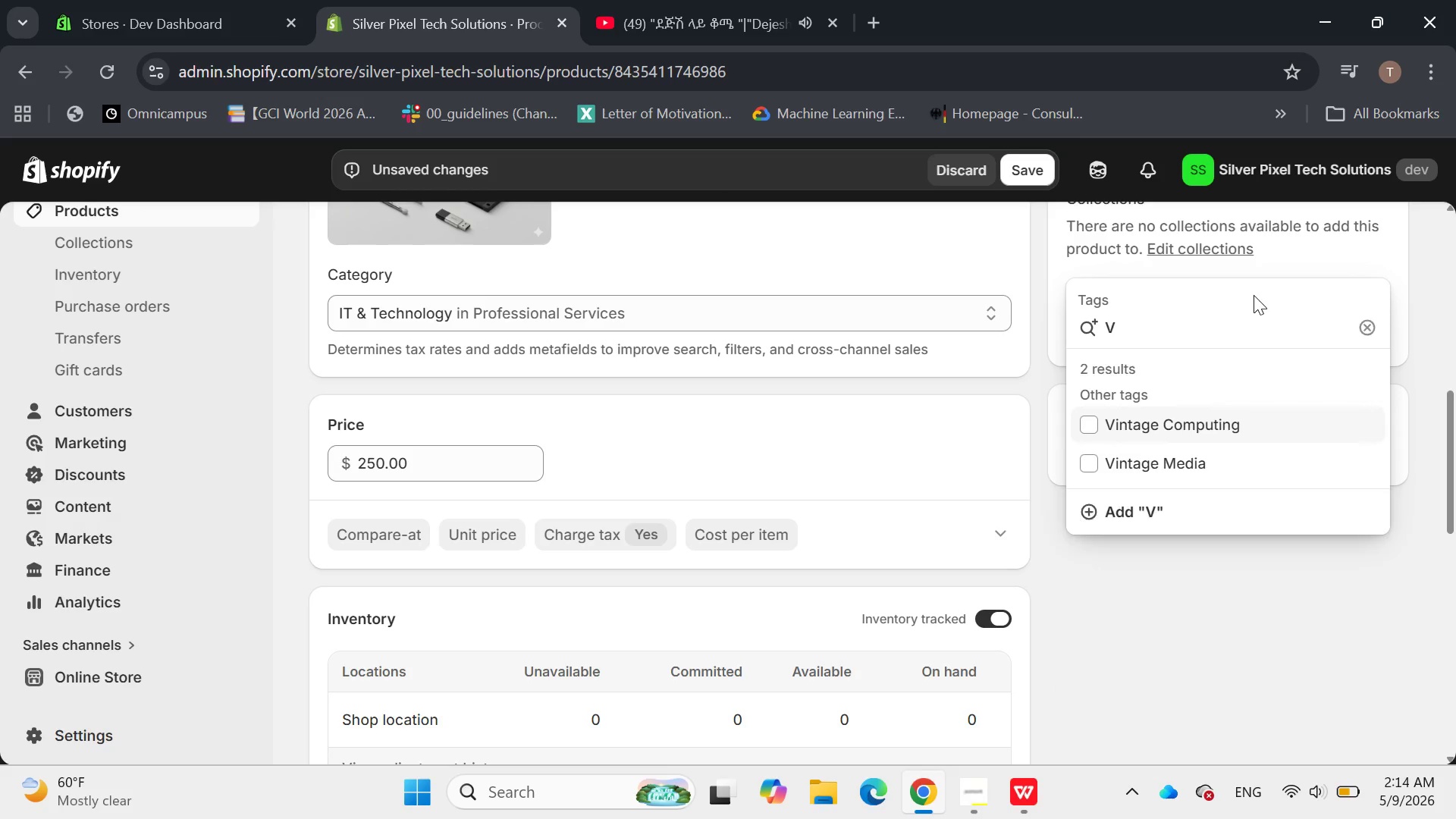 
key(Backspace)
 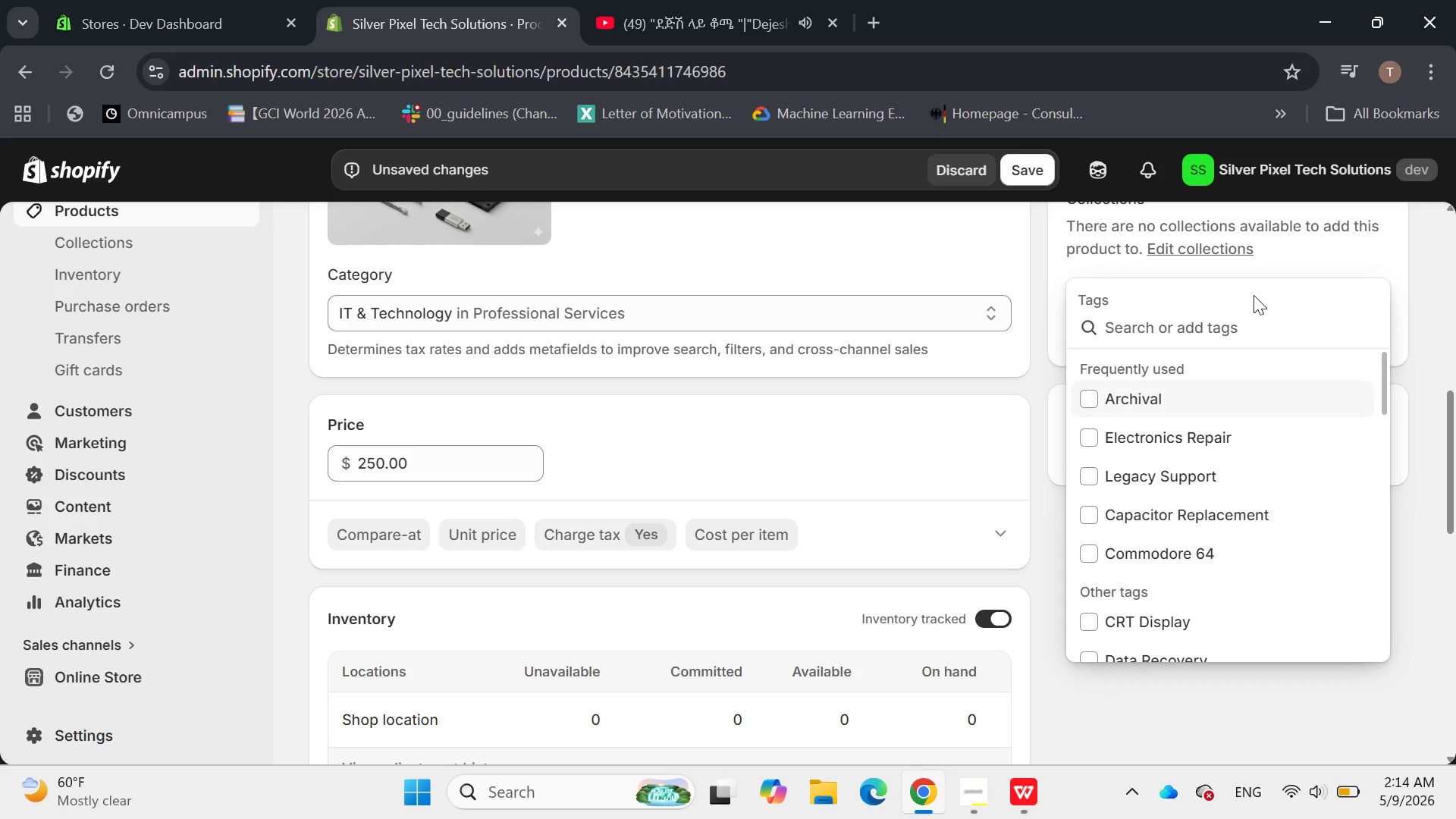 
hold_key(key=CapsLock, duration=0.39)
 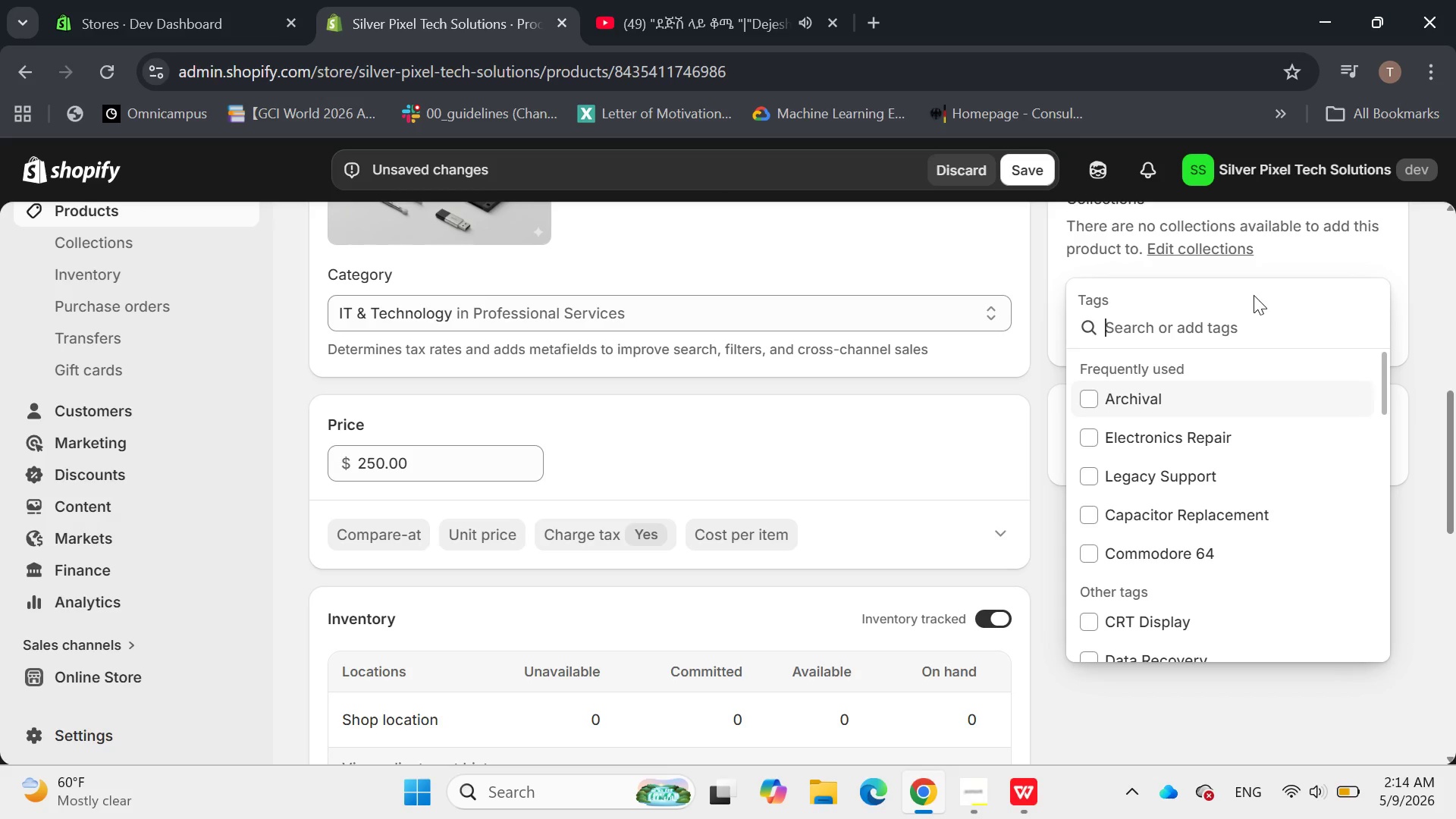 
type(Macintosh, loci)
key(Backspace)
key(Backspace)
type(gic board)
key(Backspace)
key(Backspace)
key(Backspace)
key(Backspace)
type(OARD)
 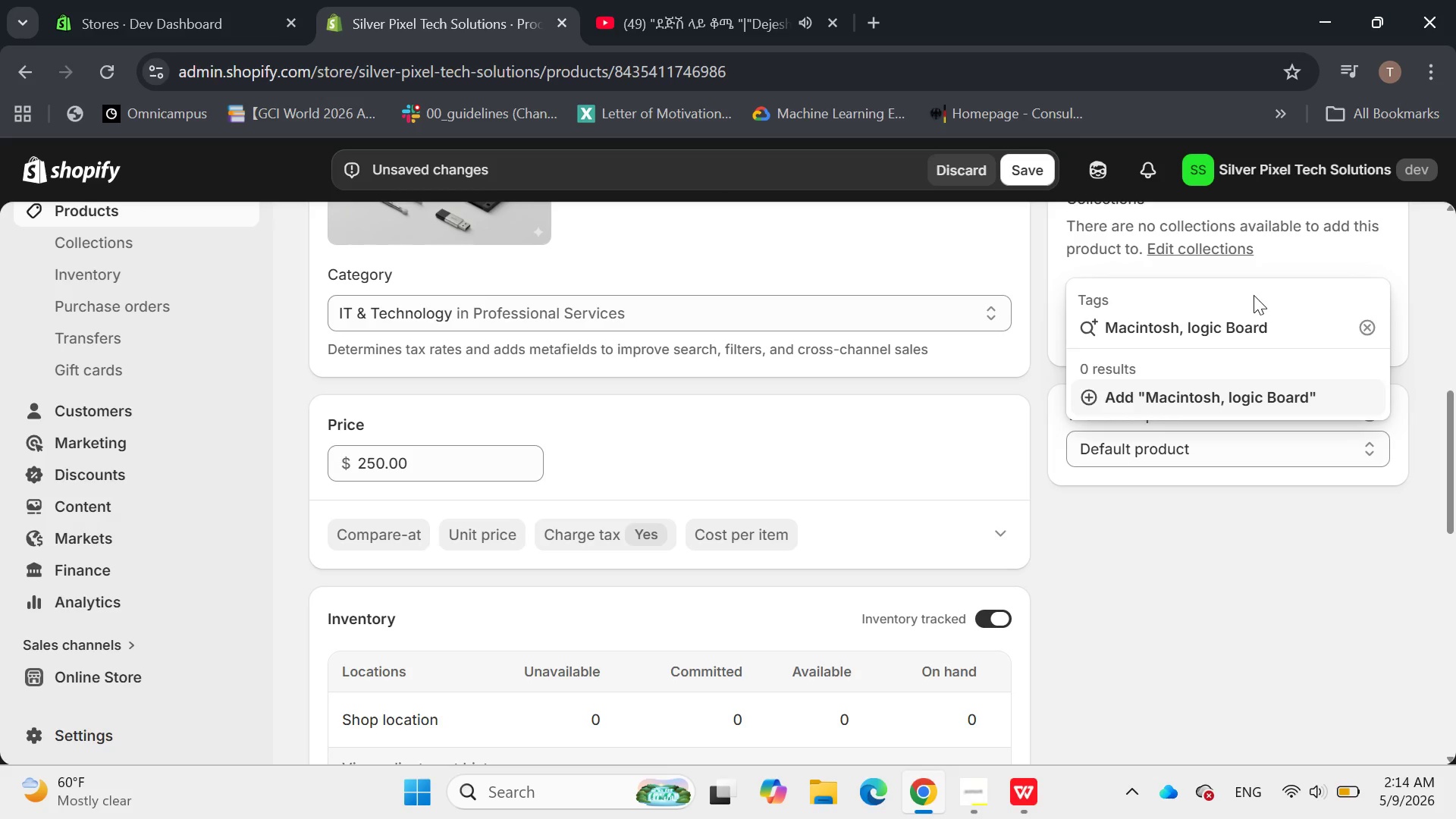 
hold_key(key=CapsLock, duration=0.33)
 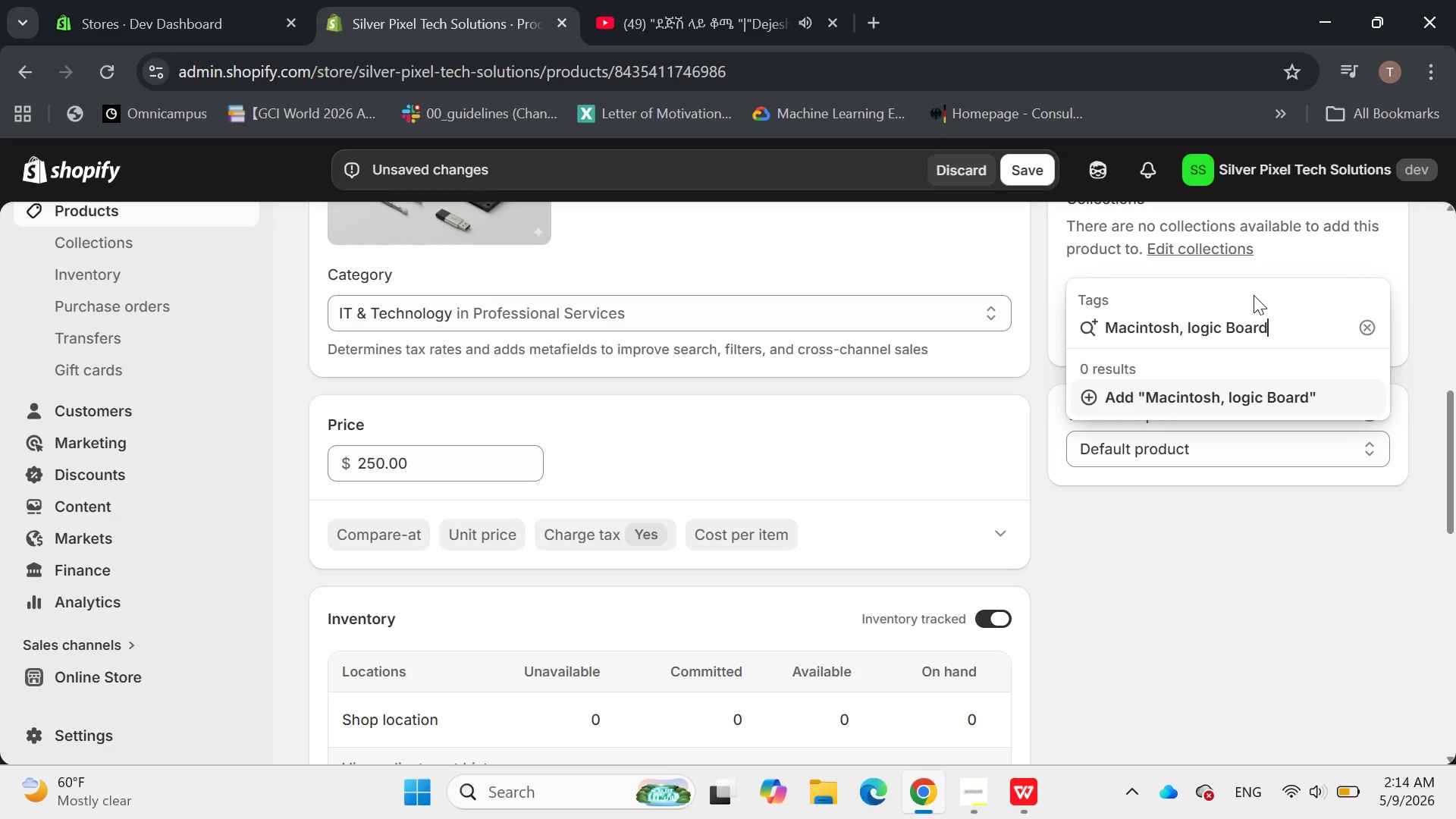 
left_click([1197, 319])
 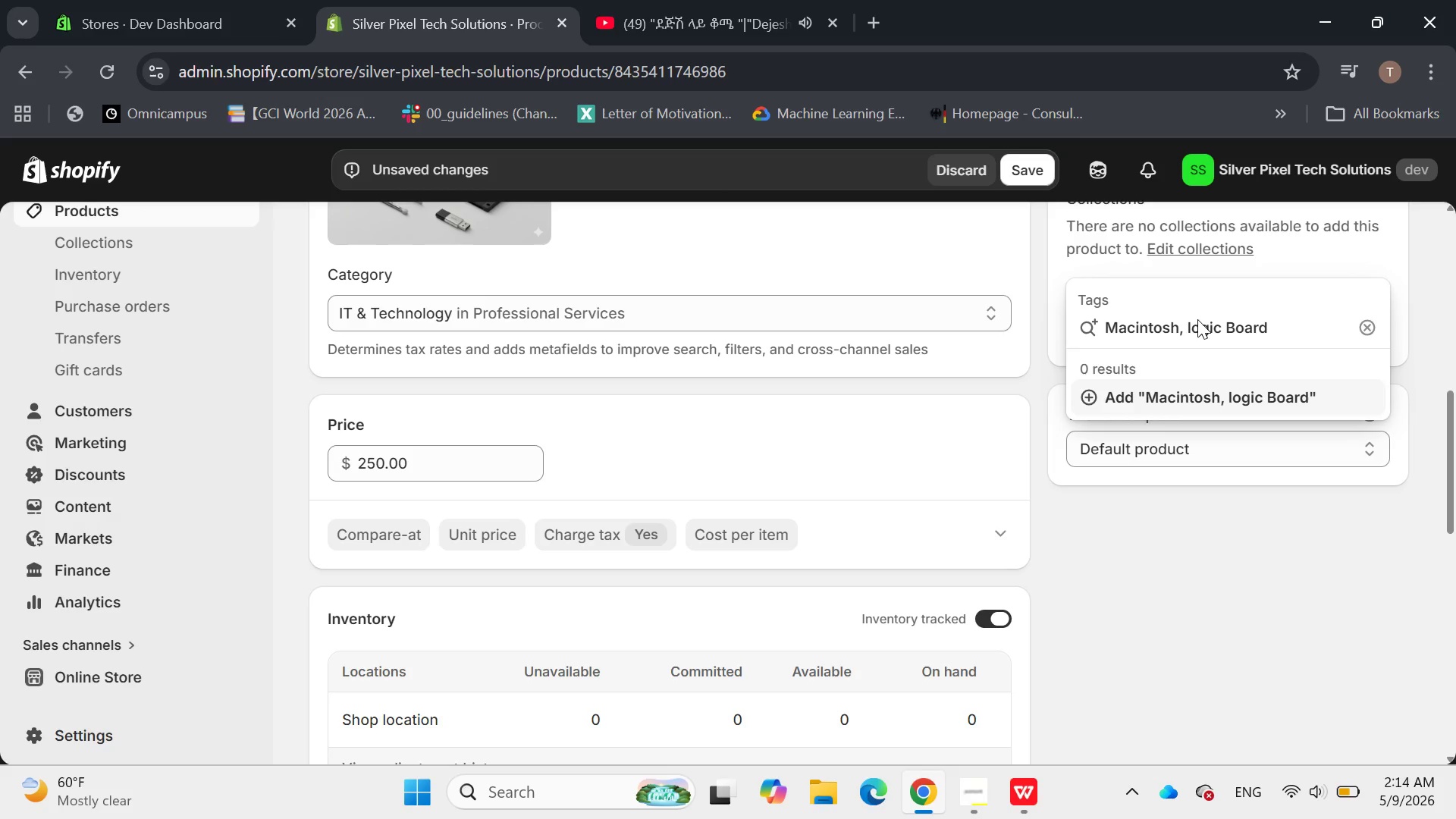 
key(ArrowLeft)
 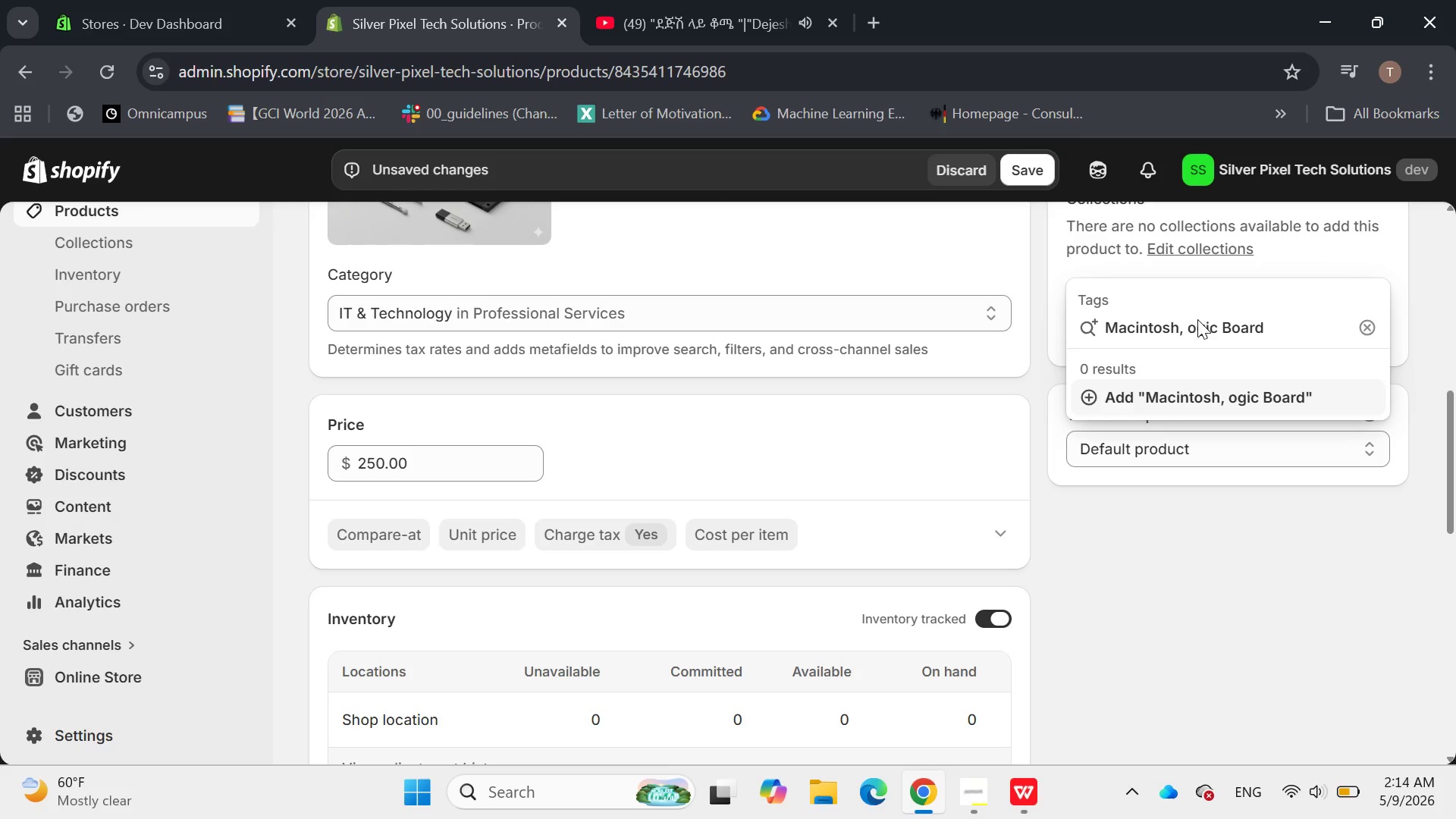 
key(Backspace)
 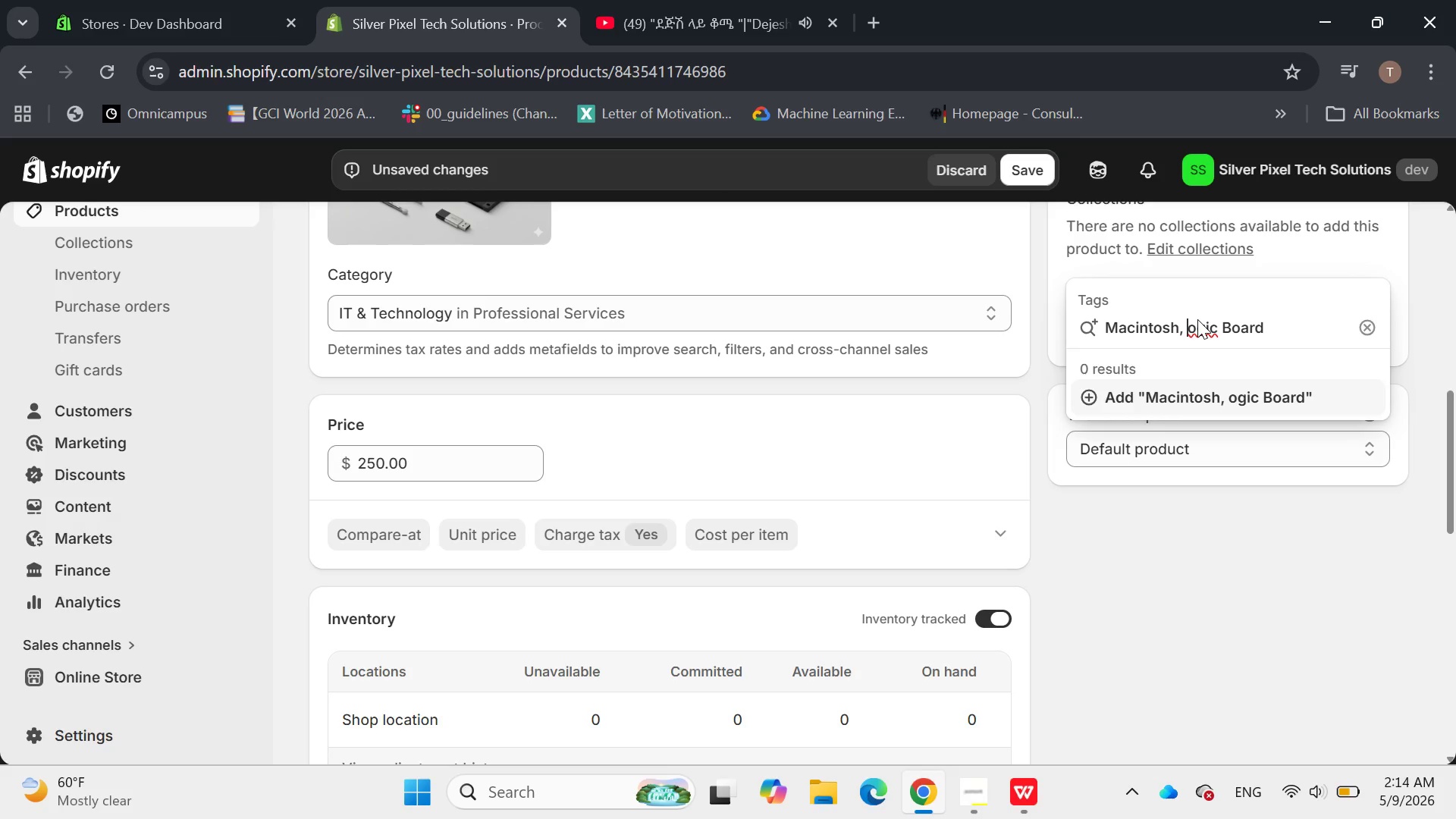 
key(CapsLock)
 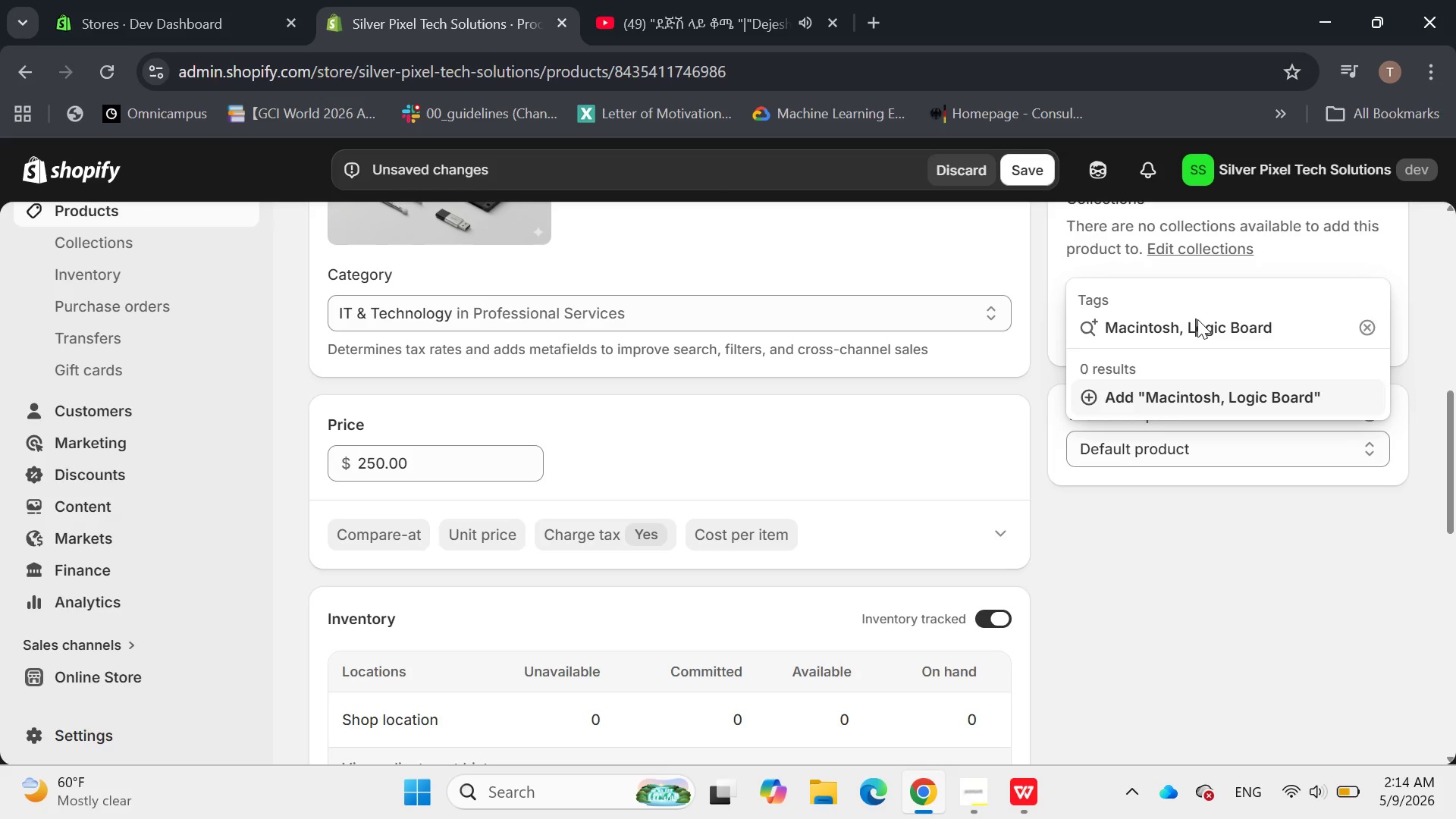 
key(L)
 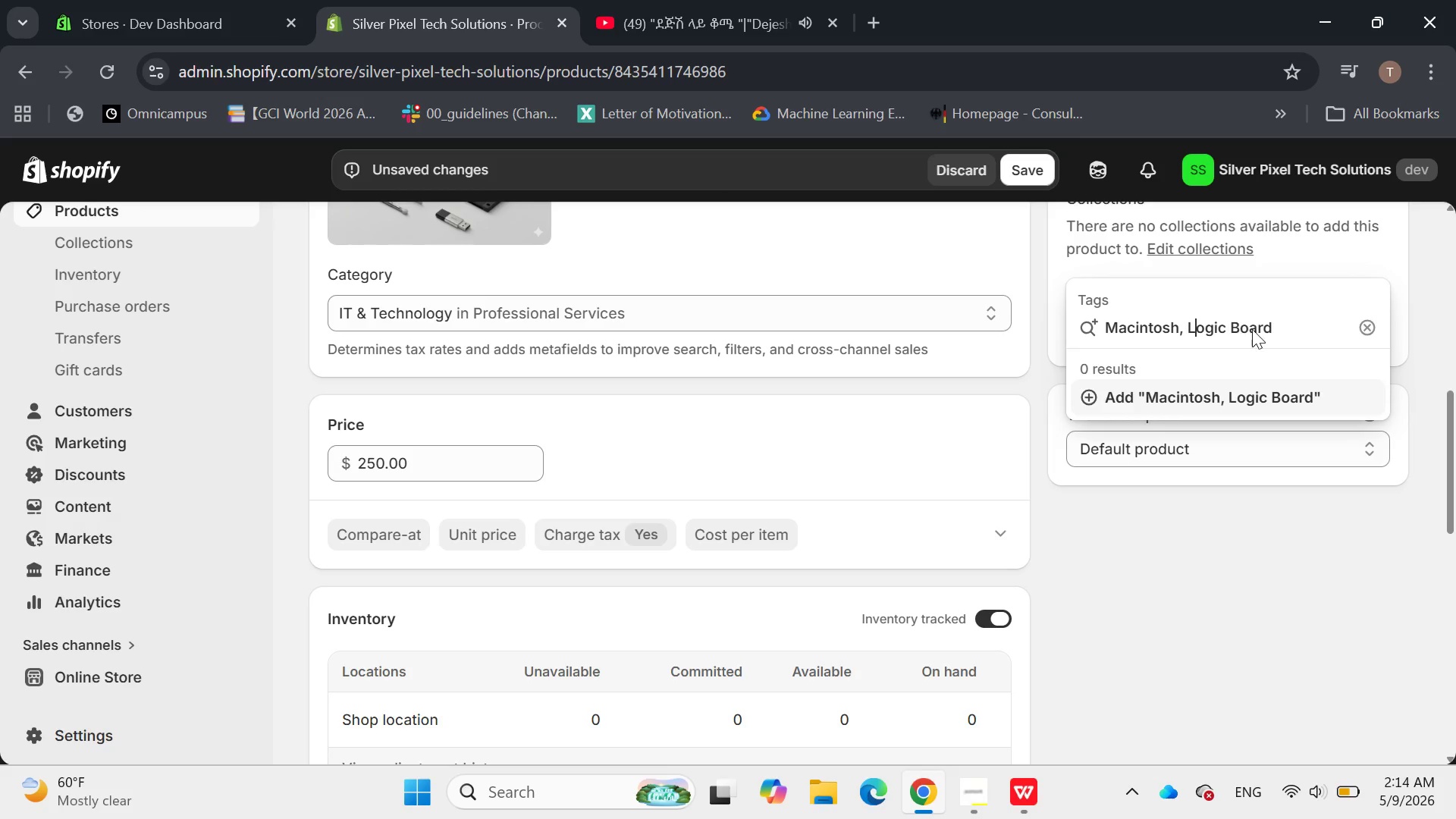 
hold_key(key=ArrowRight, duration=0.92)
 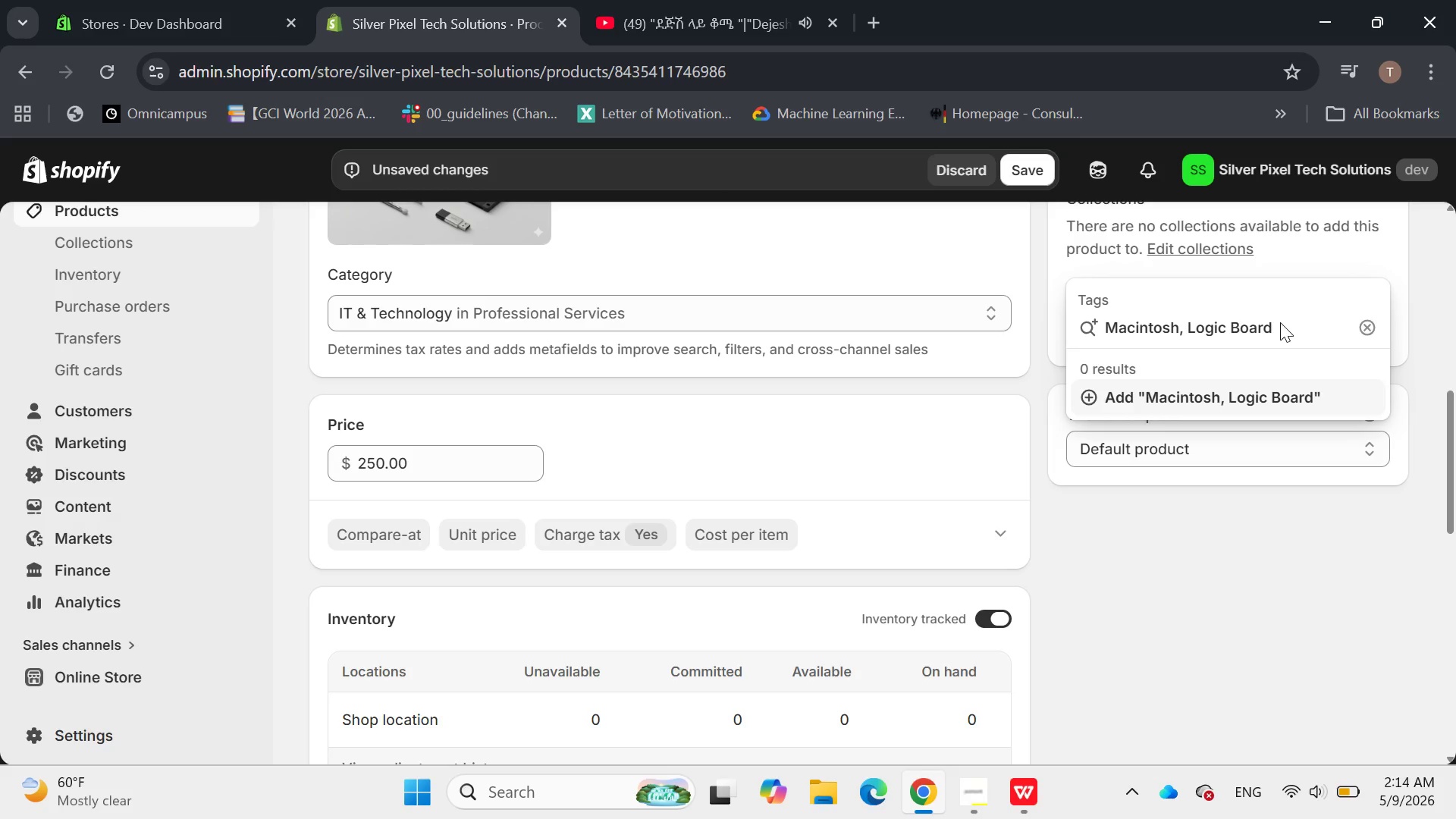 
type(, Electronics Repair, Mac SE/4)
key(Backspace)
type(30, Retro R)
key(Backspace)
type(rE)
 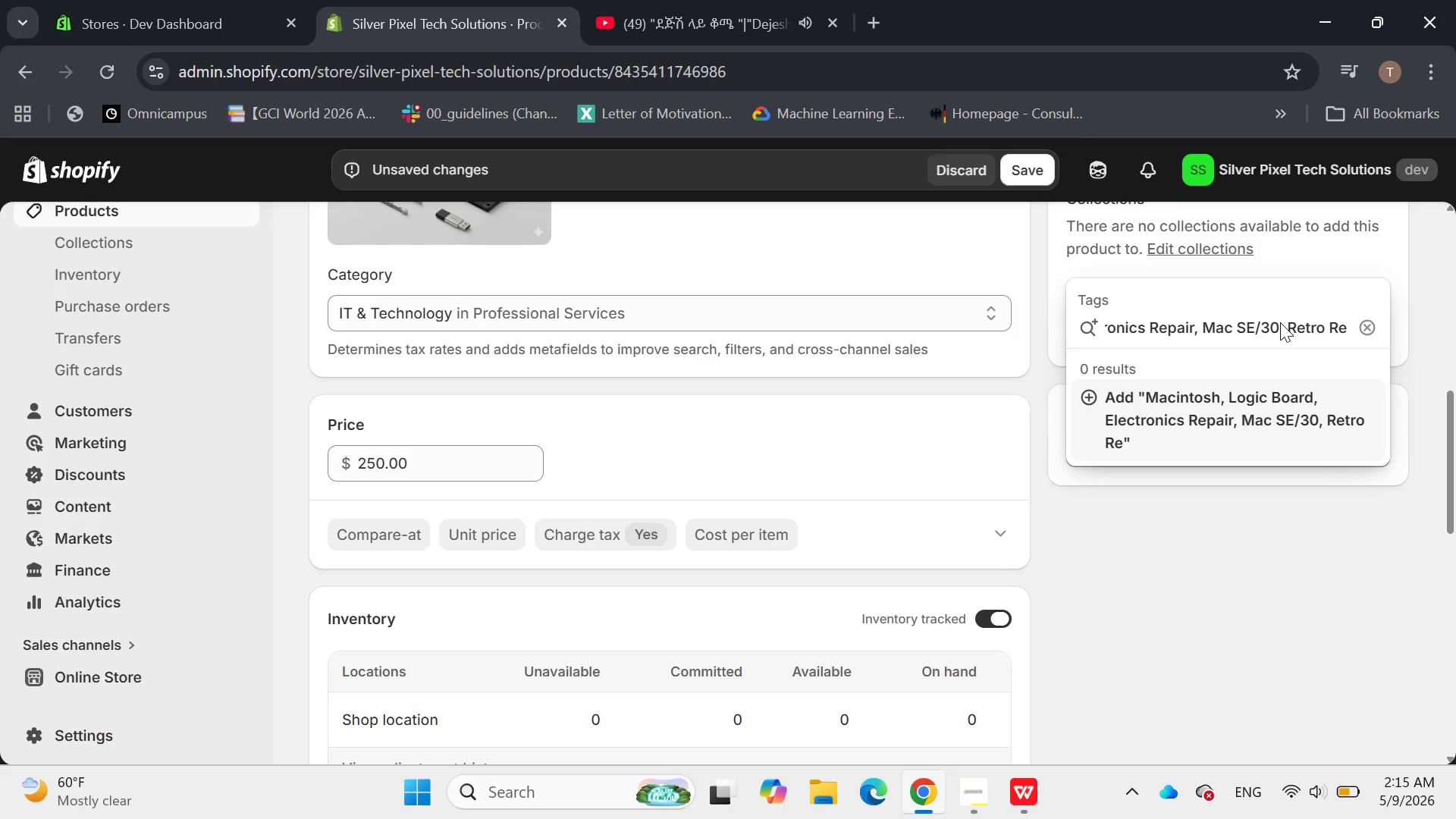 
 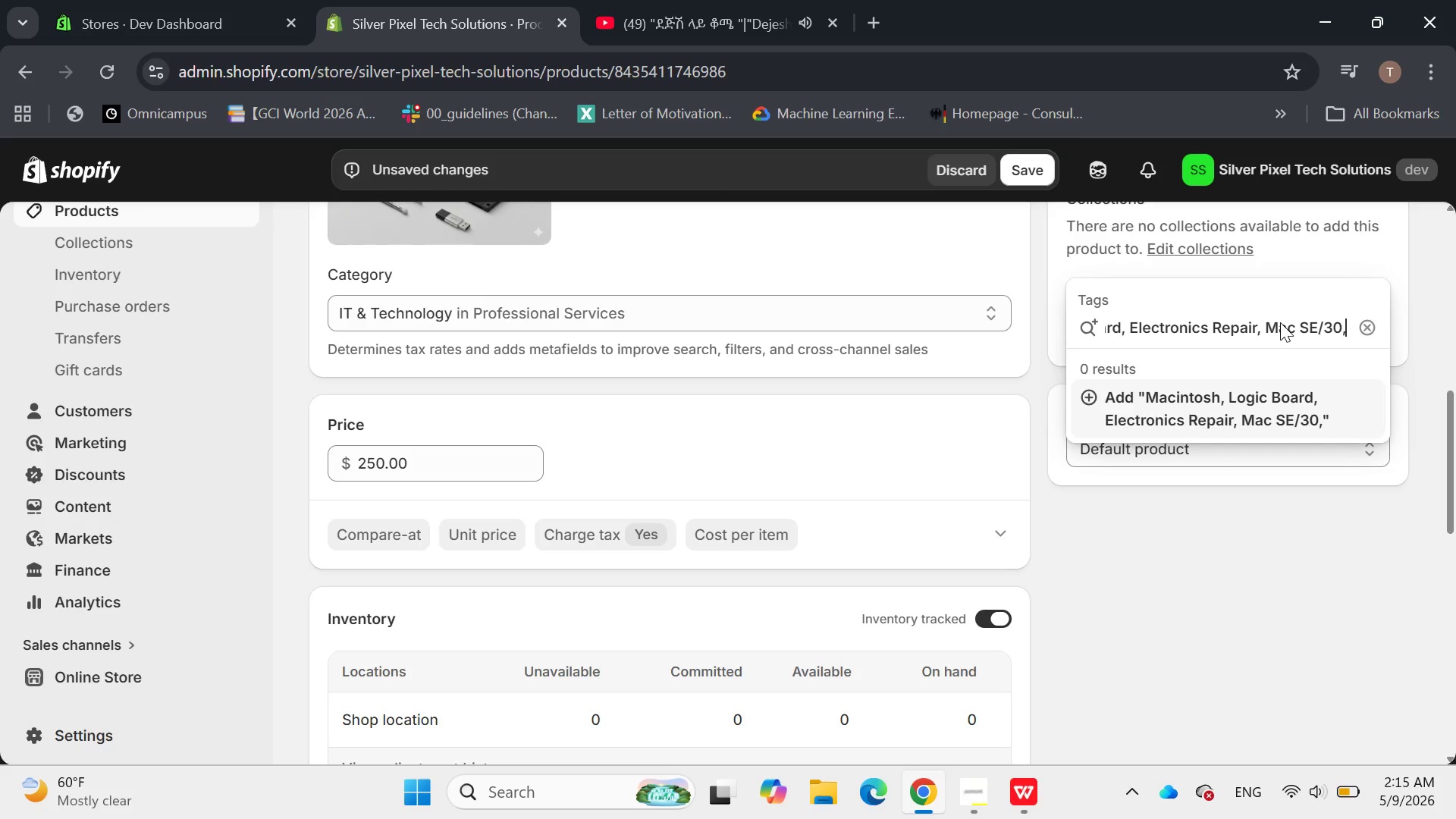 
hold_key(key=CapsLock, duration=0.31)
 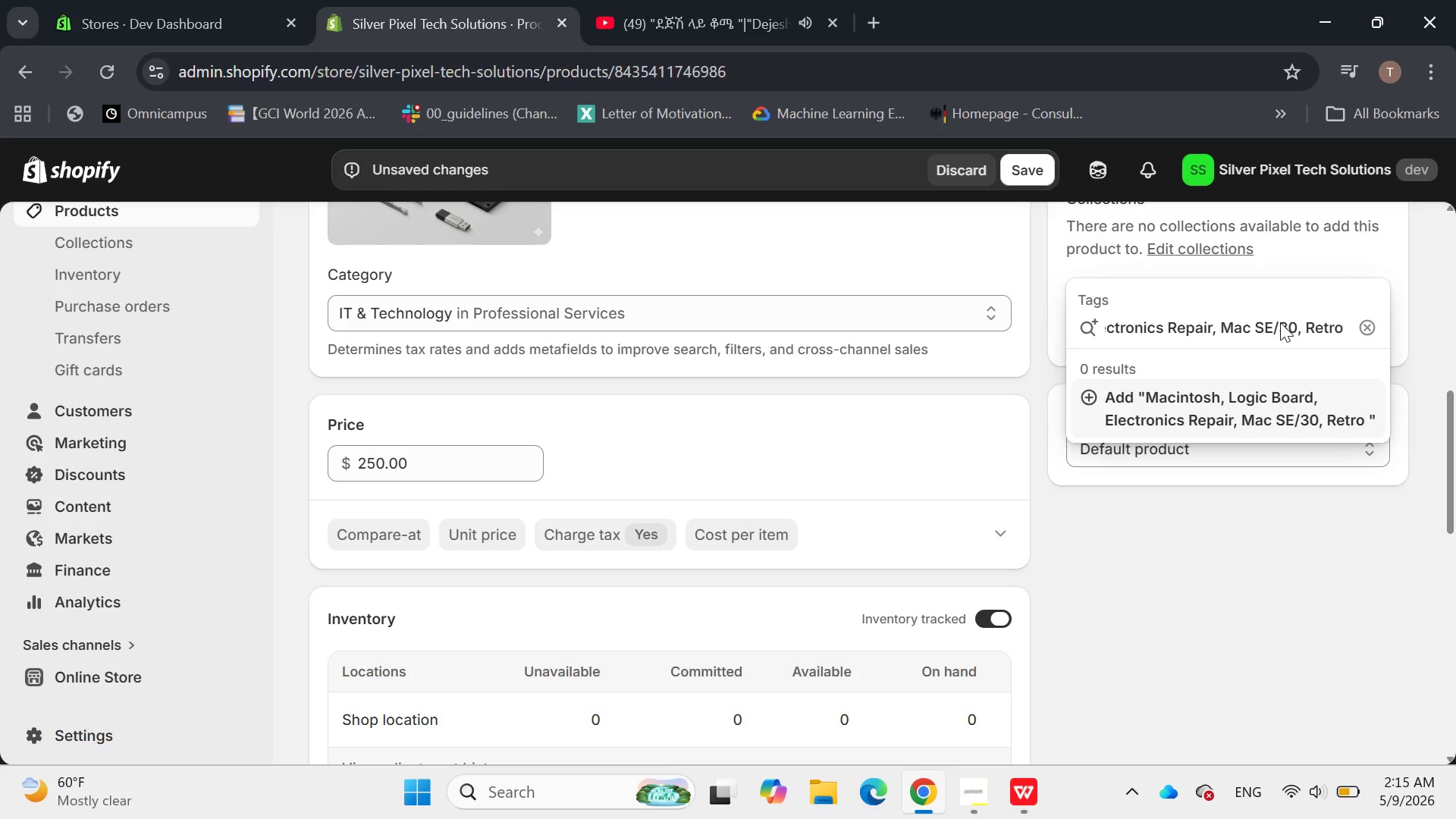 
type(pair)
 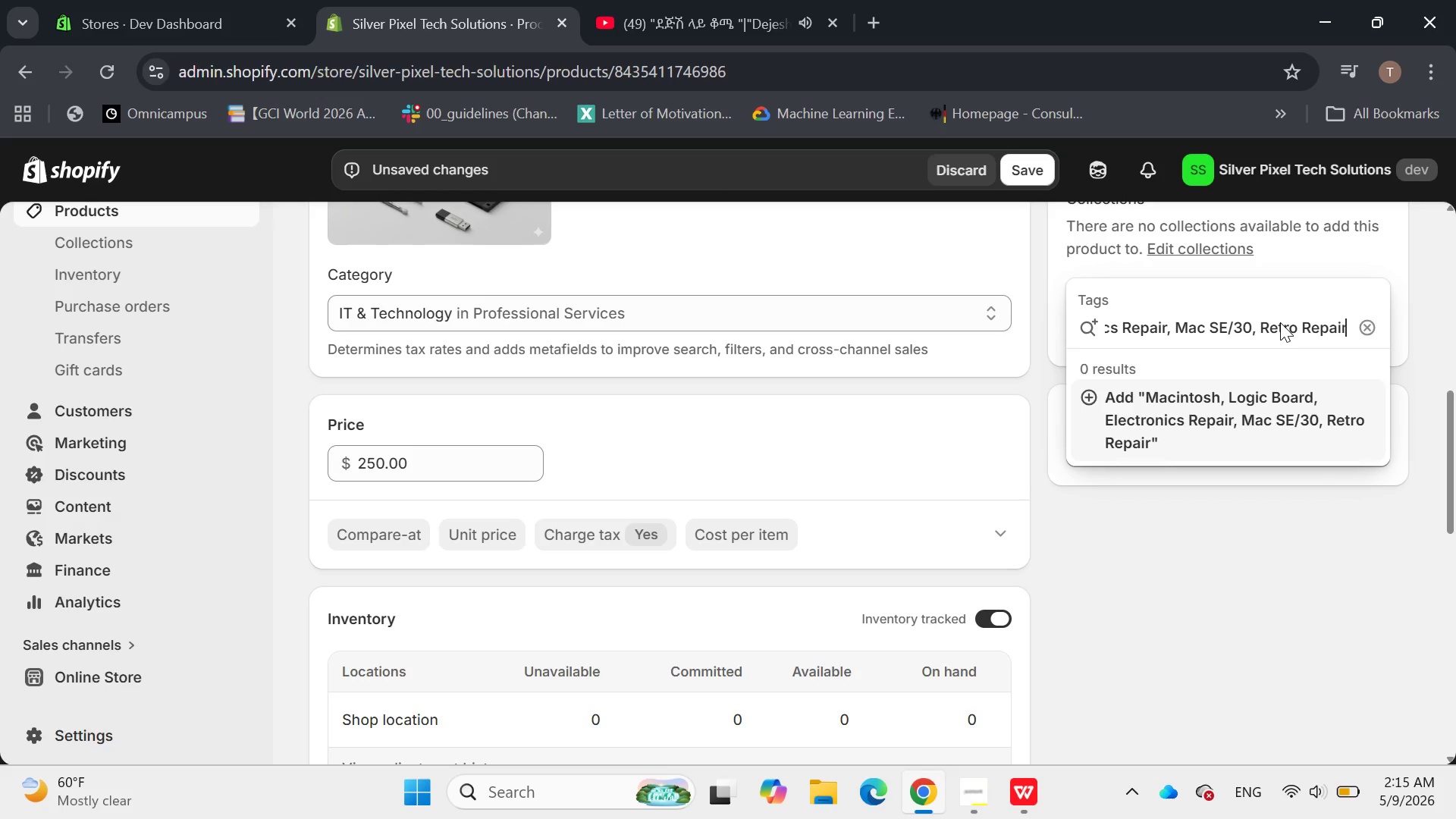 
key(Enter)
 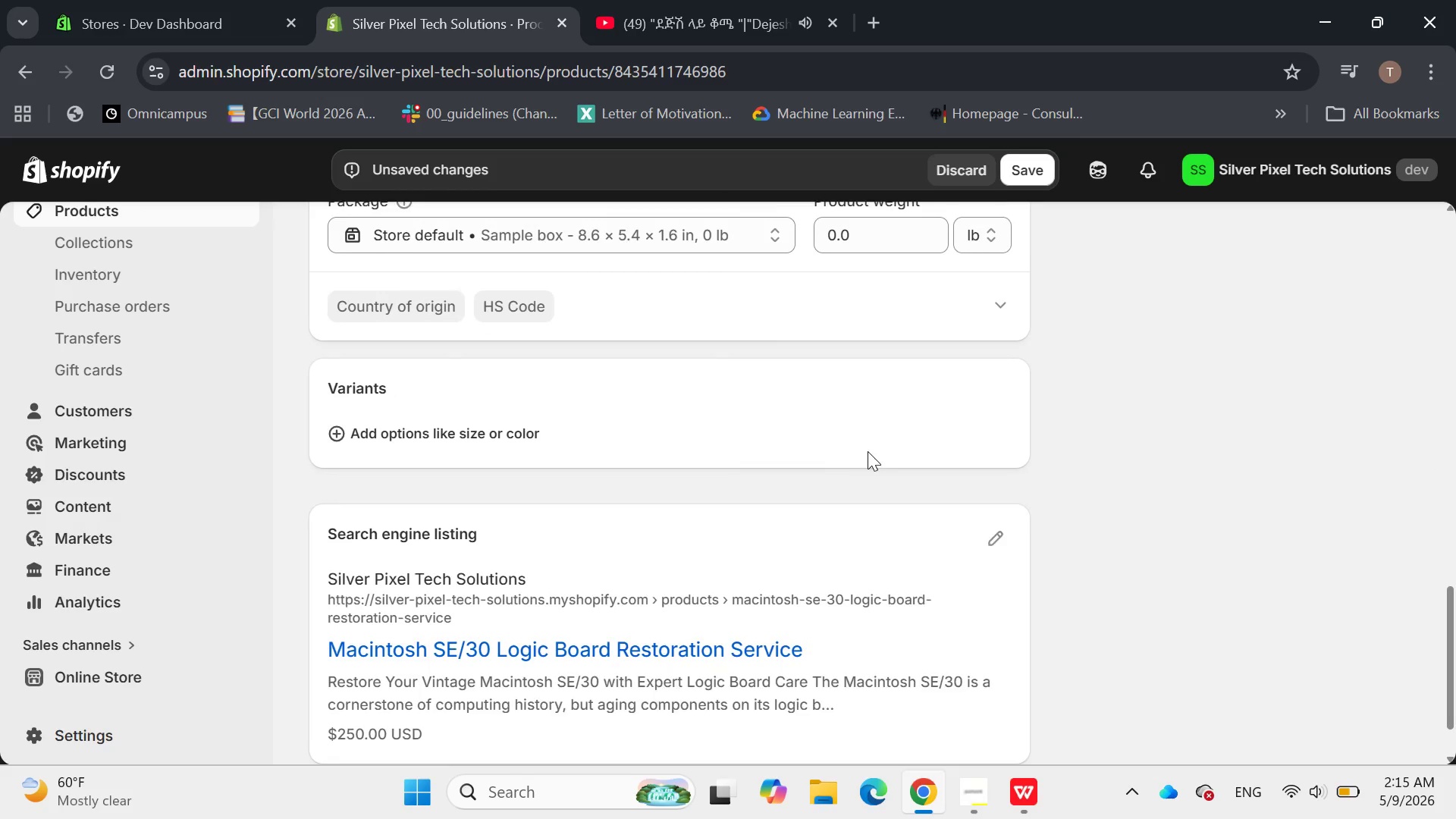 
left_click([1006, 531])
 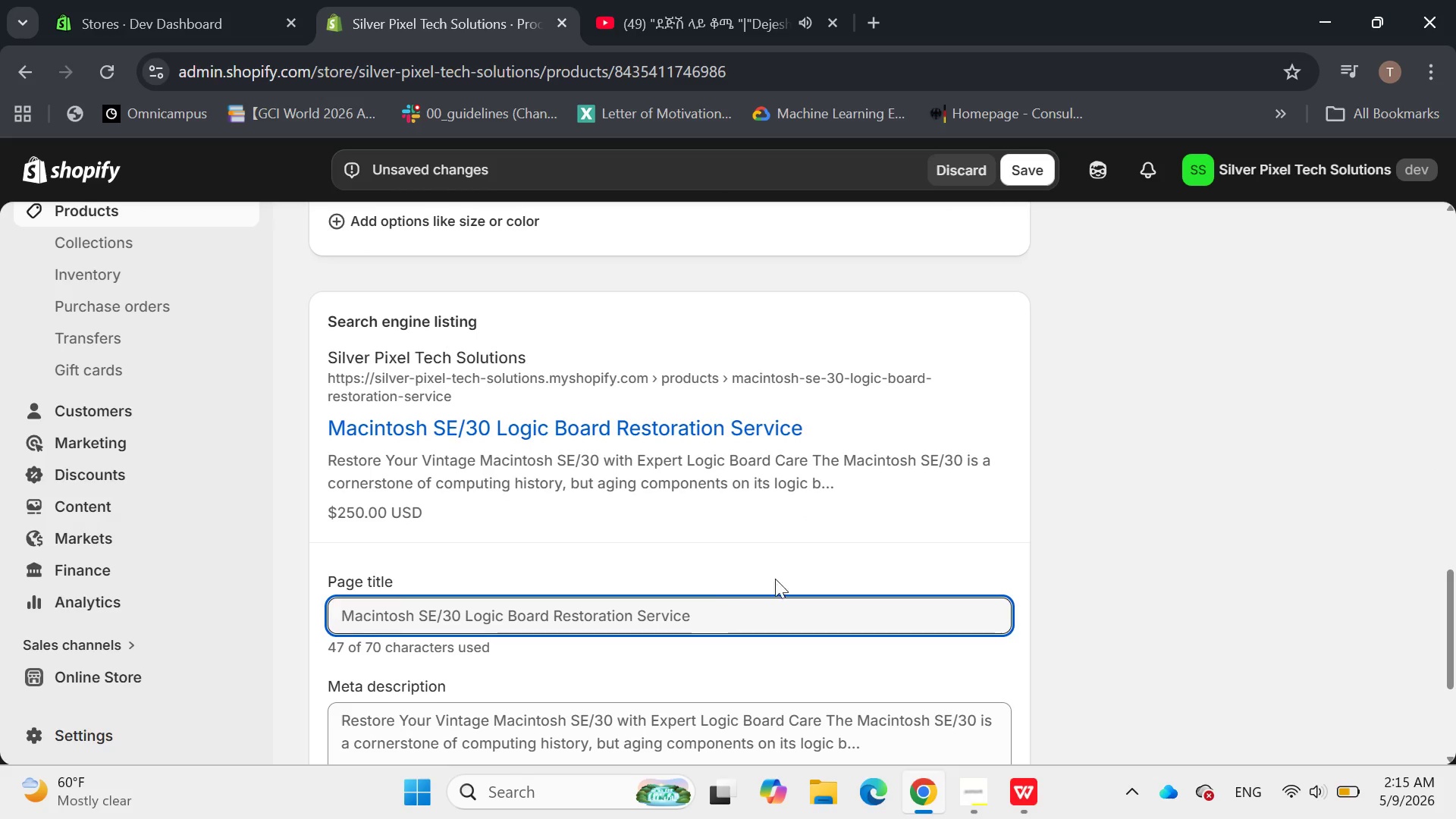 
left_click([702, 602])
 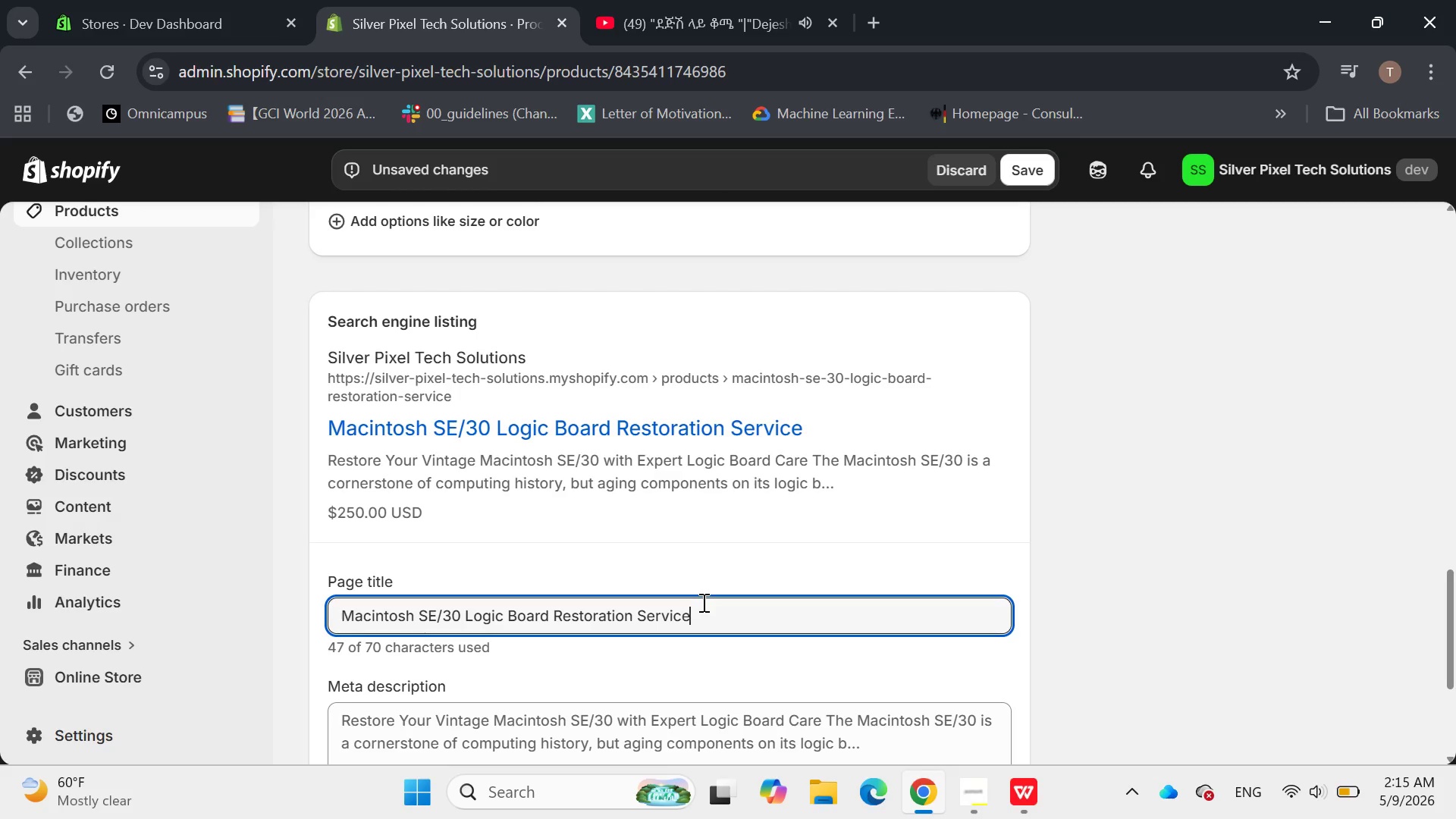 
wait(12.36)
 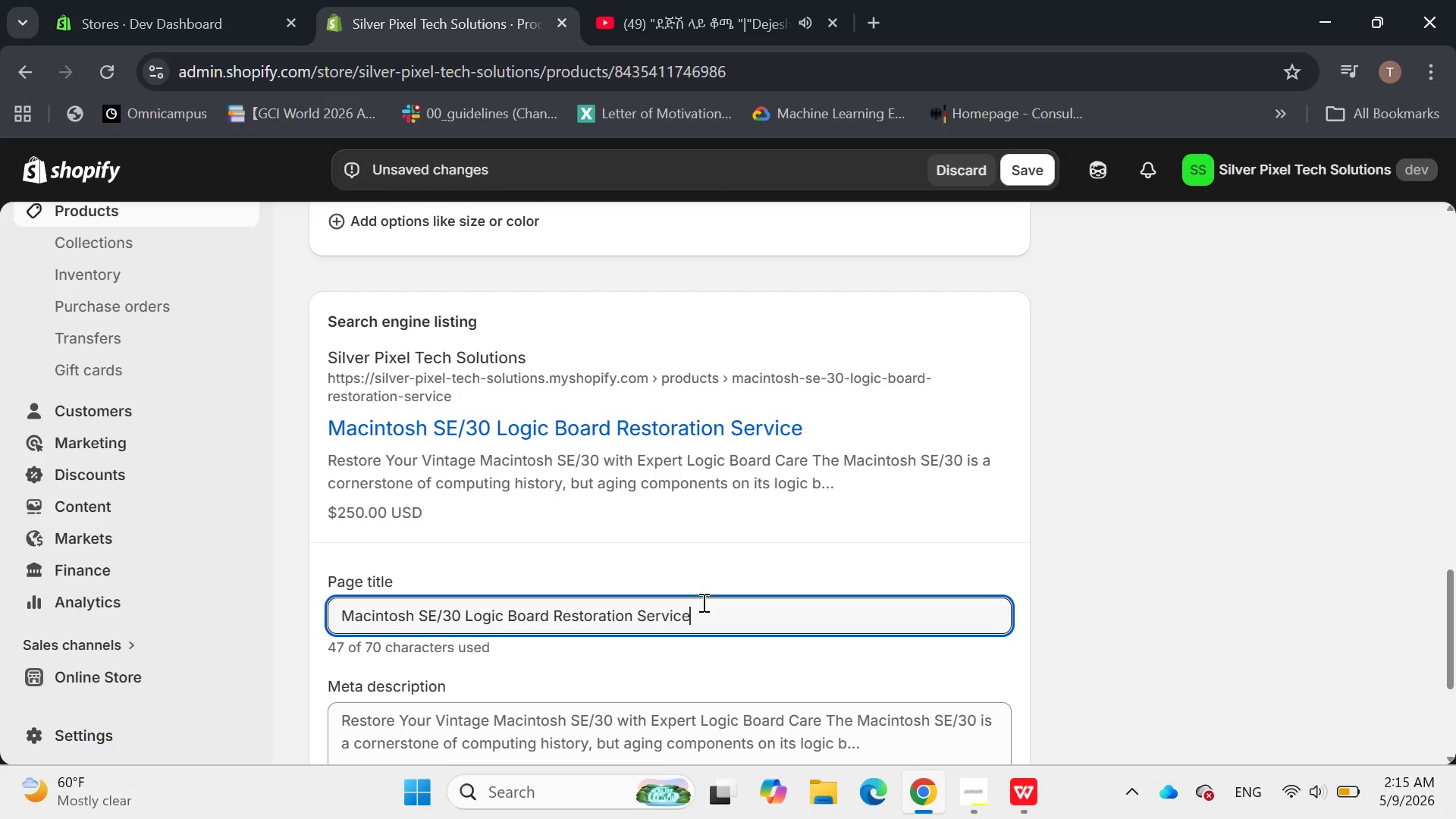 
left_click([428, 619])
 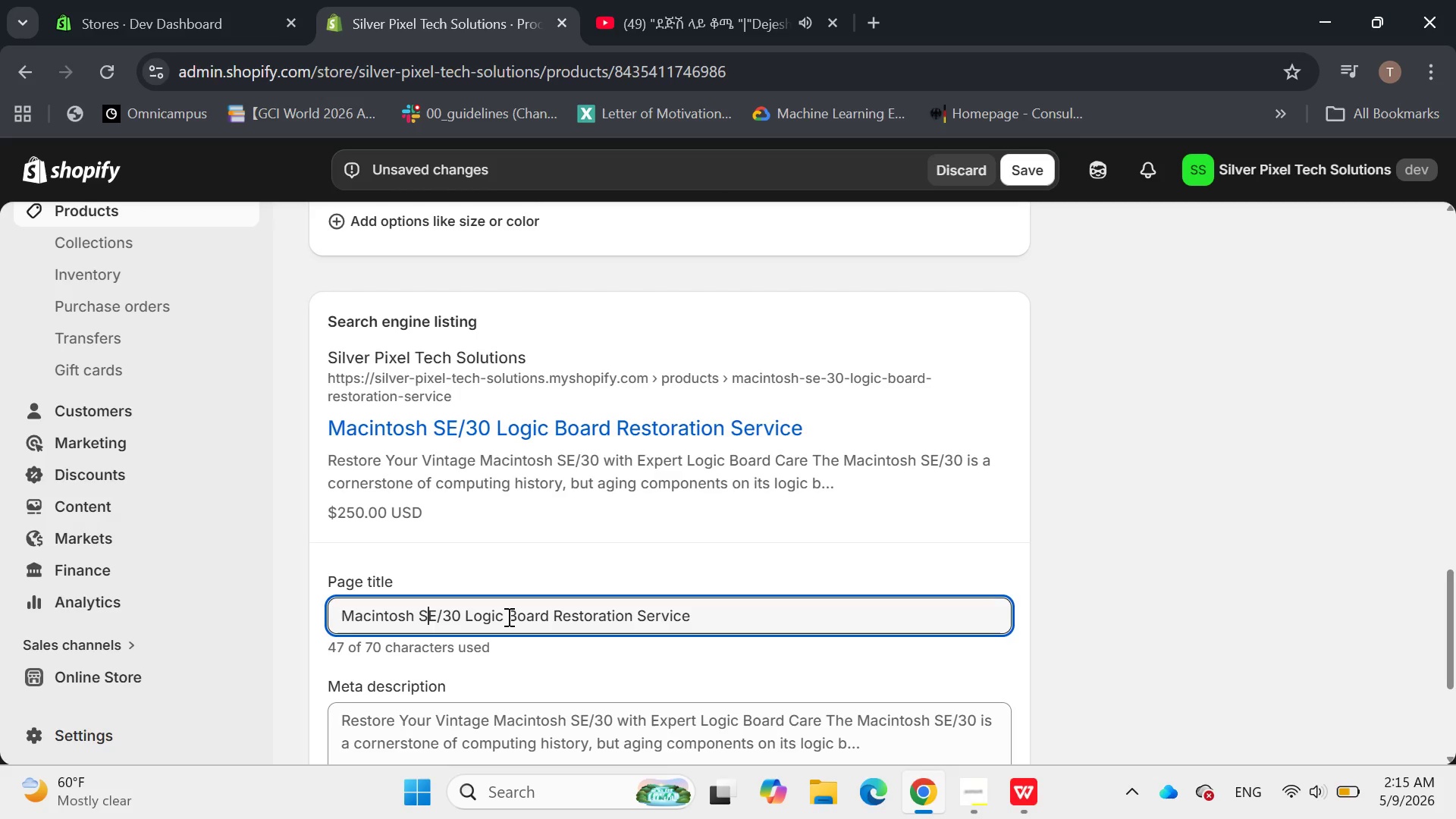 
left_click([509, 617])
 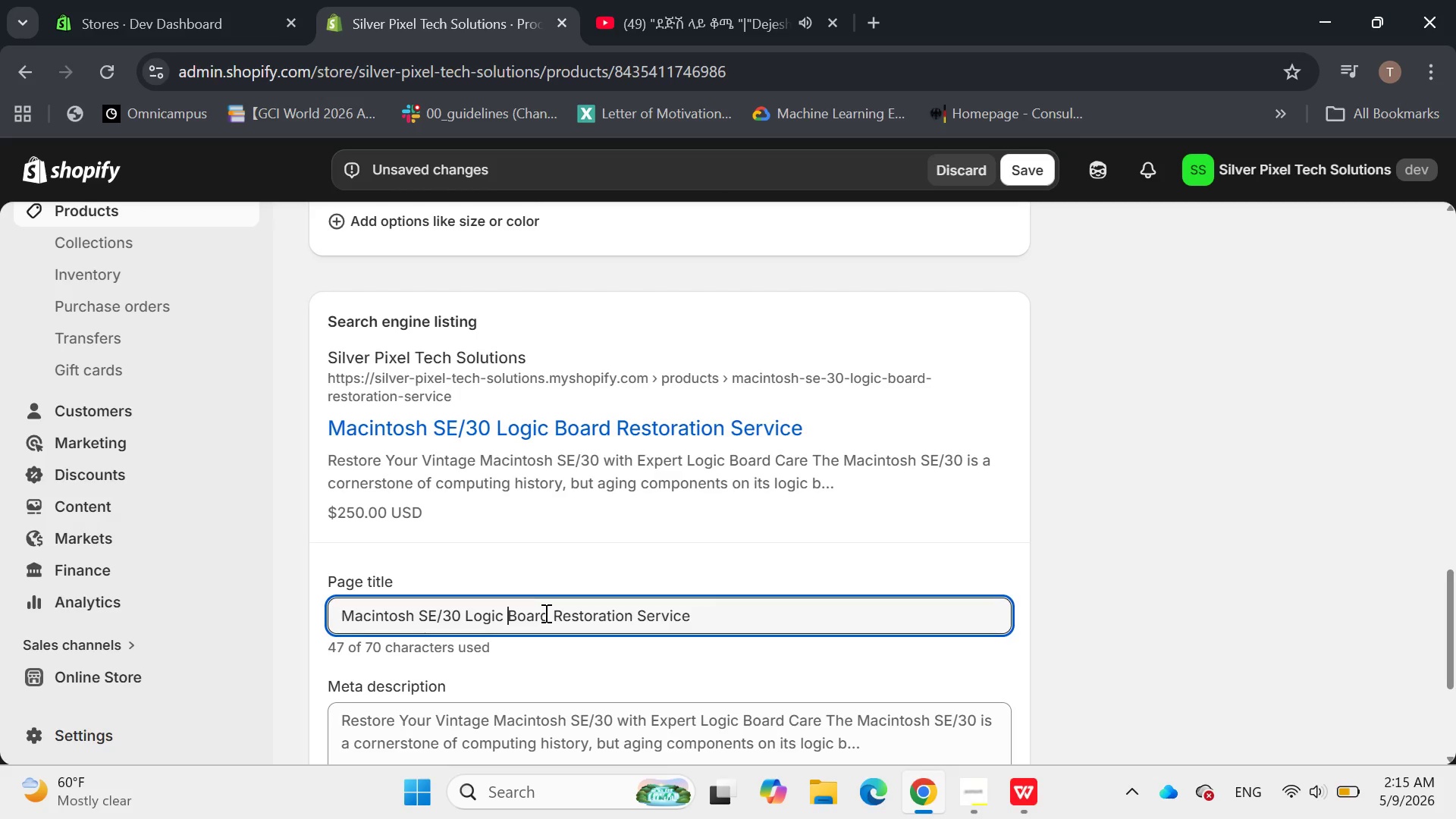 
left_click([551, 615])
 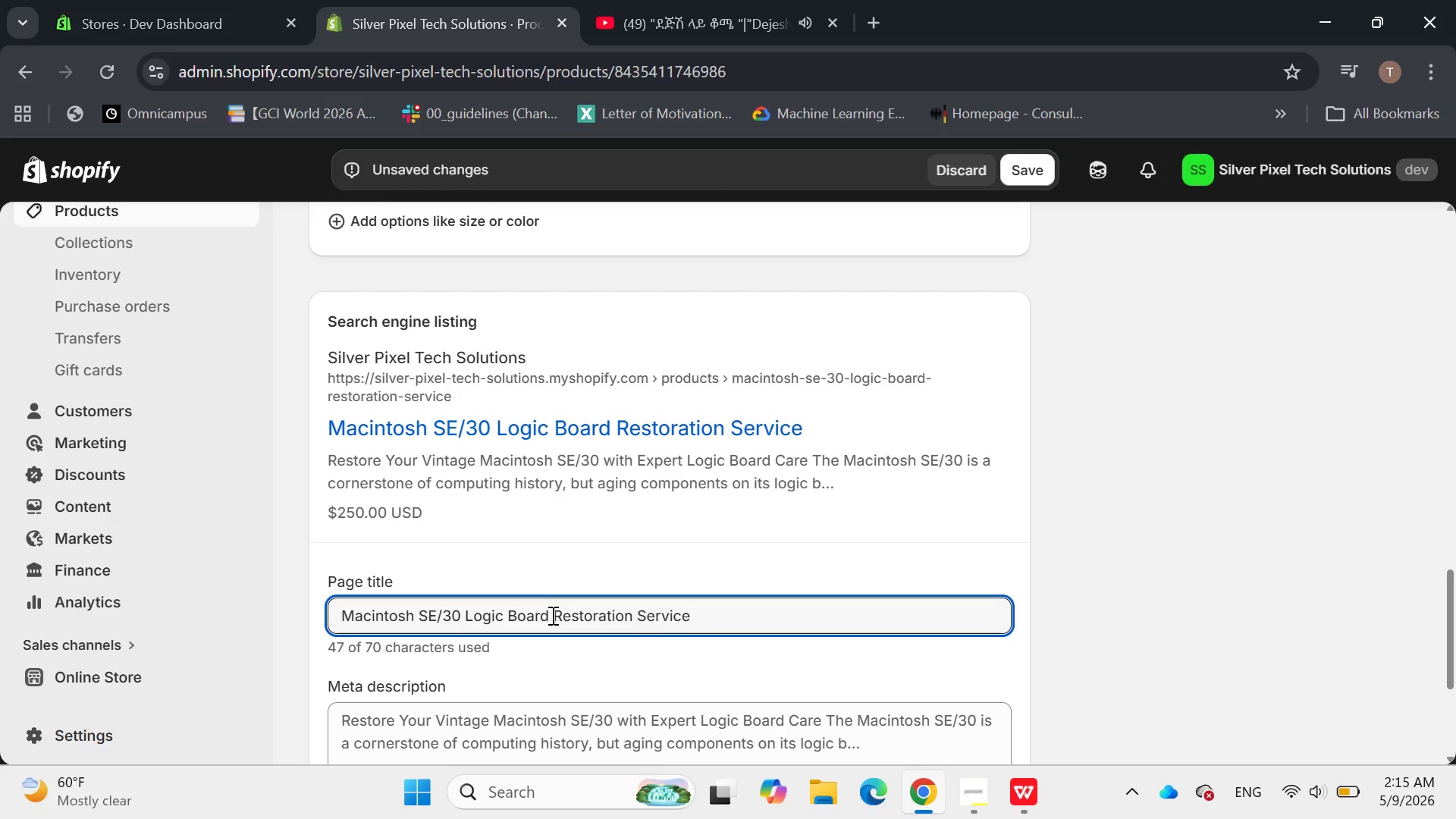 
type(Repair & )
 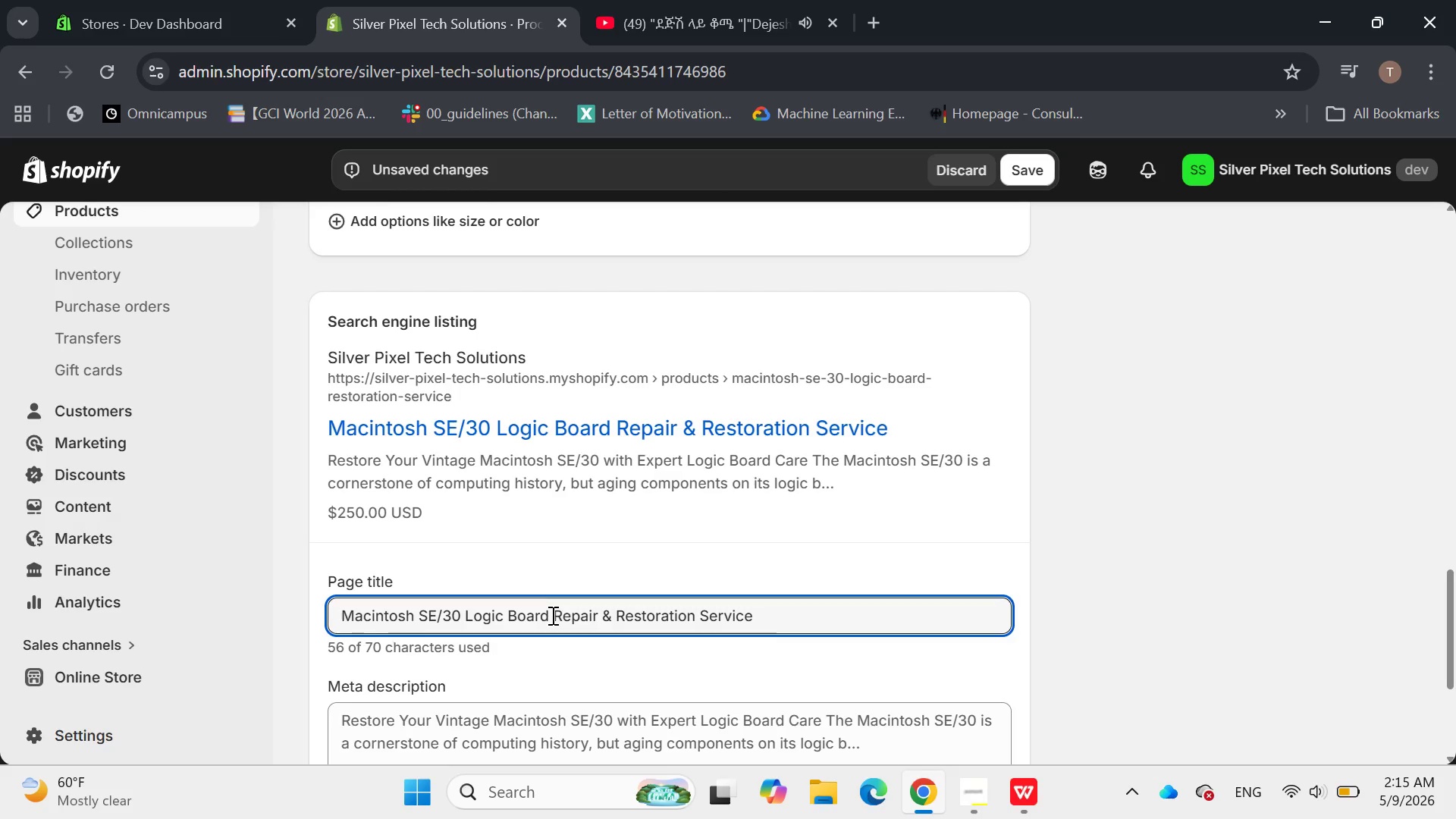 
hold_key(key=Delete, duration=0.38)
 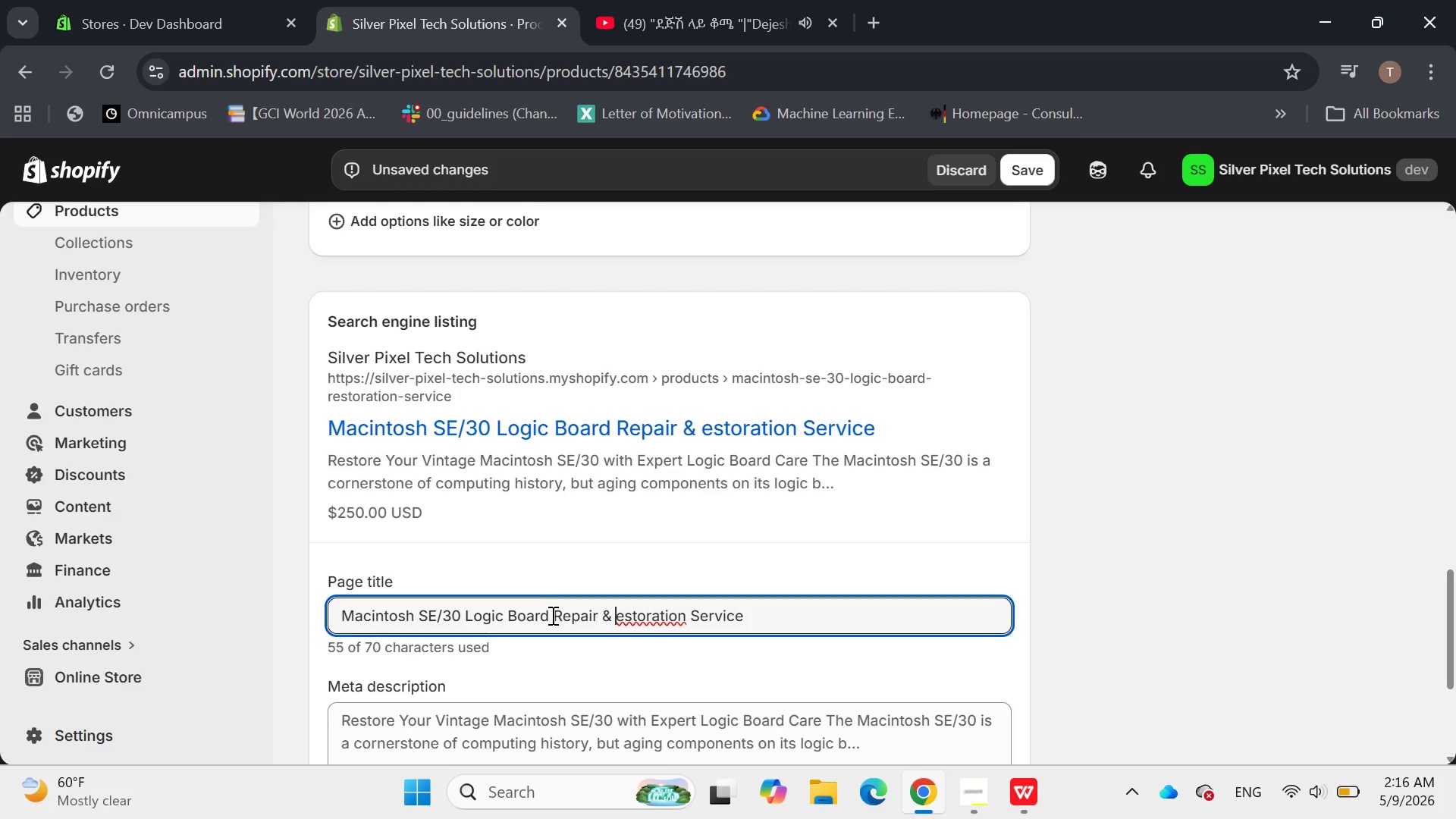 
hold_key(key=ShiftLeft, duration=0.31)
 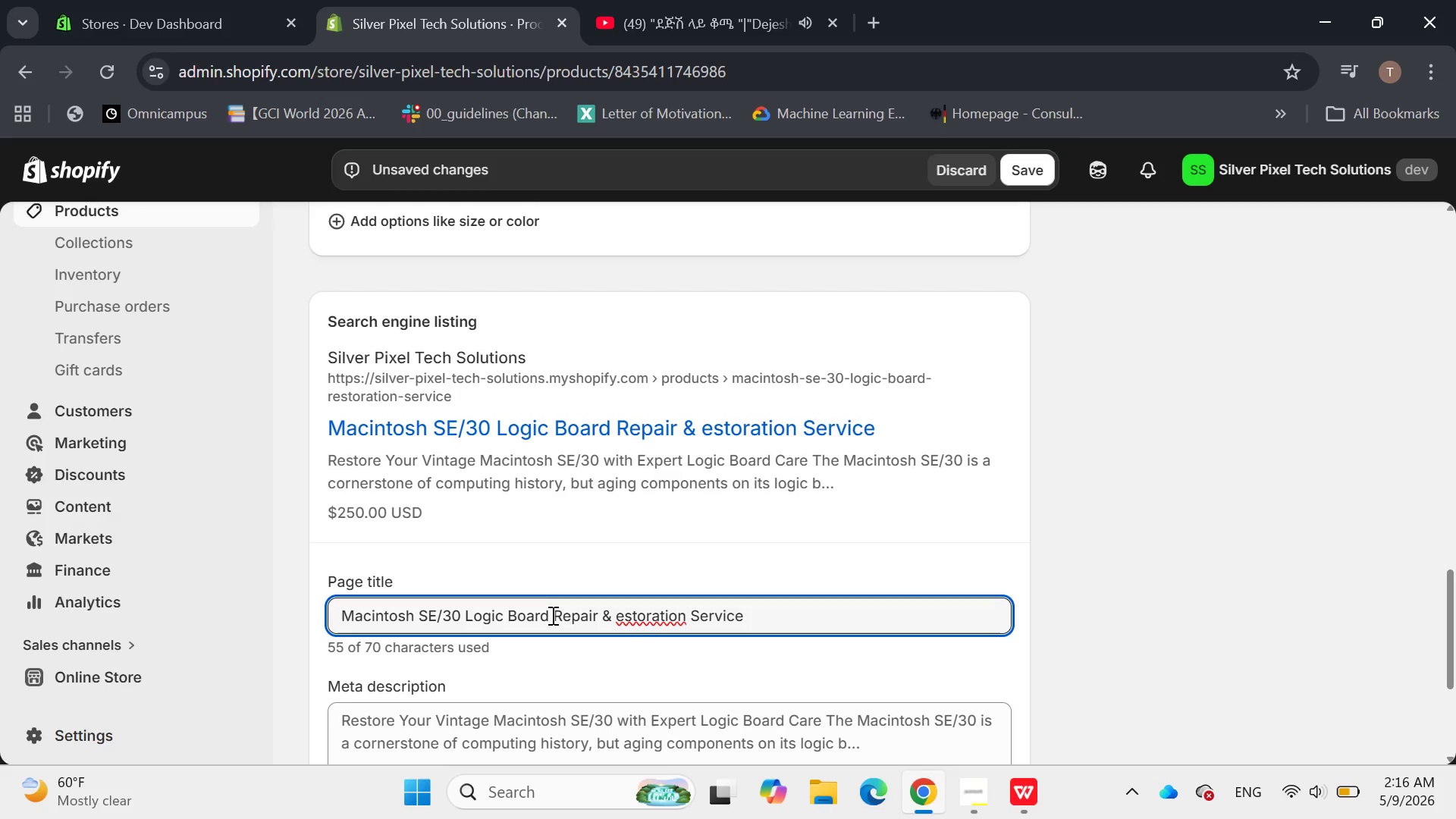 
type(ZZ)
 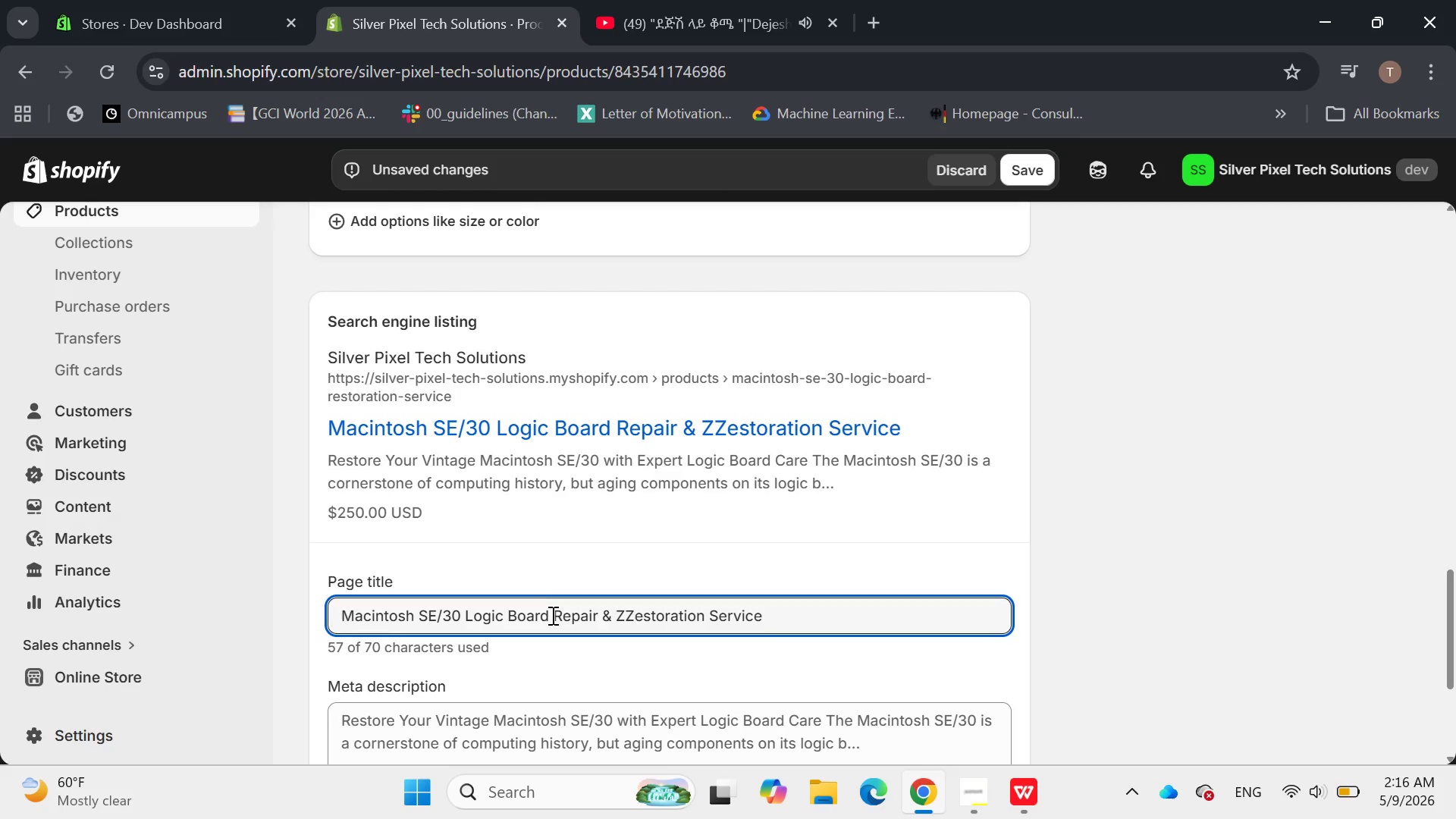 
key(Control+Z)
 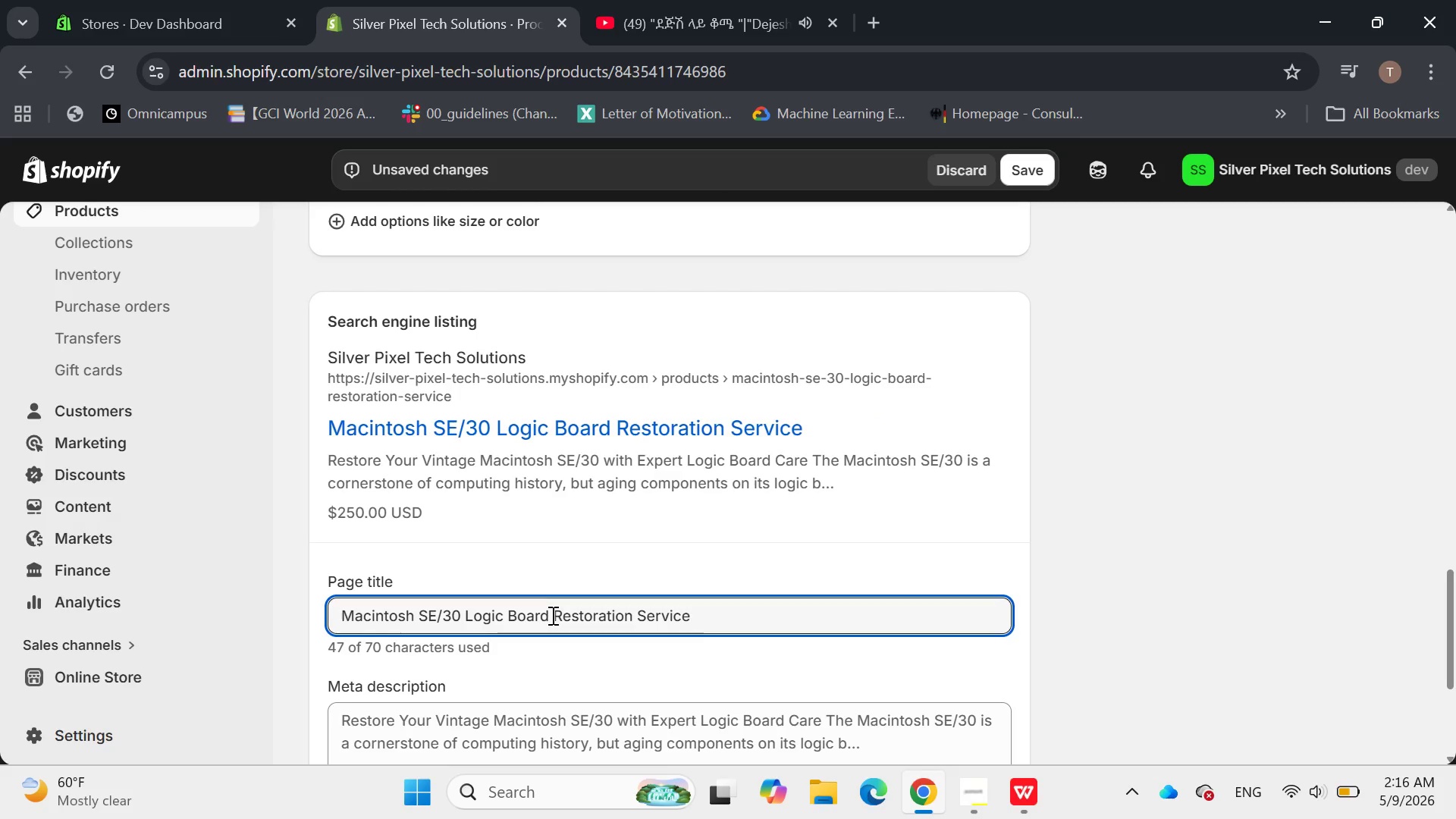 
key(Shift+7)
 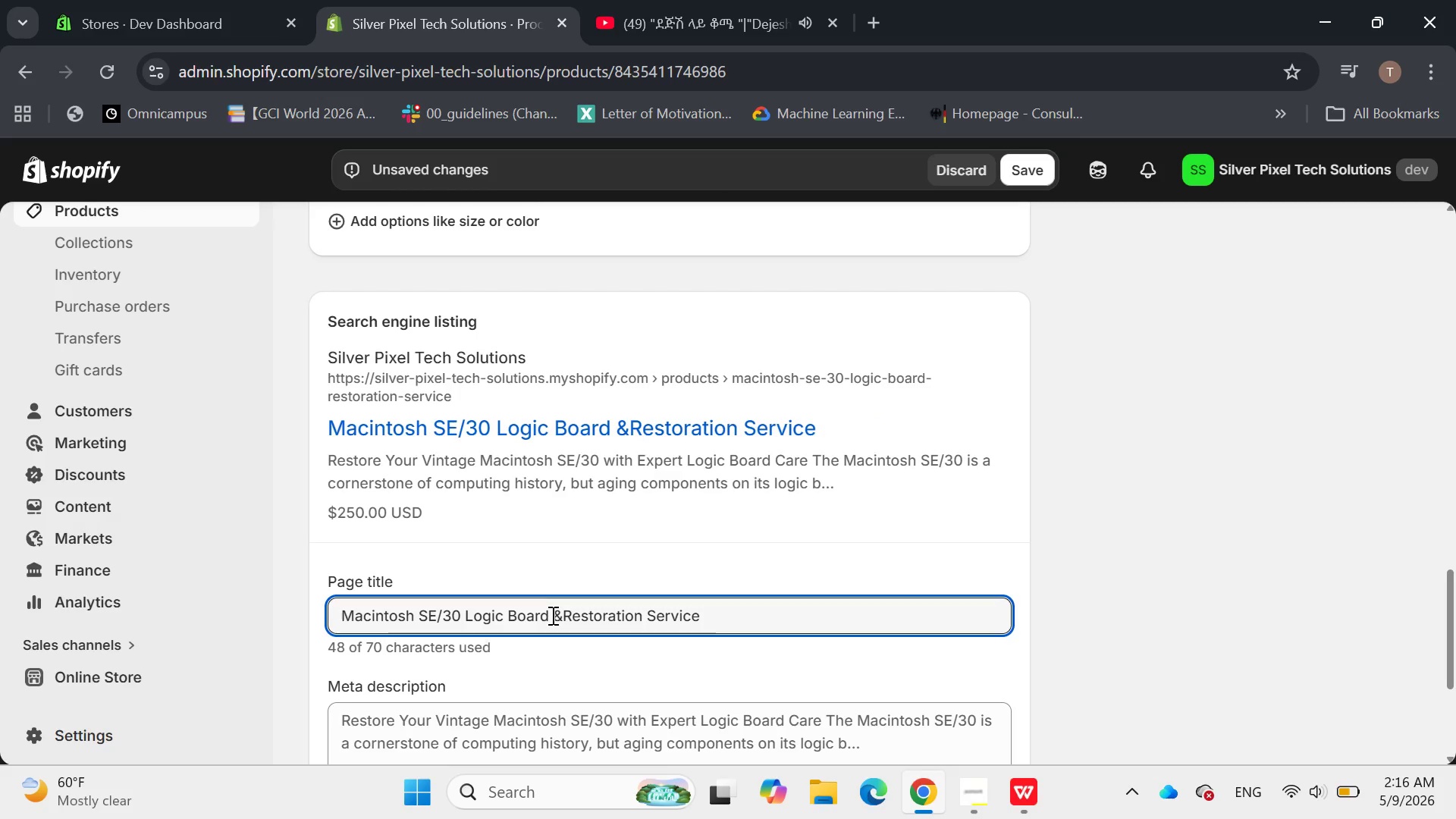 
key(Space)
 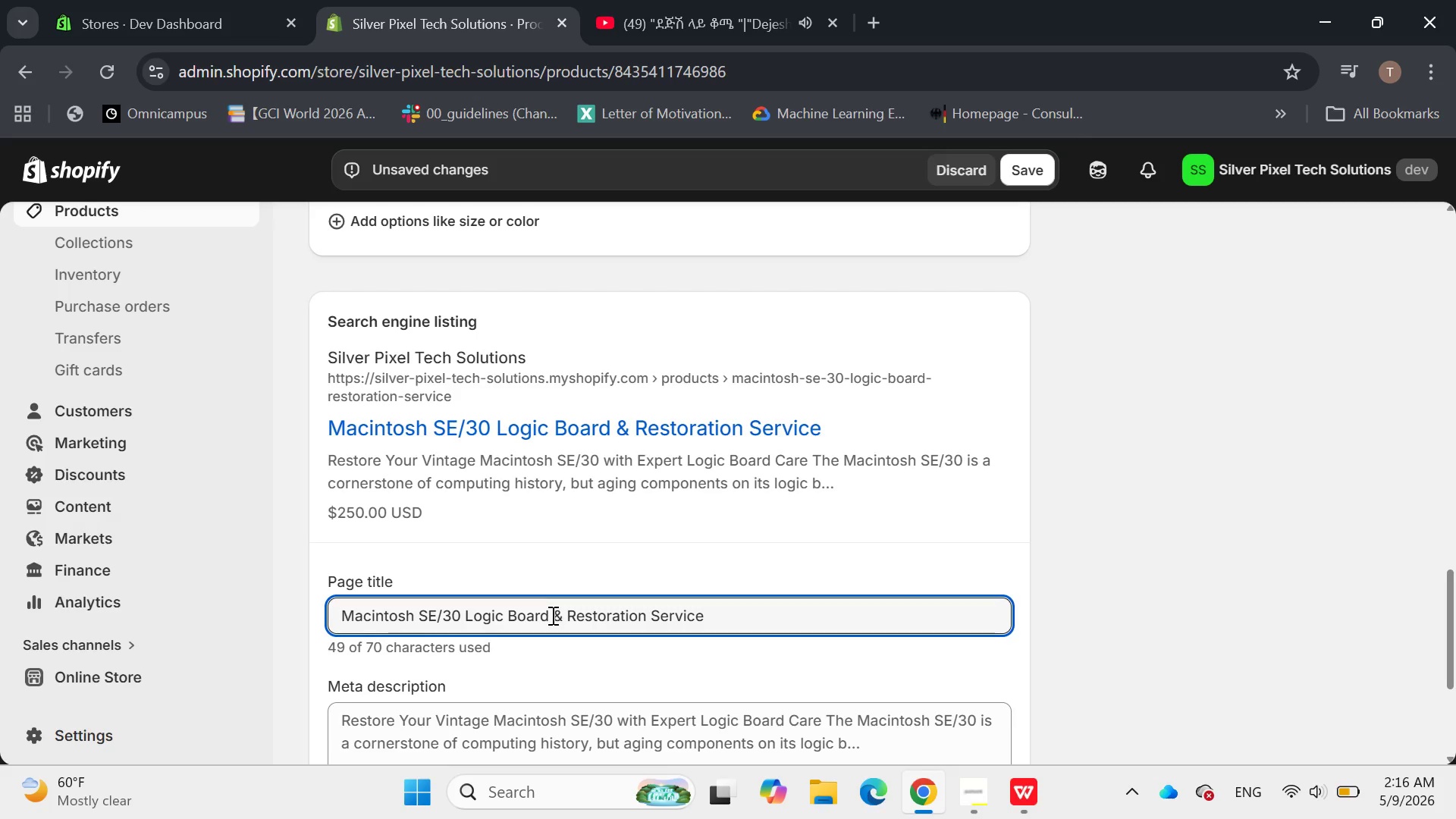 
key(ArrowRight)
 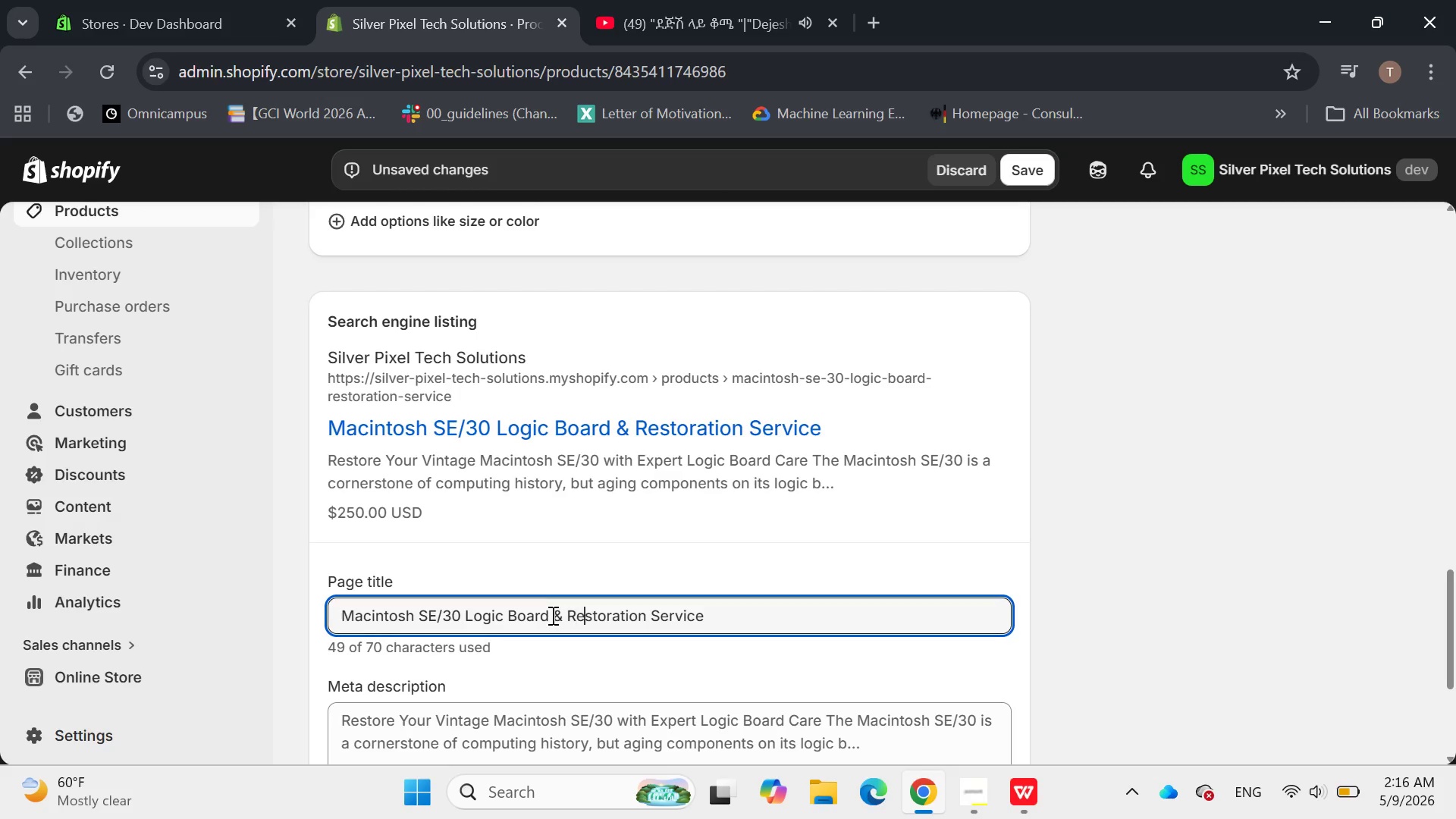 
key(ArrowRight)
 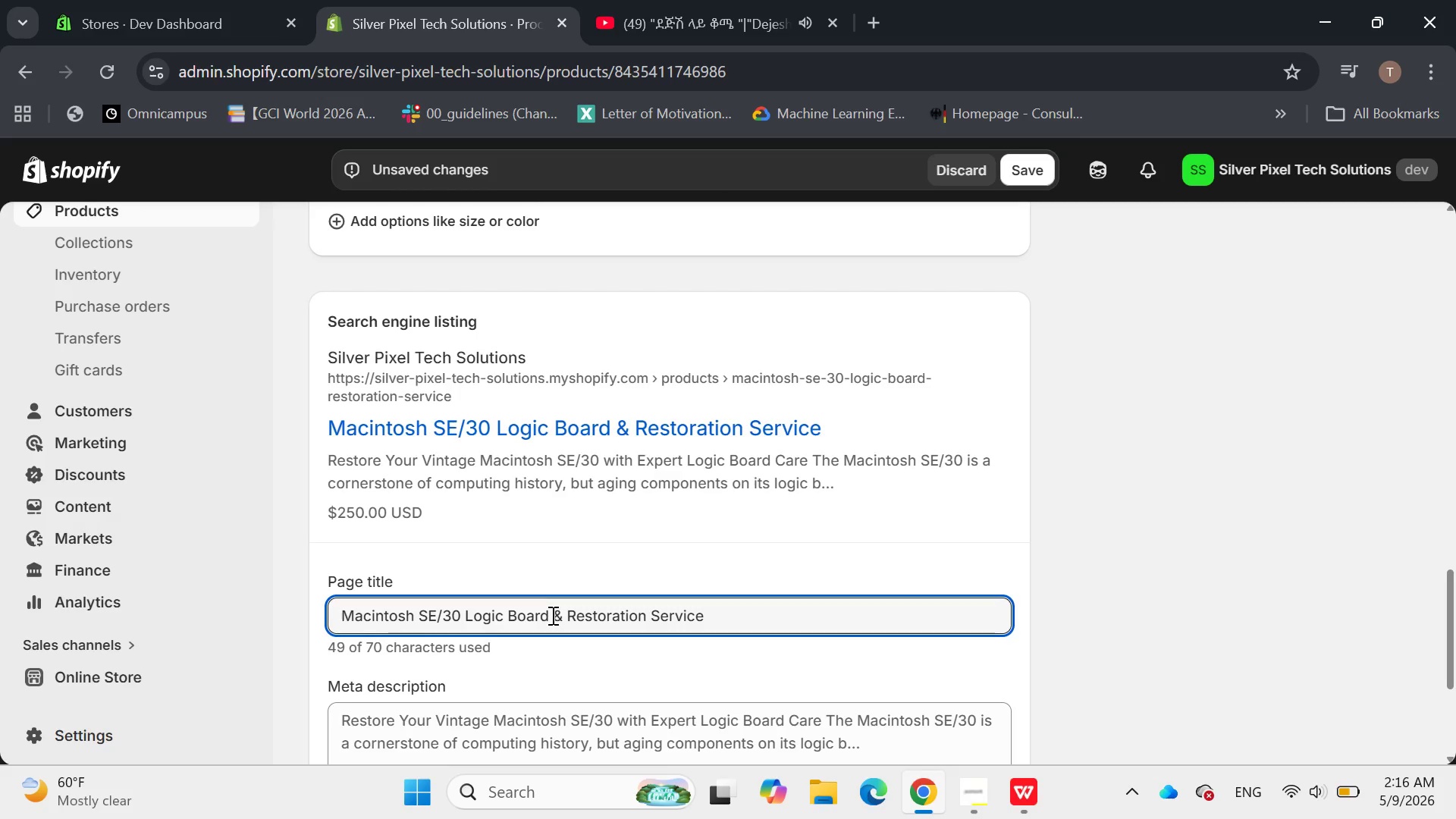 
hold_key(key=Delete, duration=1.03)
 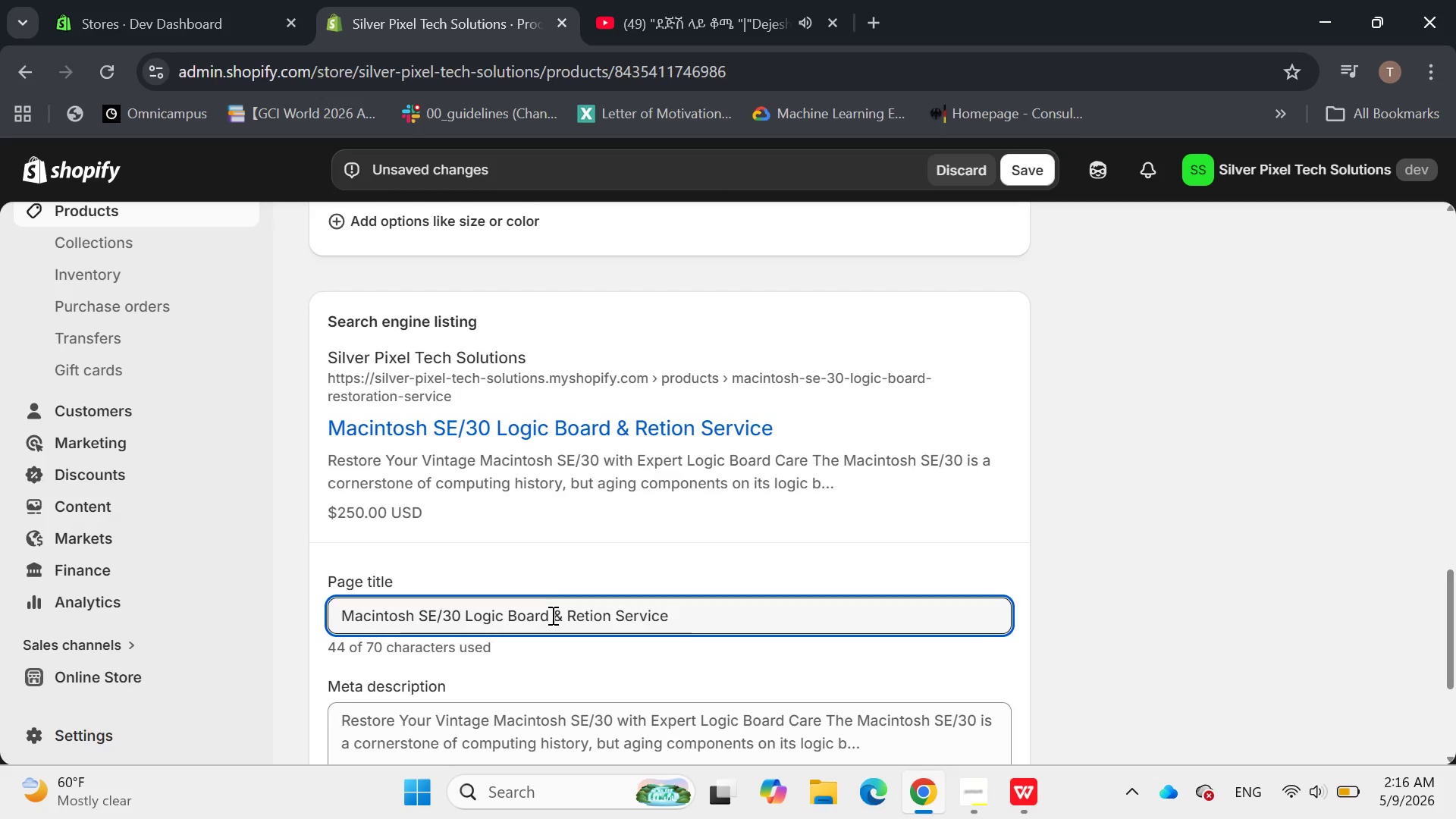 
hold_key(key=Delete, duration=0.64)
 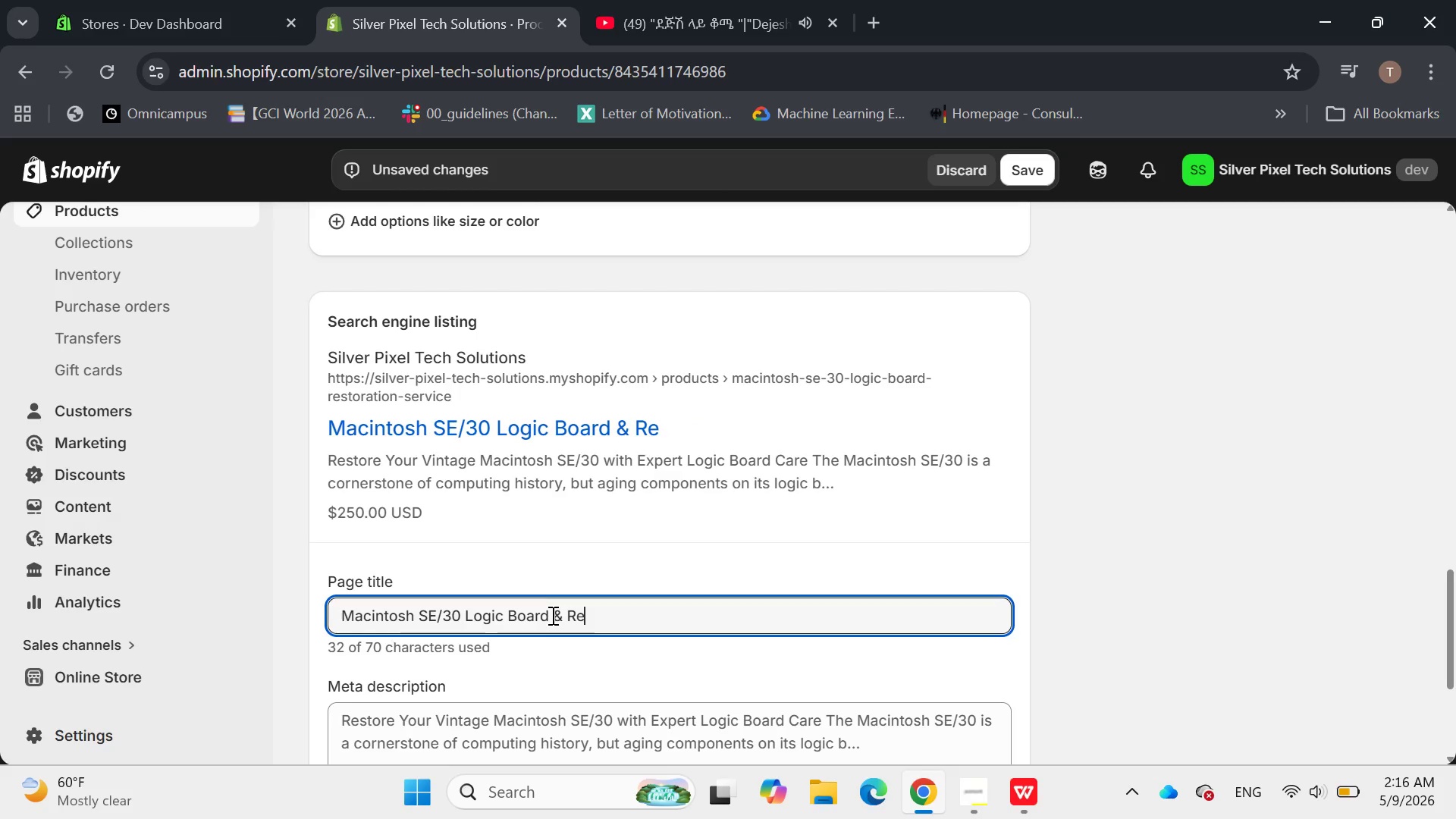 
type(cape)
key(Backspace)
 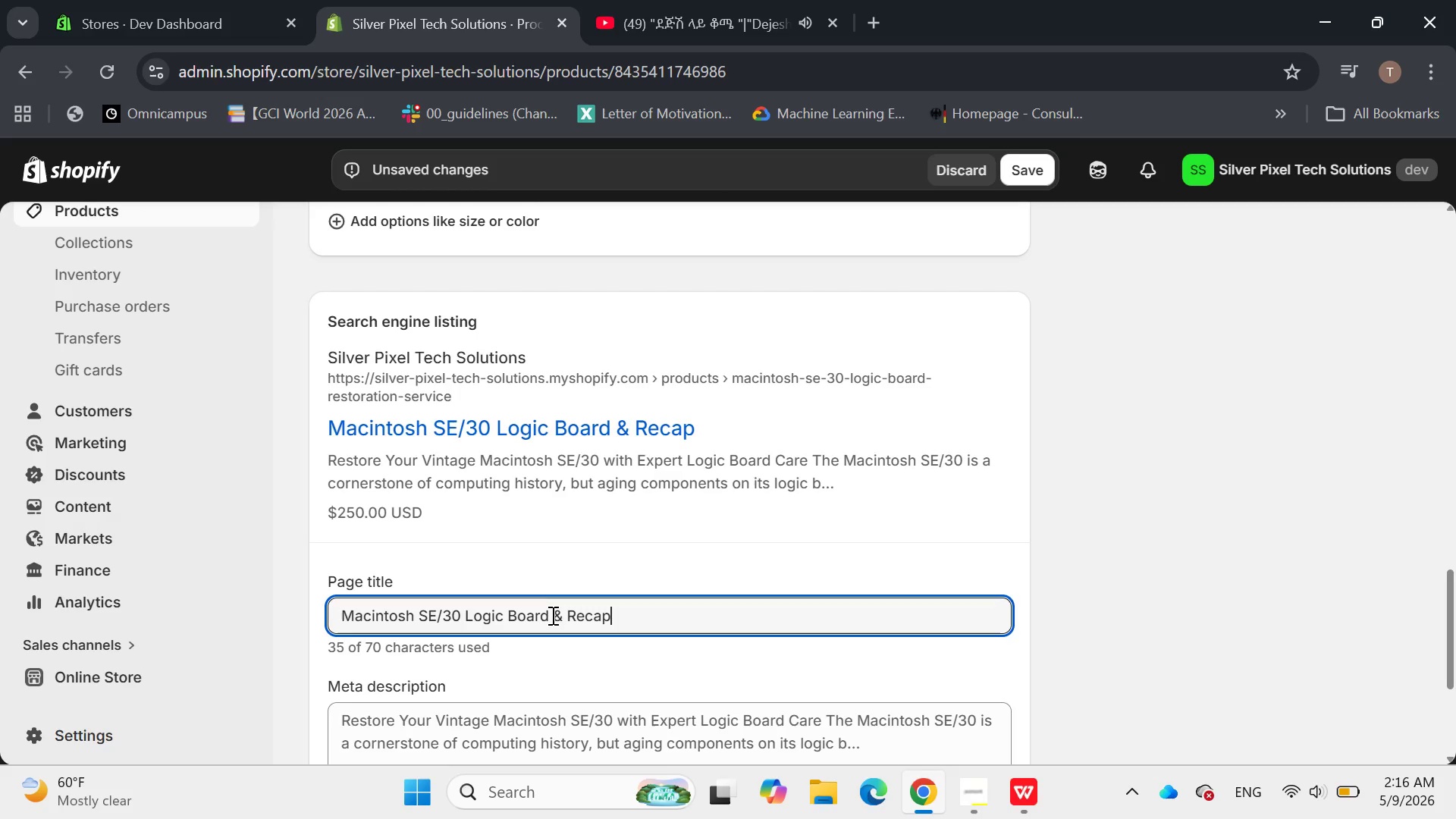 
left_click([712, 635])
 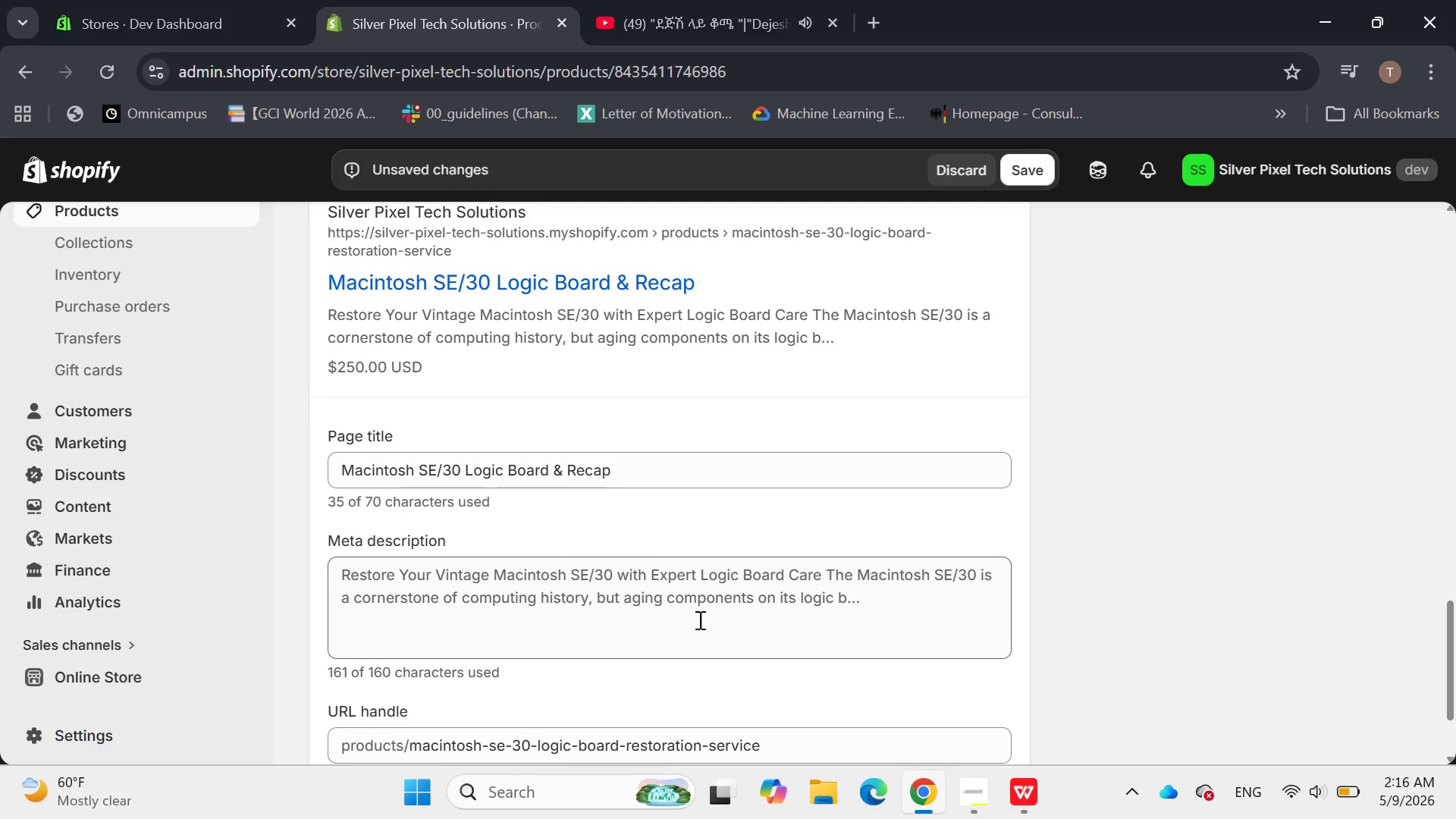 
left_click([616, 494])
 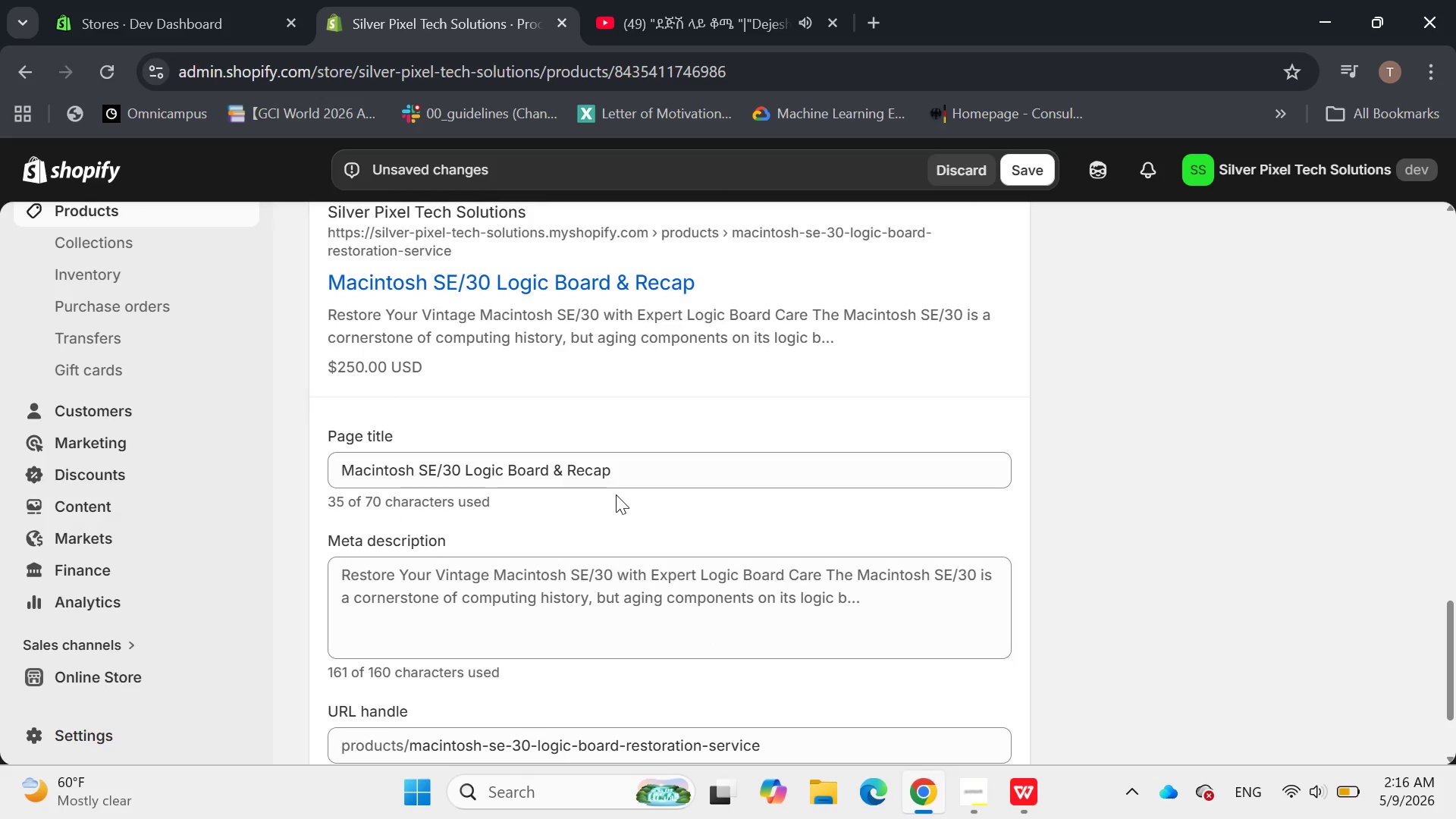 
wait(16.98)
 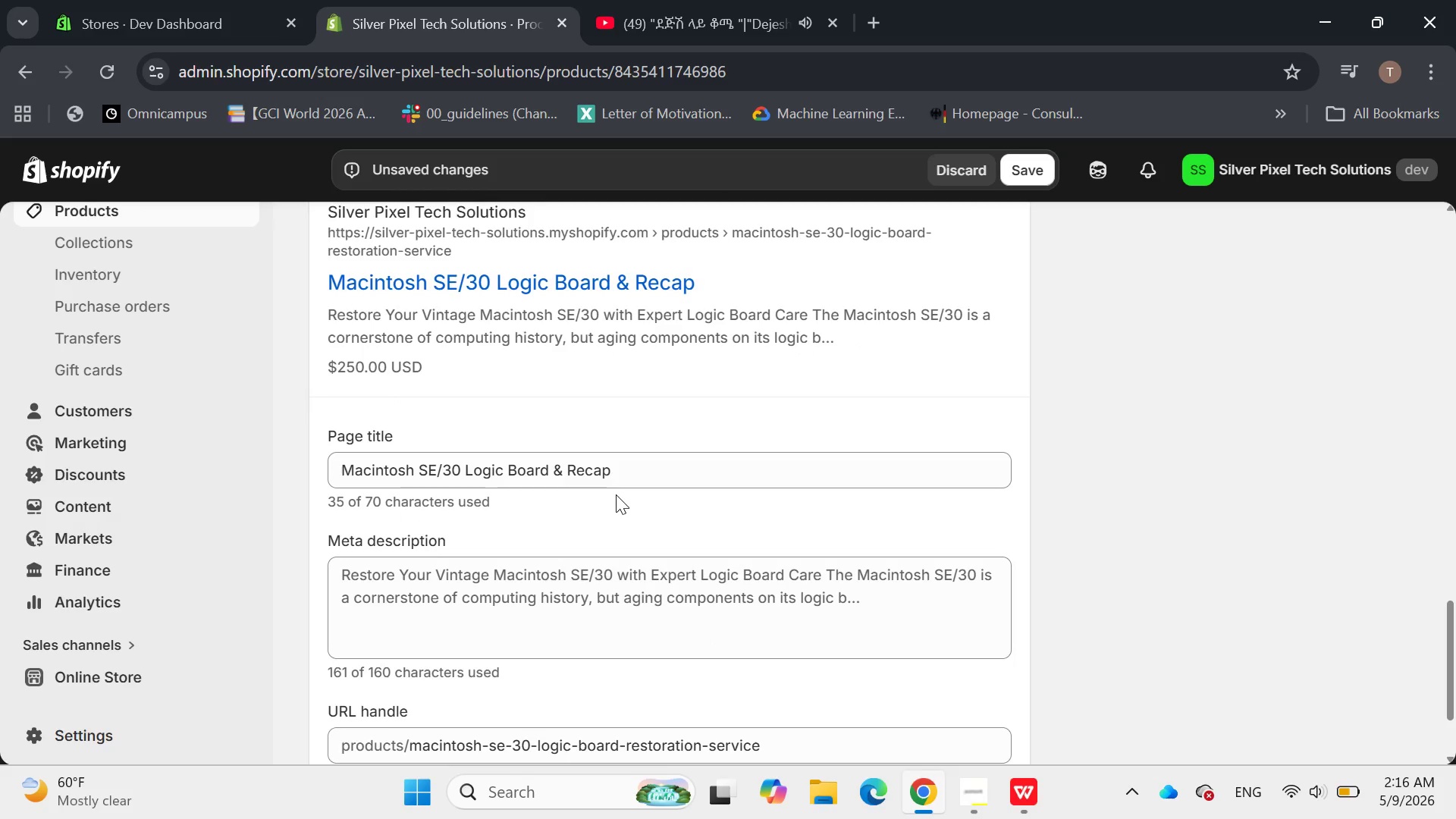 
left_click([459, 611])
 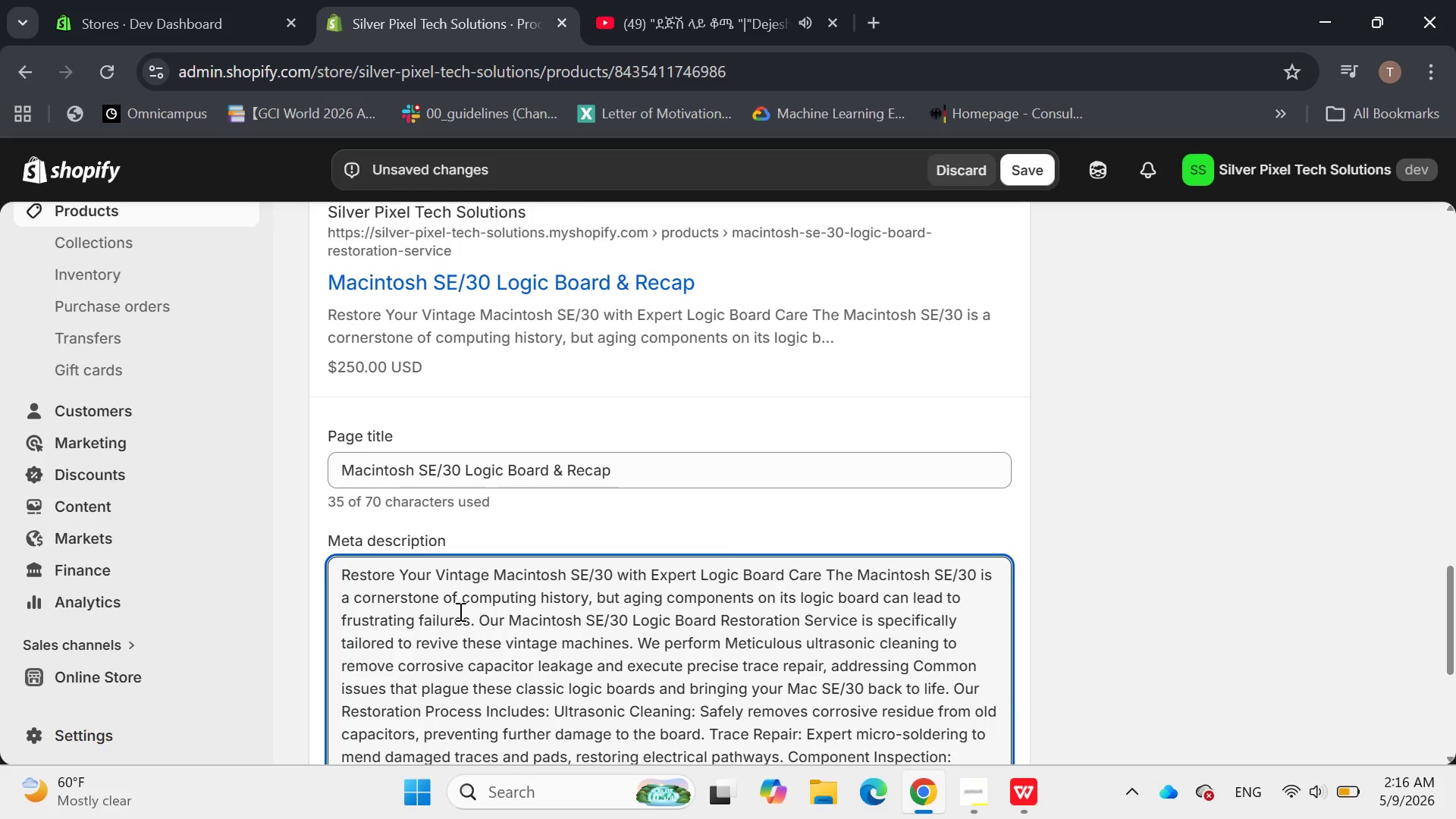 
hold_key(key=ControlLeft, duration=0.59)
 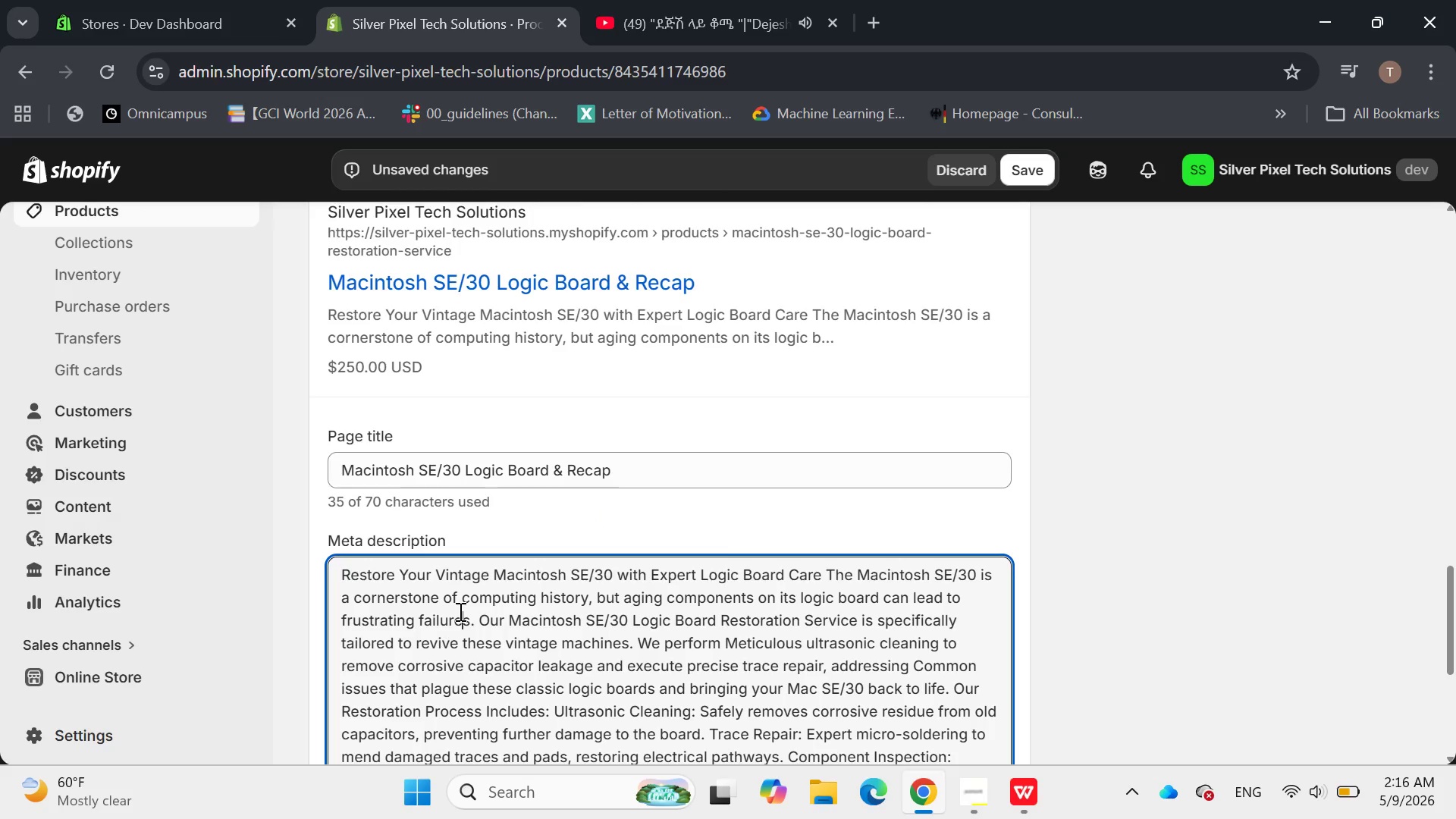 
key(Shift+A)
 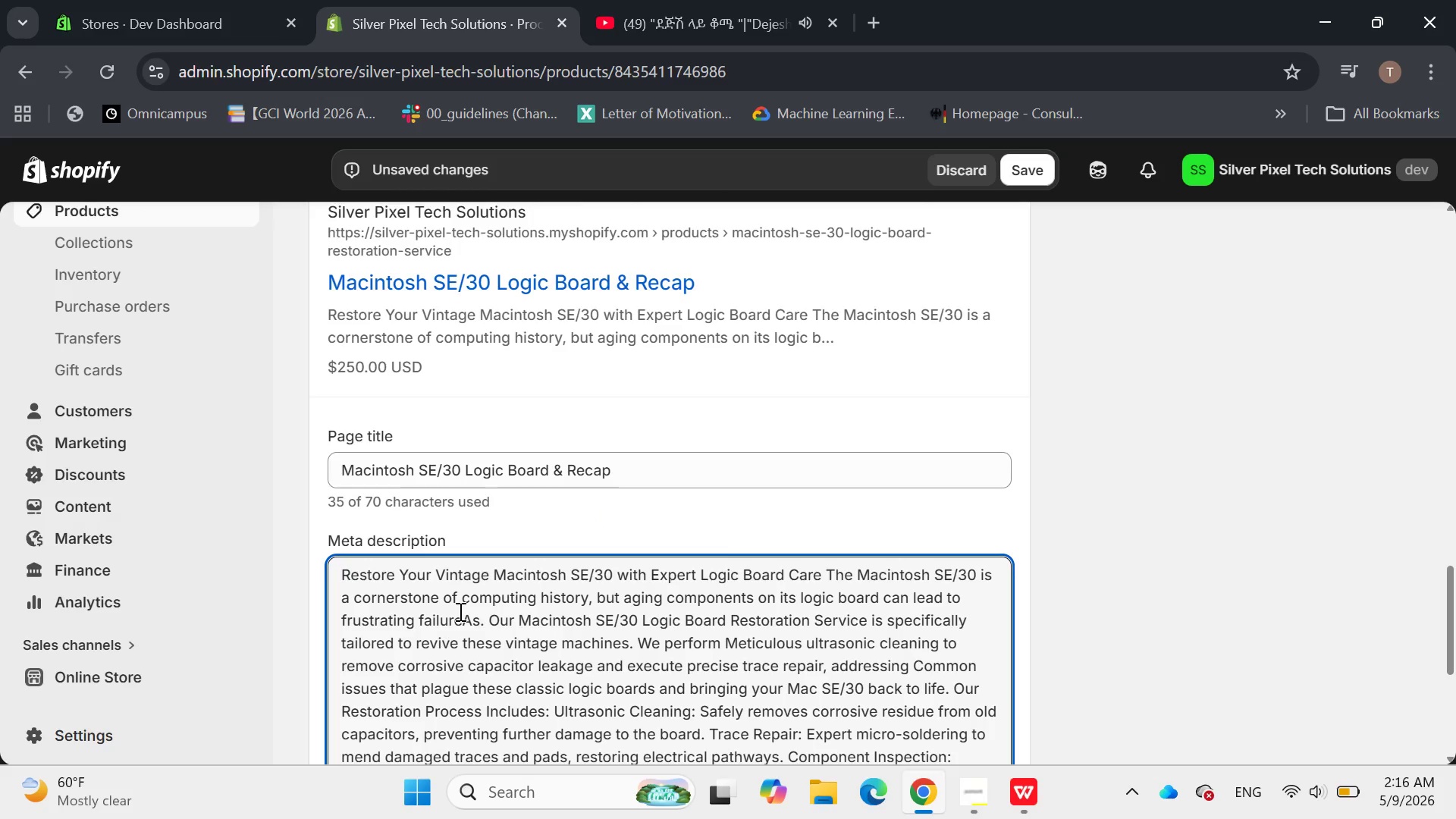 
key(Control+A)
 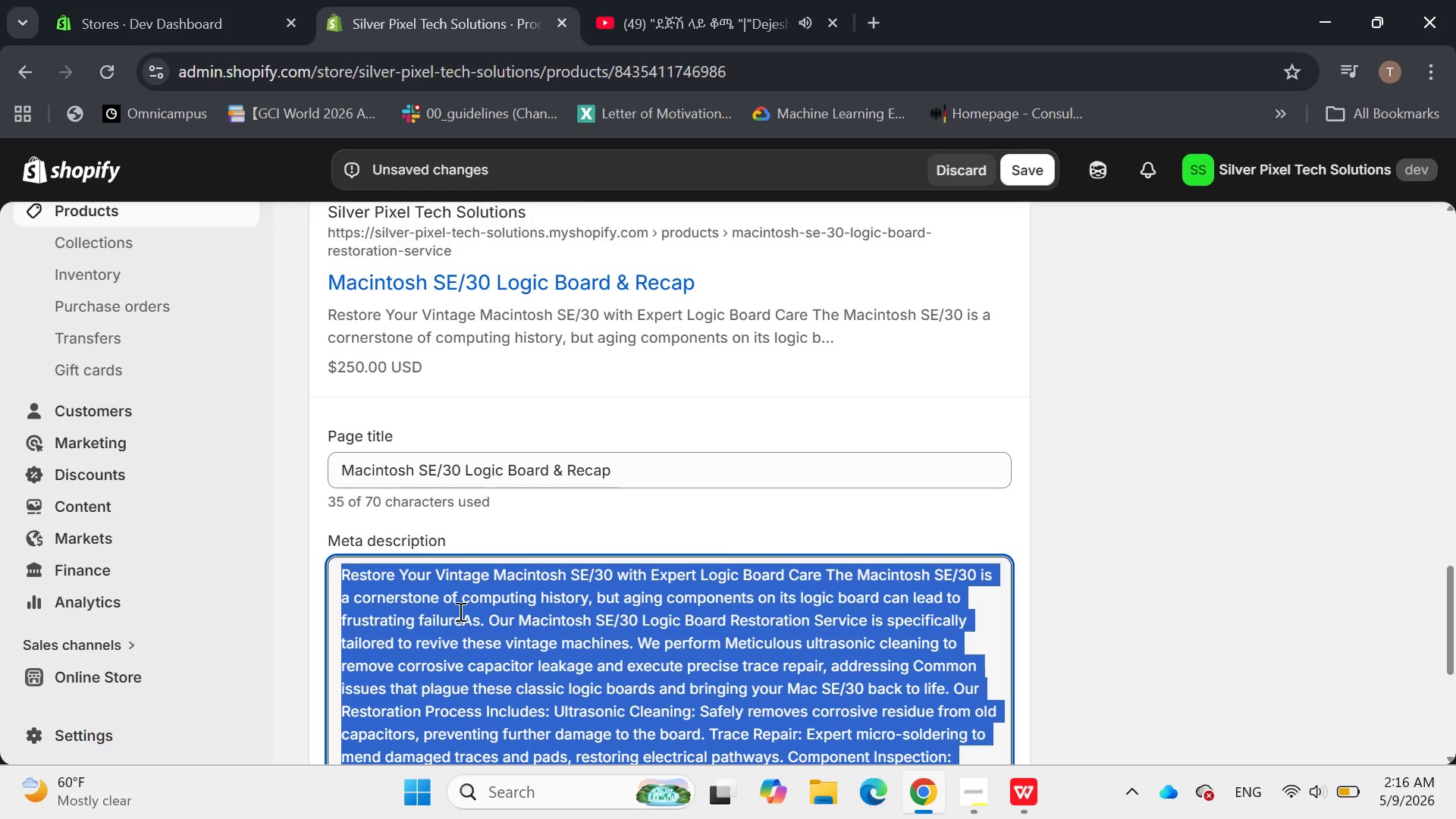 
key(Backspace)
type(Vintae Macintosh SE/30 logic Board Resp)
key(Backspace)
type(torag)
key(Backspace)
type(tion. Ultrasonic cleaning, trace repair, and expert care to revice )
key(Backspace)
key(Backspace)
key(Backspace)
type(ve your classe)
key(Backspace)
type(ic Mac's motherboard.)
 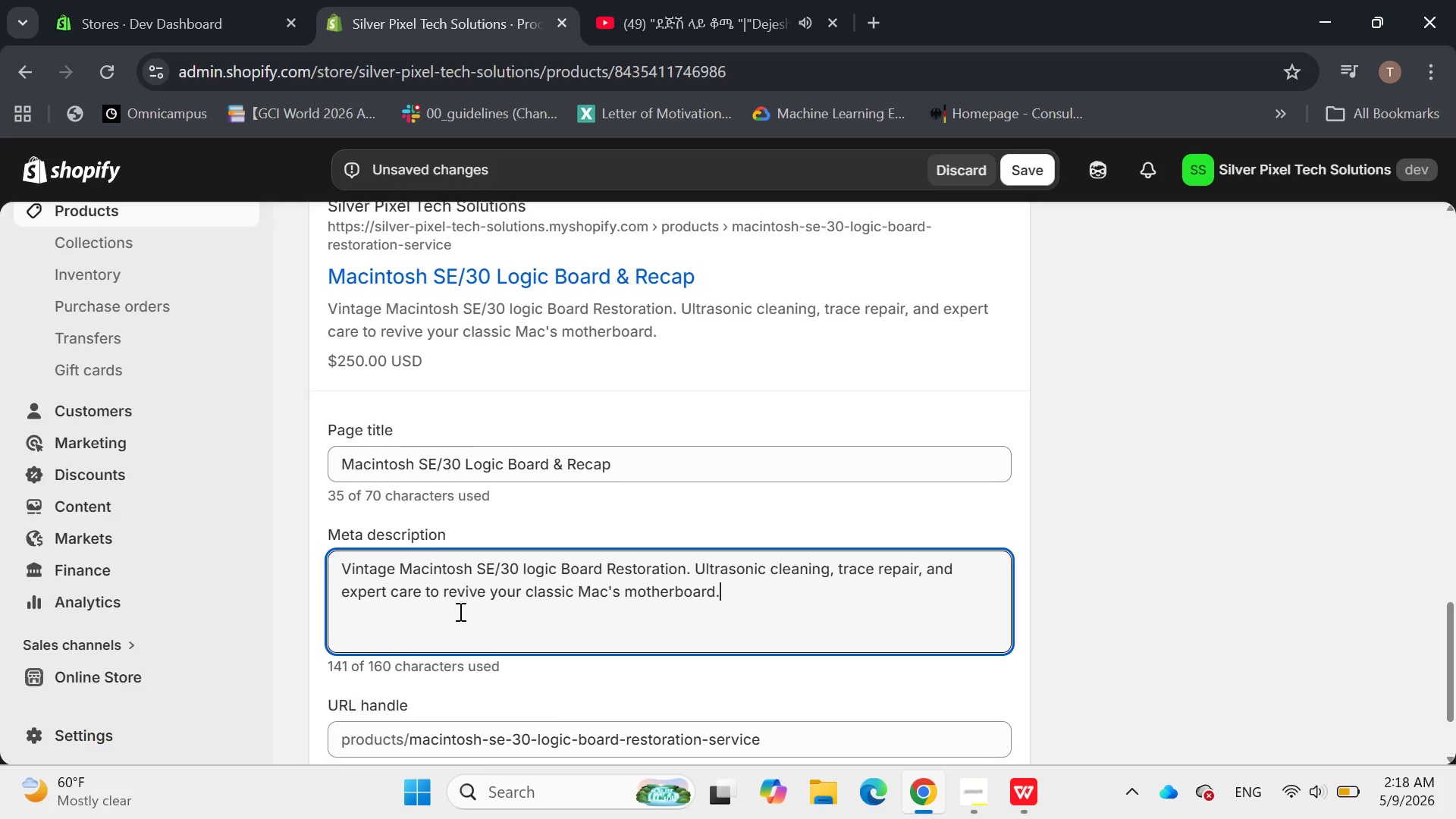 
wait(22.91)
 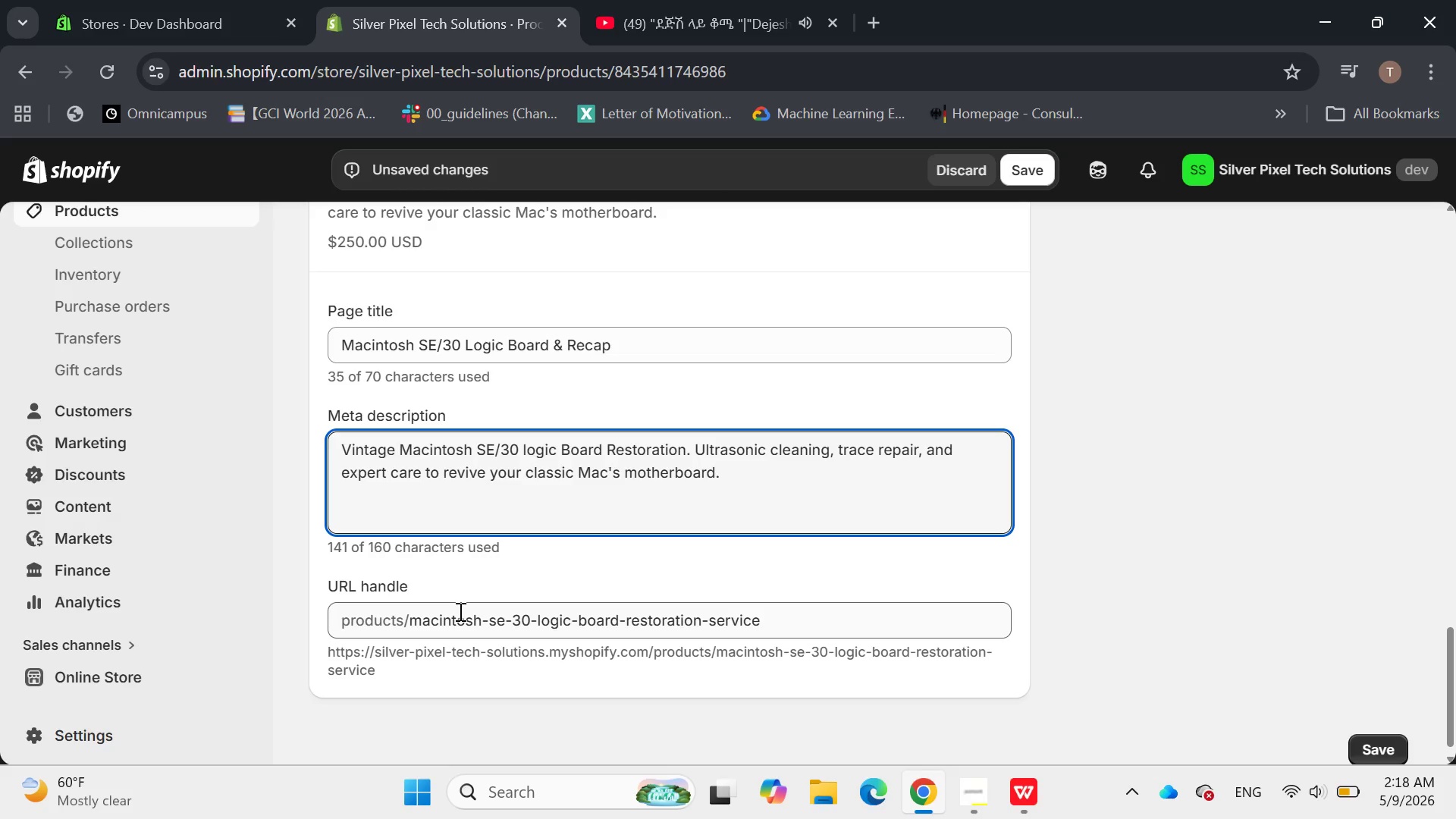 
left_click([512, 617])
 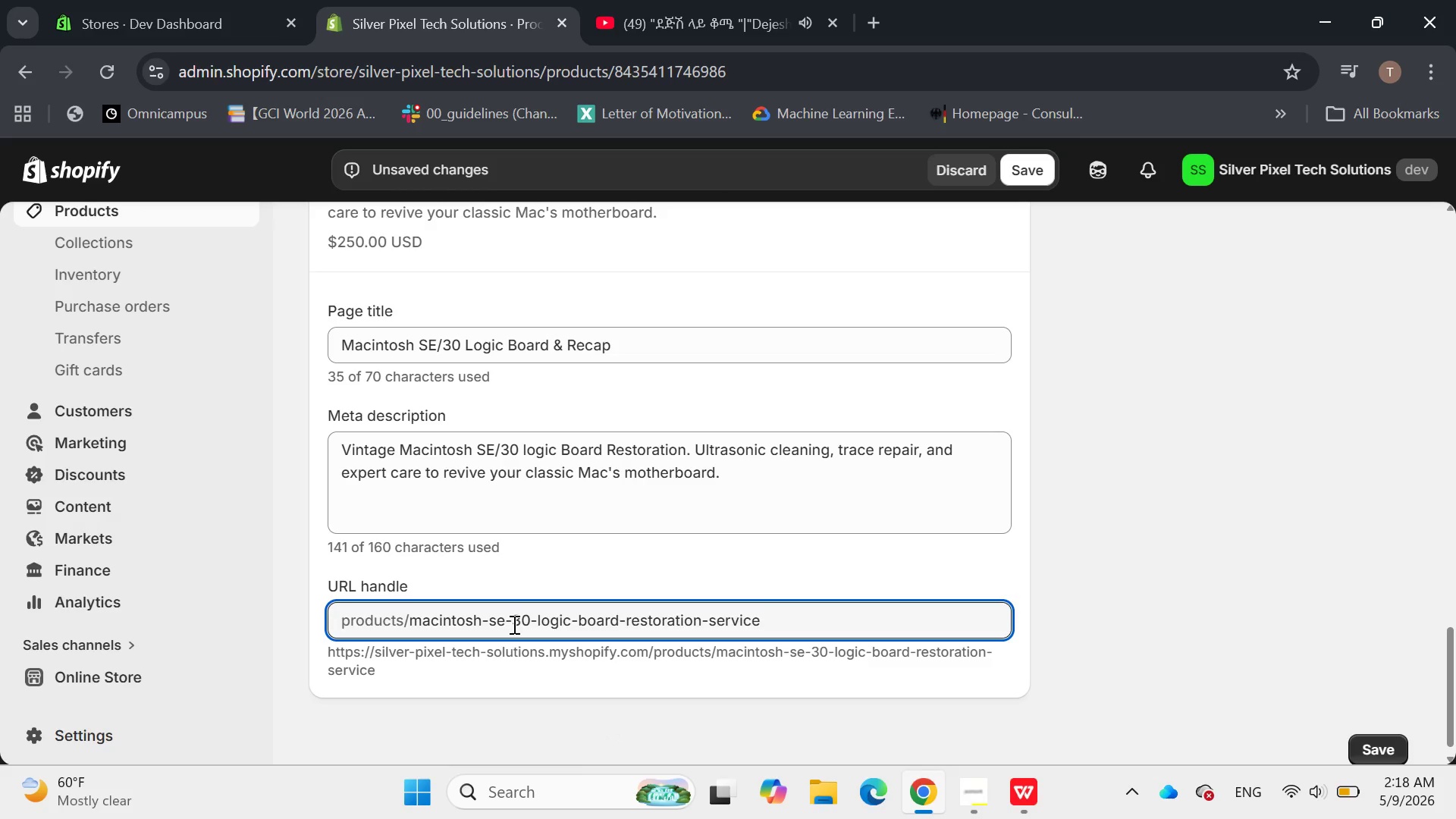 
key(Backspace)
 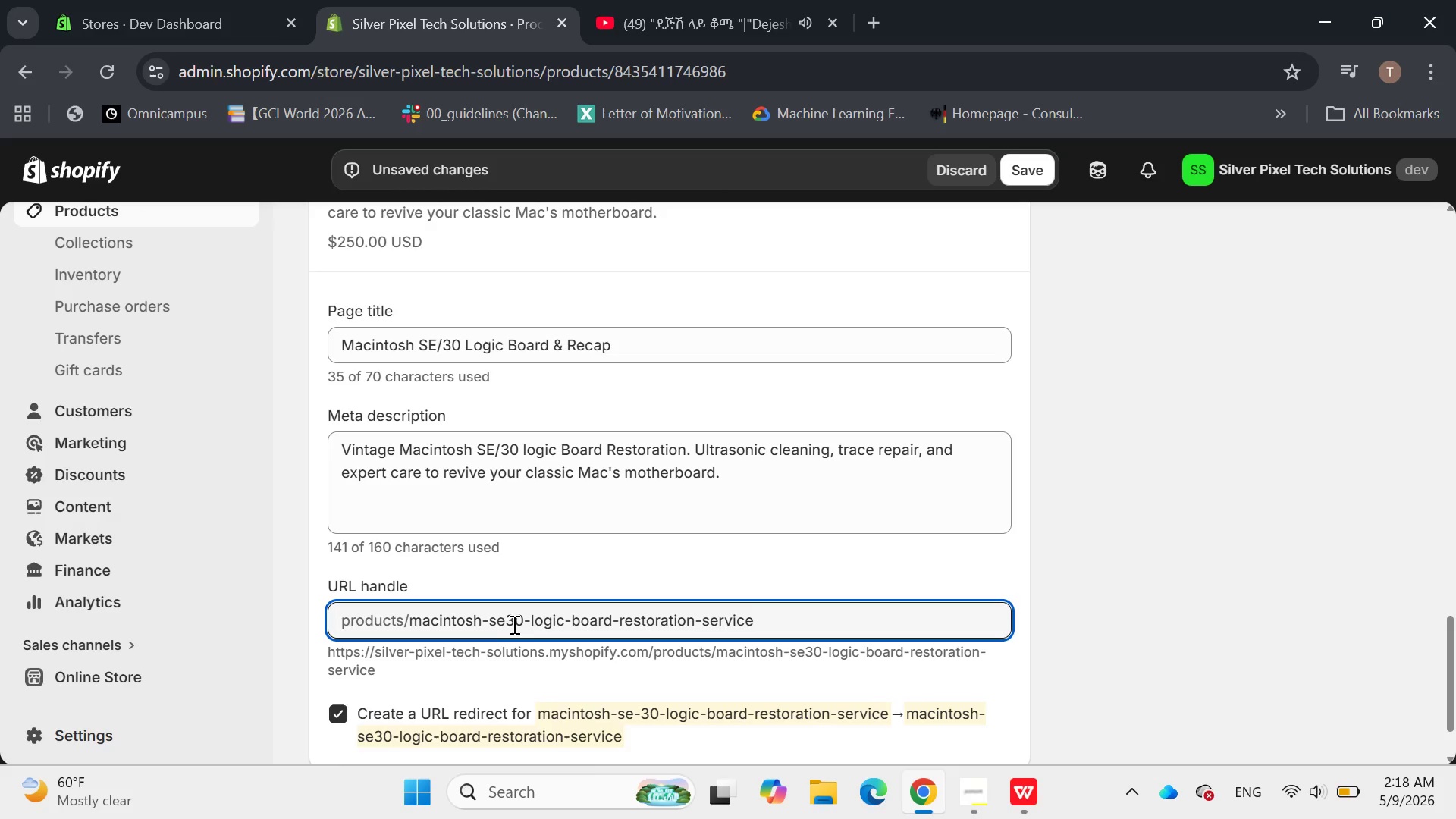 
key(Control+Z)
 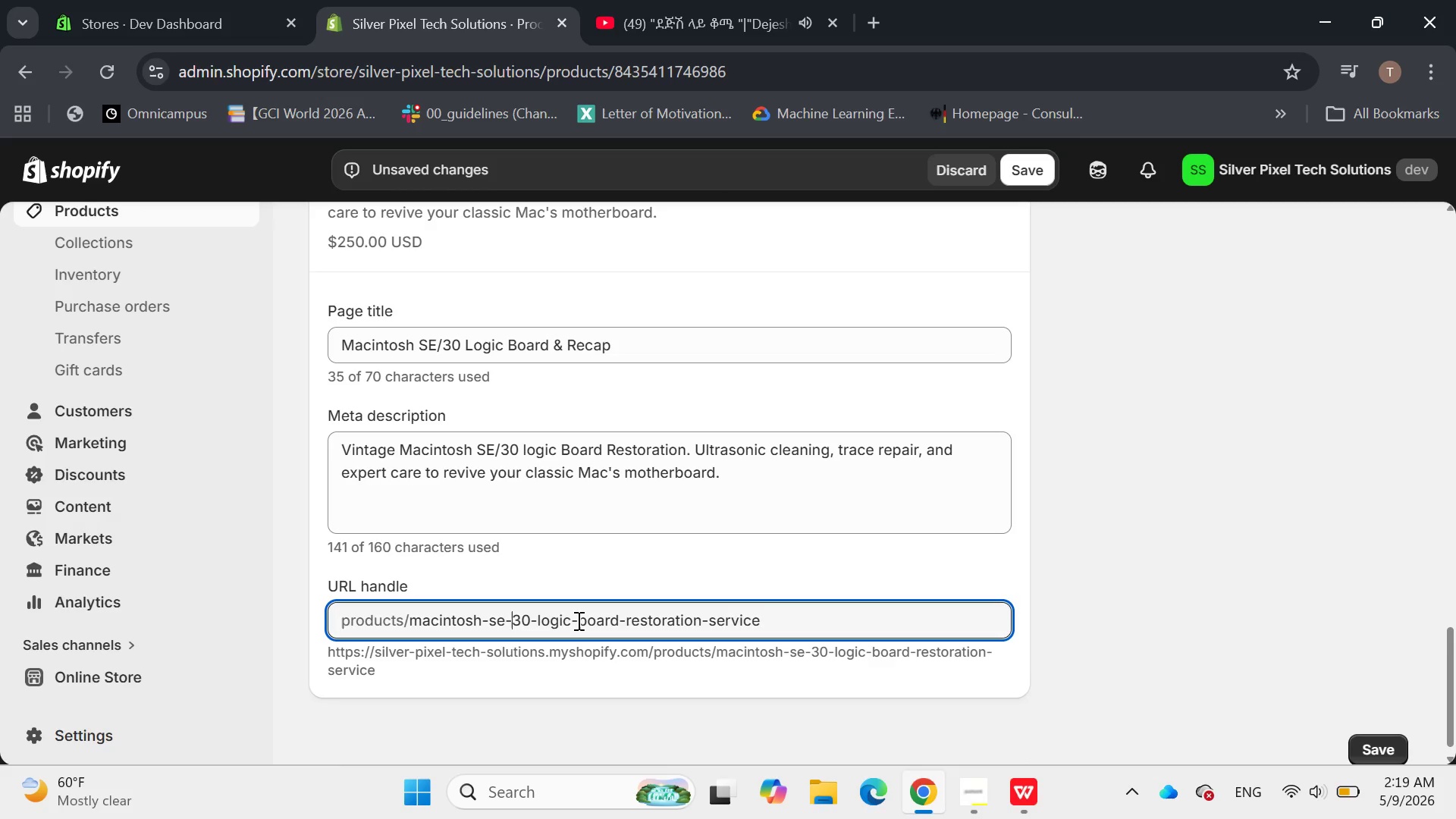 
wait(11.62)
 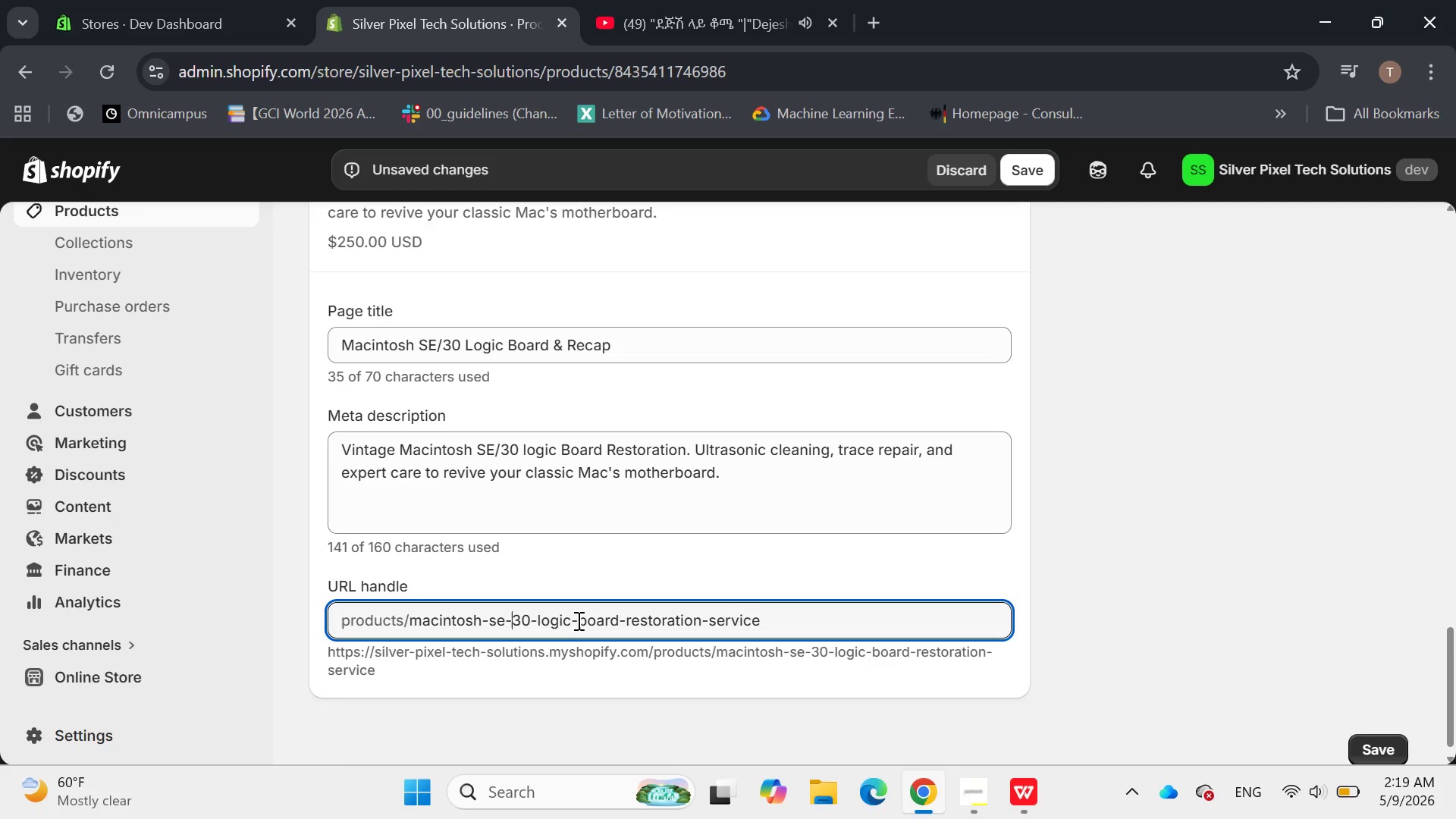 
left_click_drag(start_coordinate=[643, 620], to_coordinate=[793, 623])
 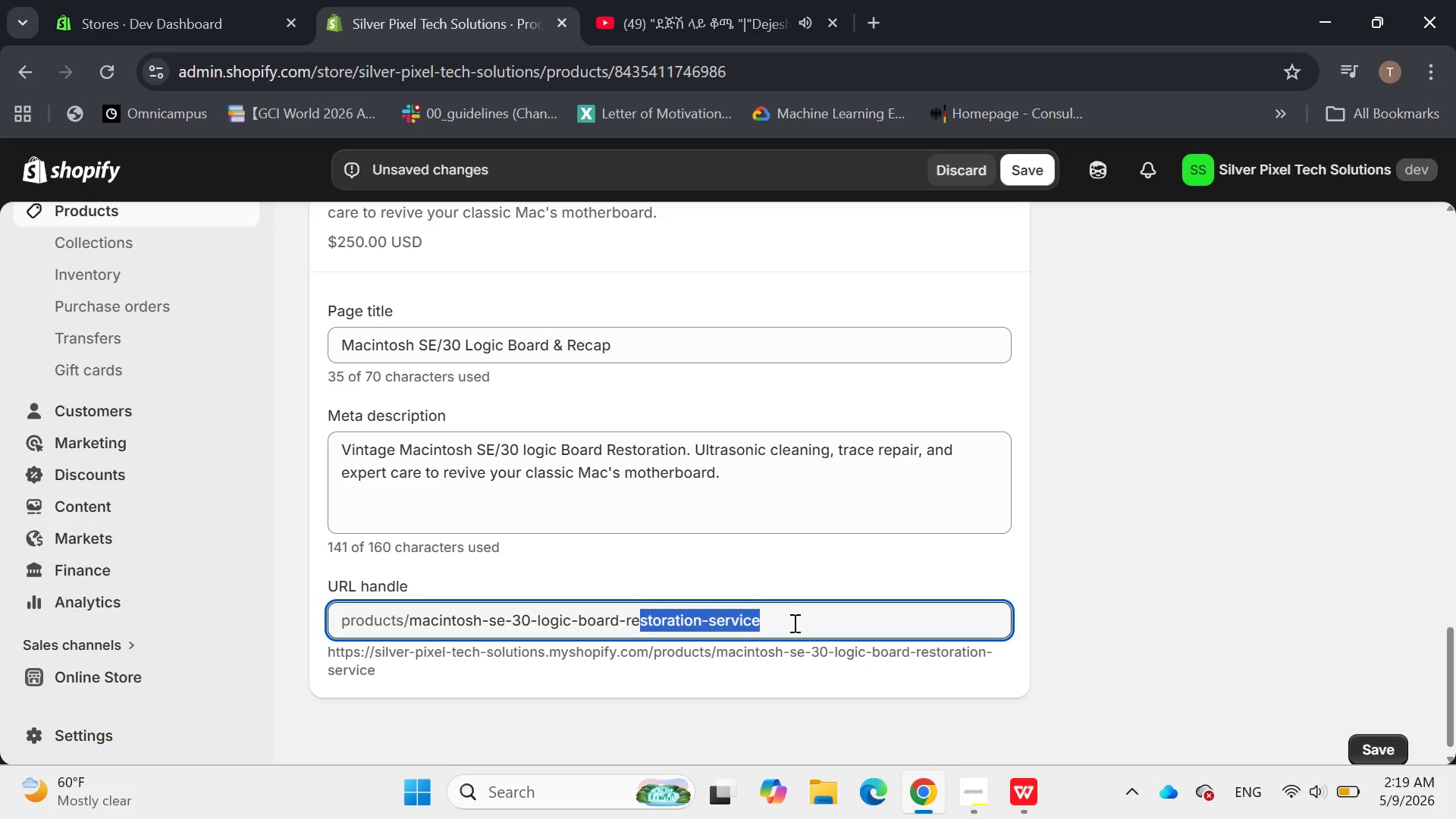 
left_click([793, 623])
 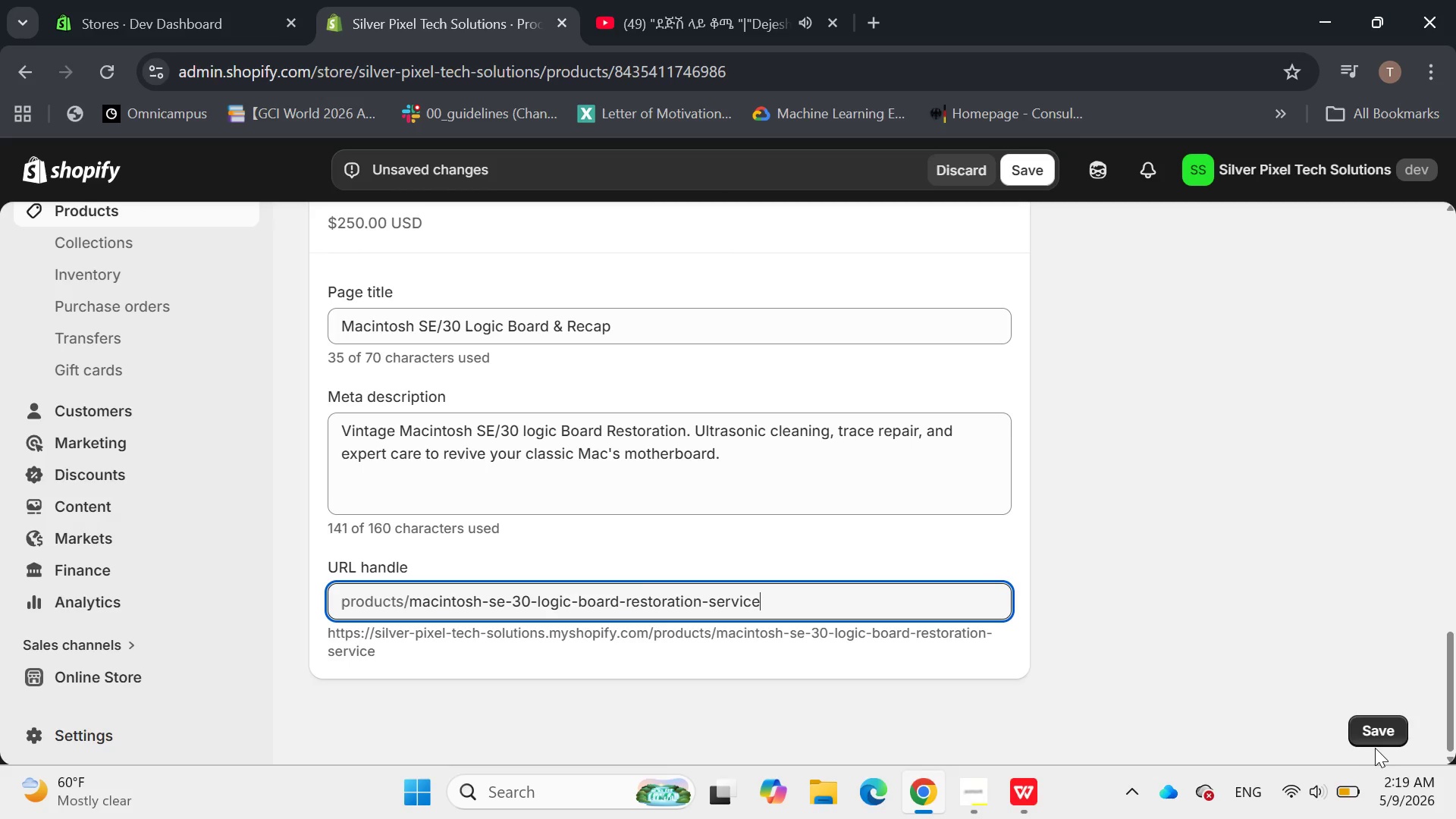 
left_click([1378, 732])
 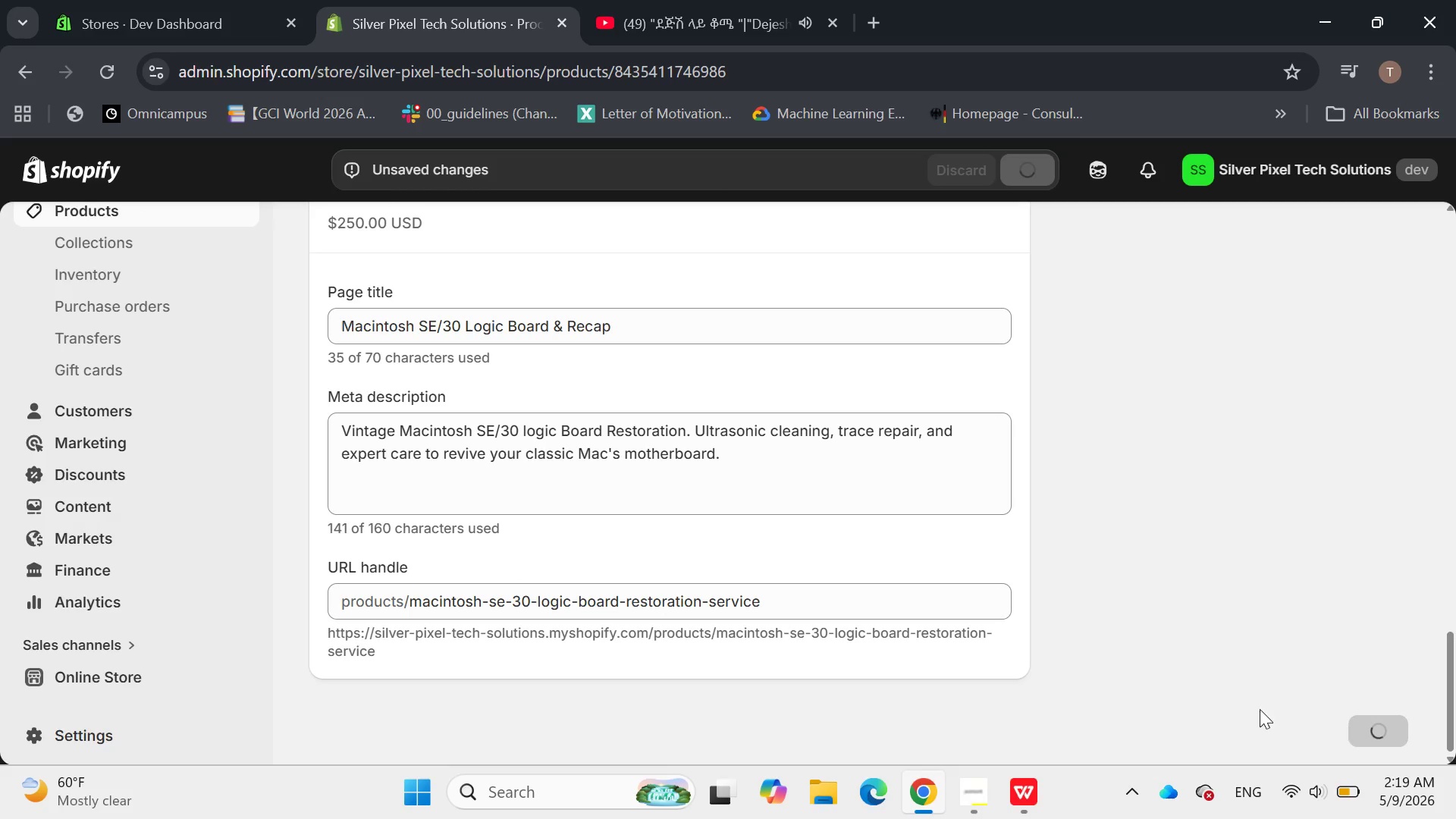 
left_click([825, 598])
 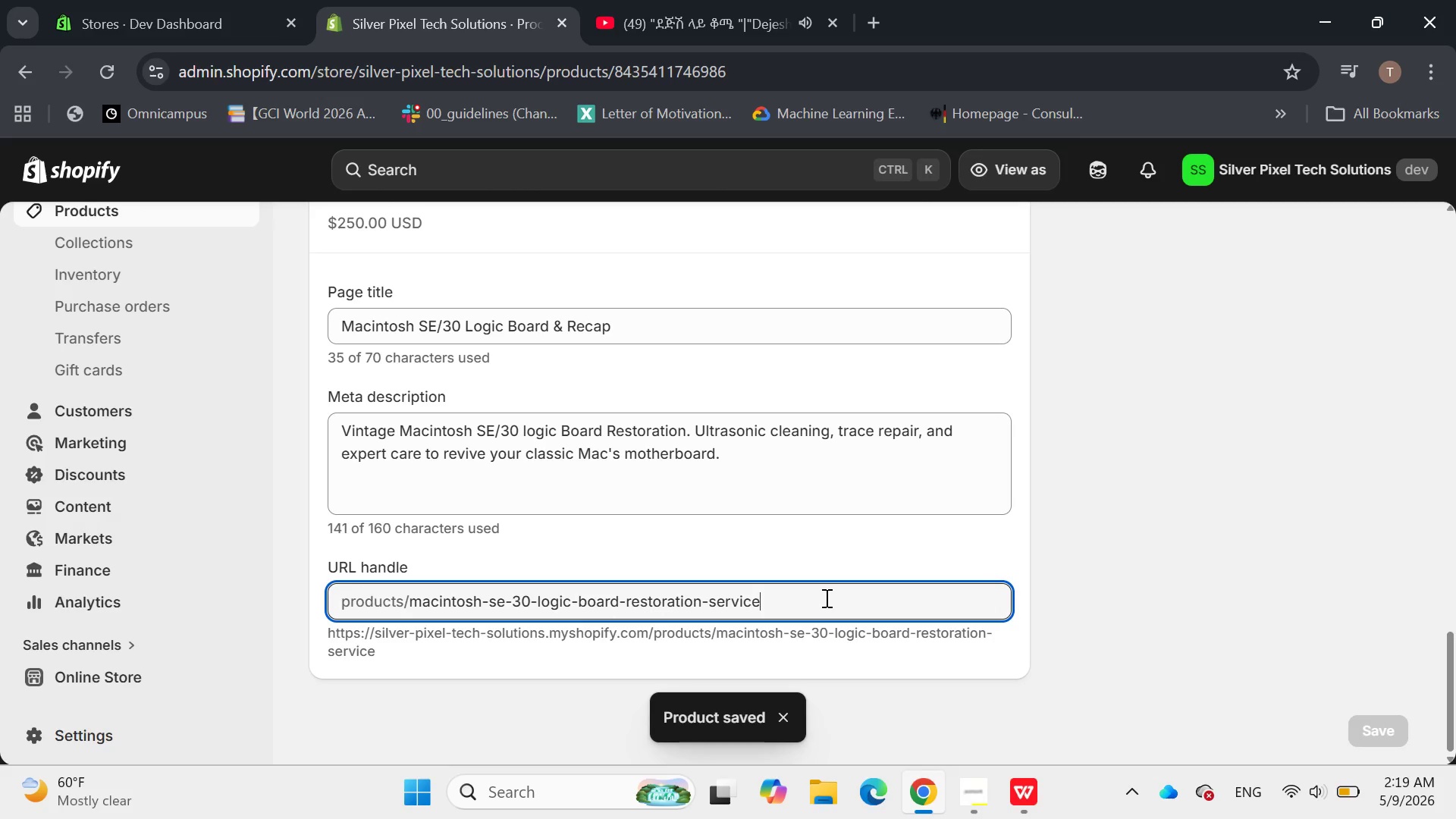 
left_click_drag(start_coordinate=[825, 598], to_coordinate=[702, 600])
 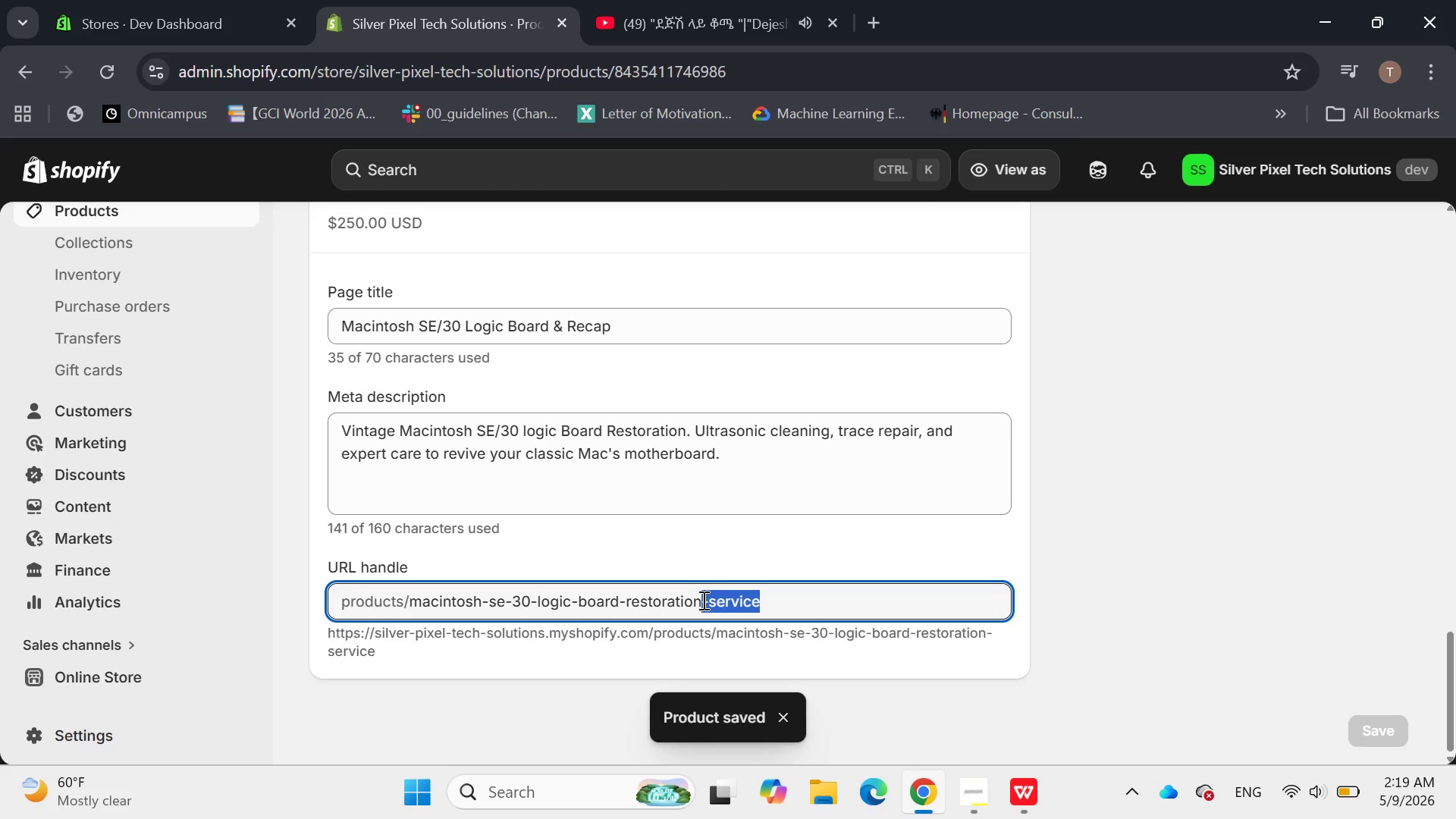 
key(Backspace)
 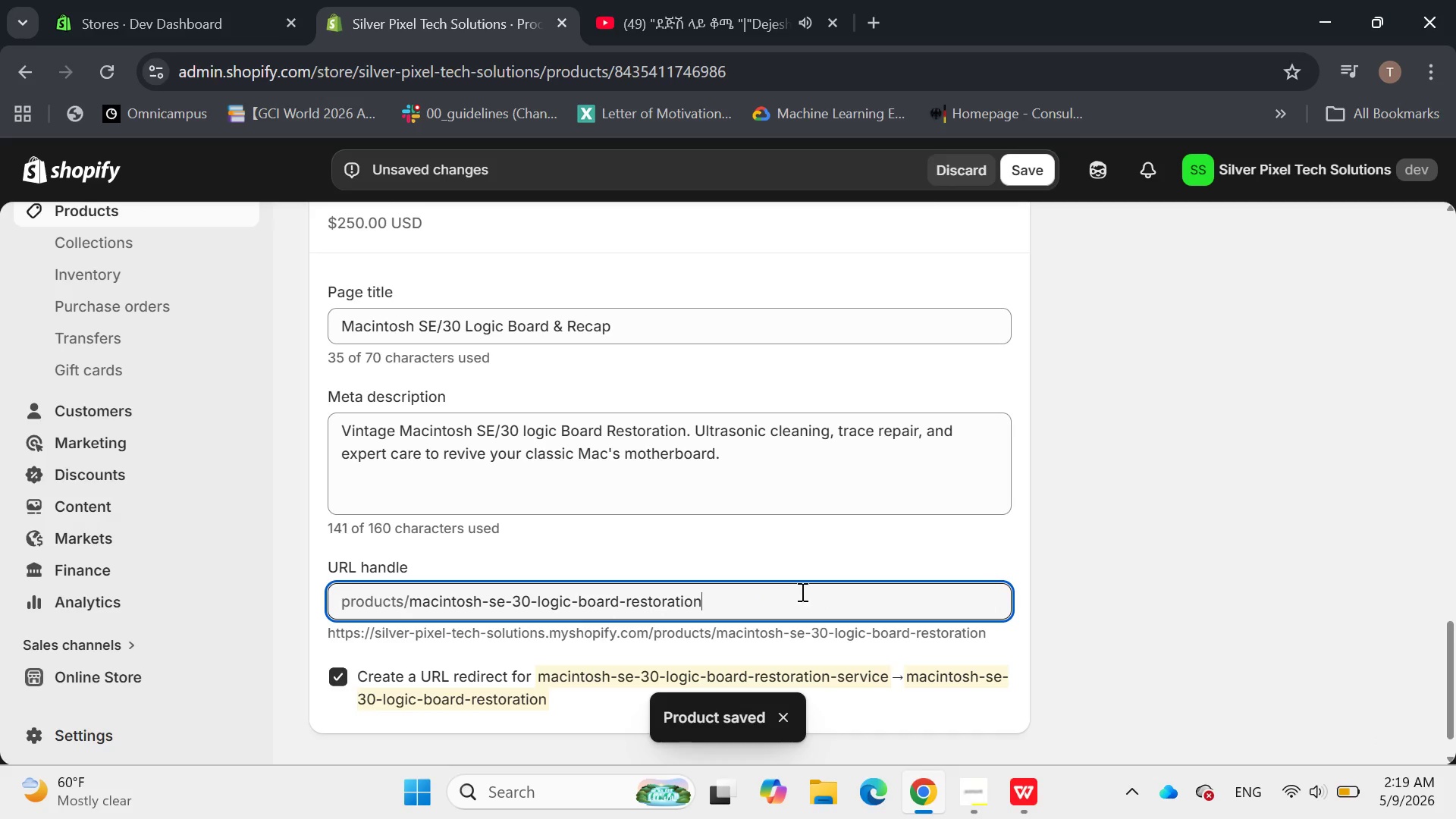 
key(Enter)
 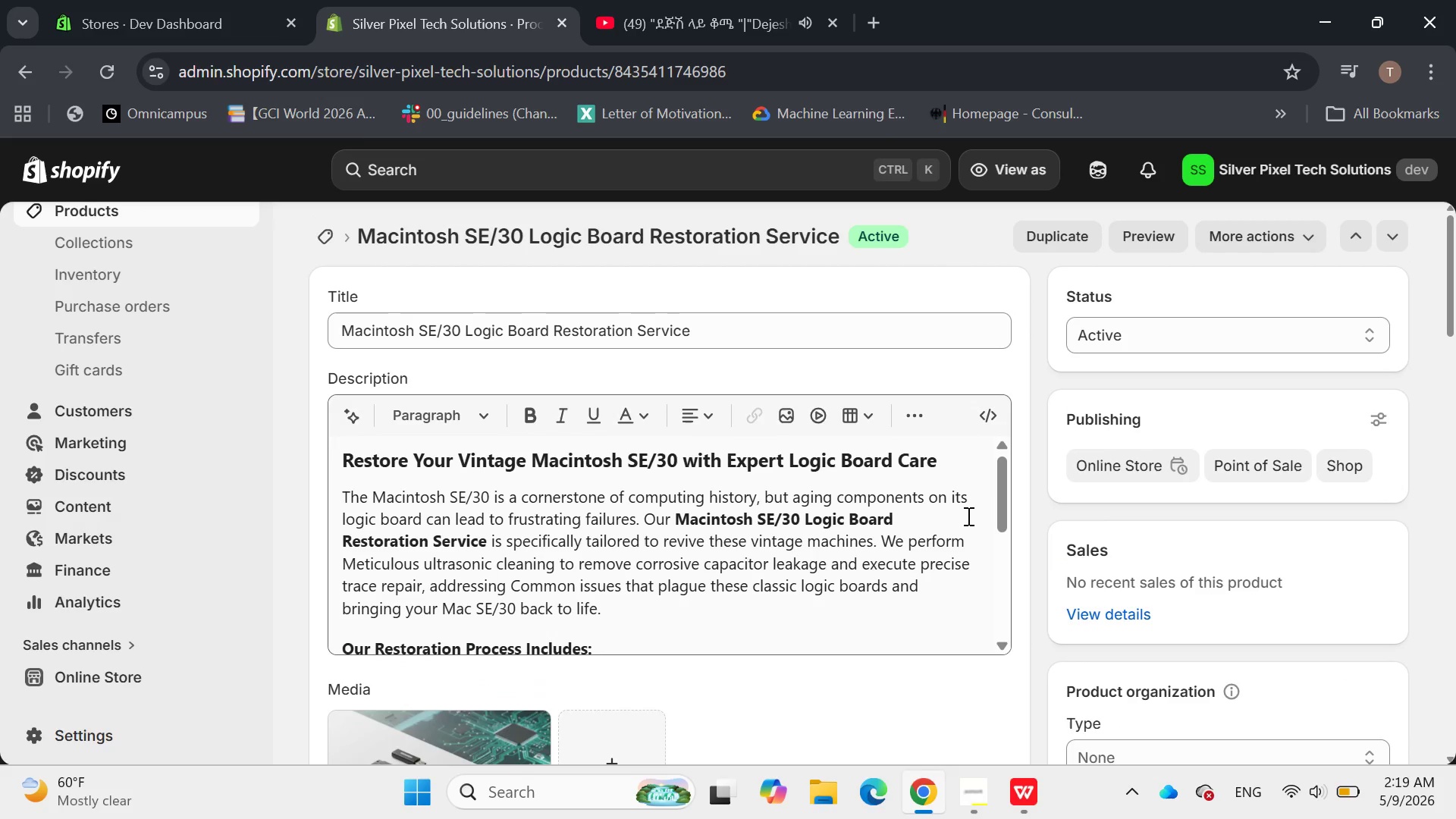 
wait(14.27)
 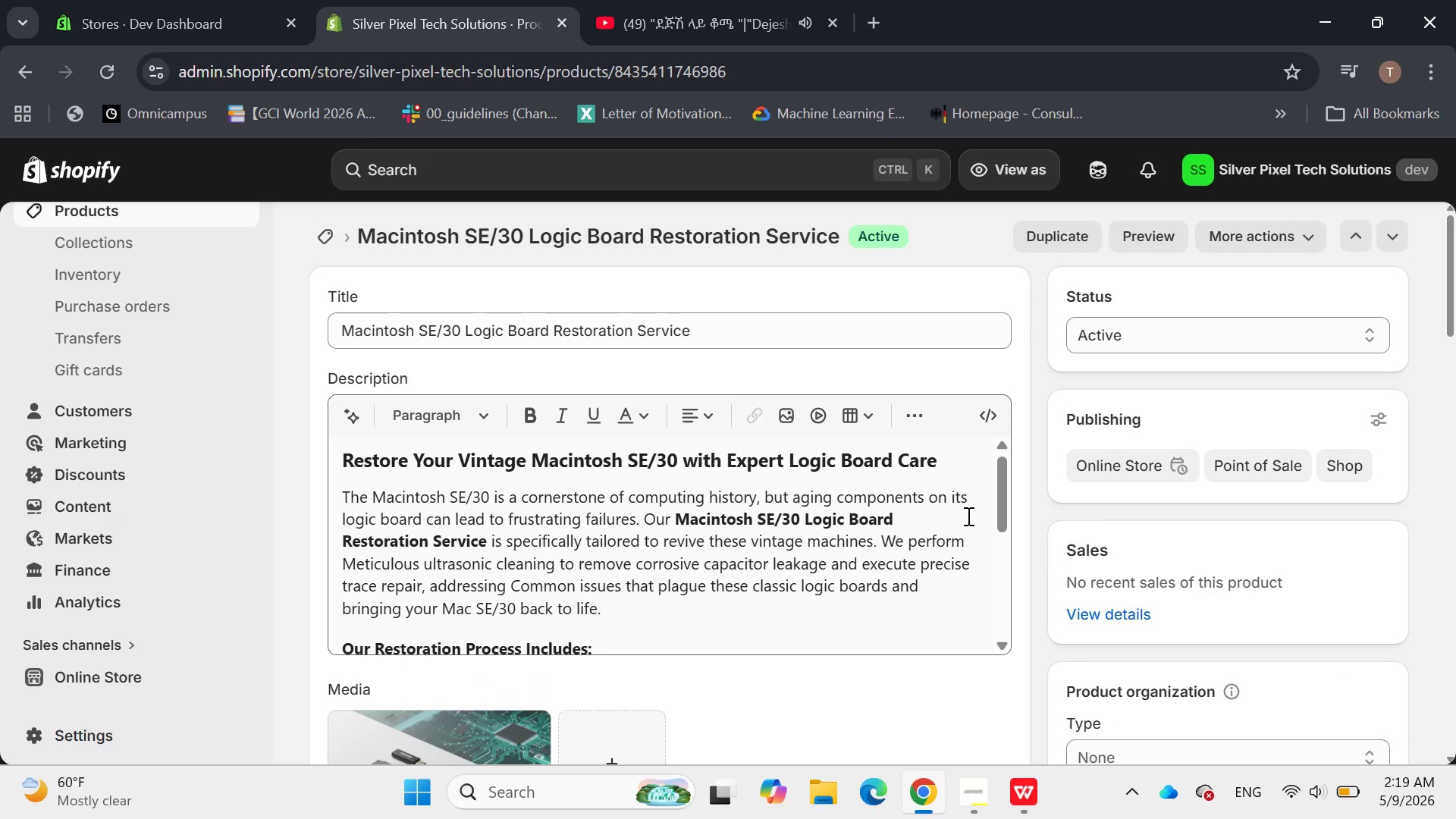 
left_click_drag(start_coordinate=[529, 463], to_coordinate=[369, 451])
 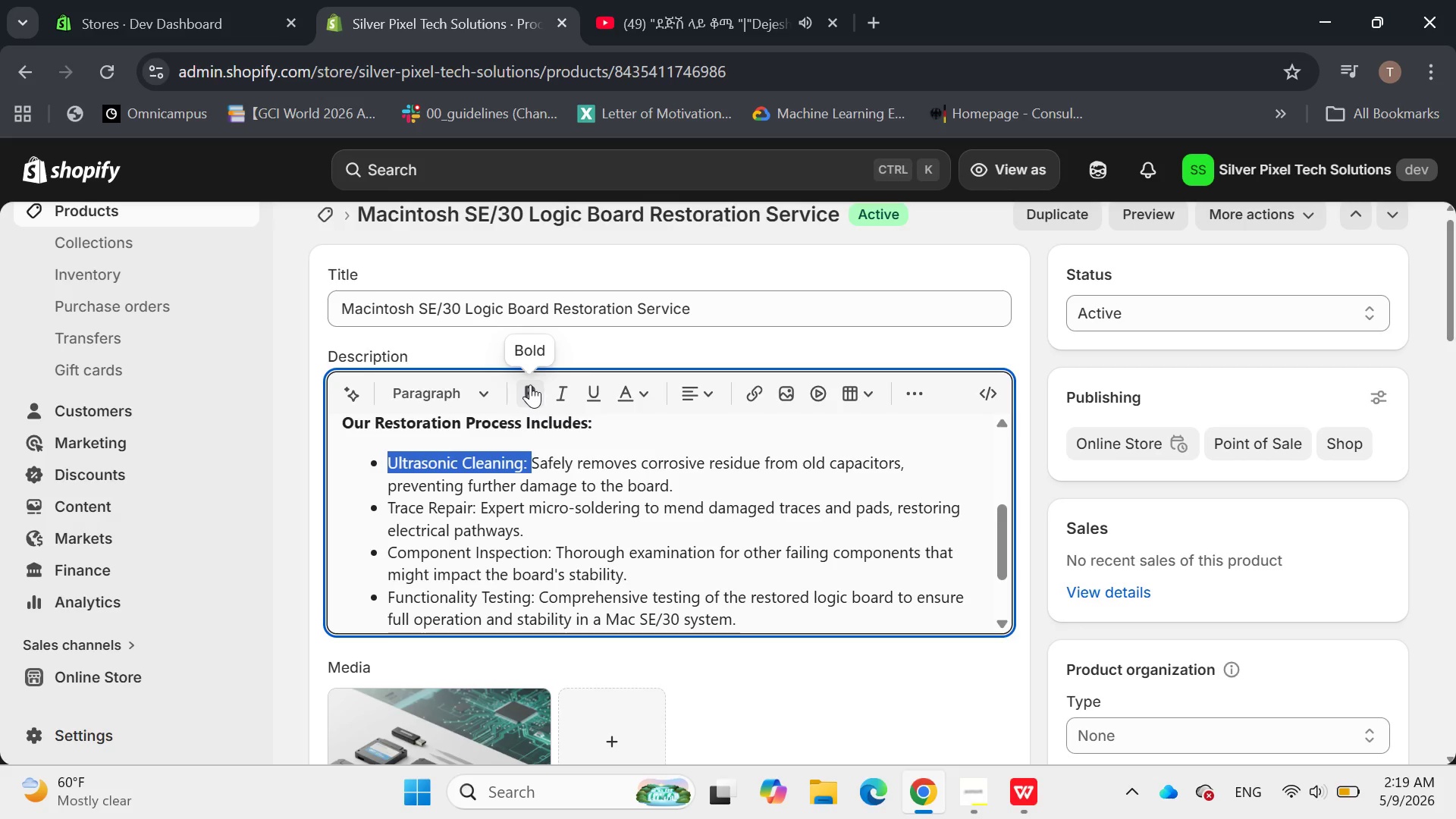 
left_click([530, 384])
 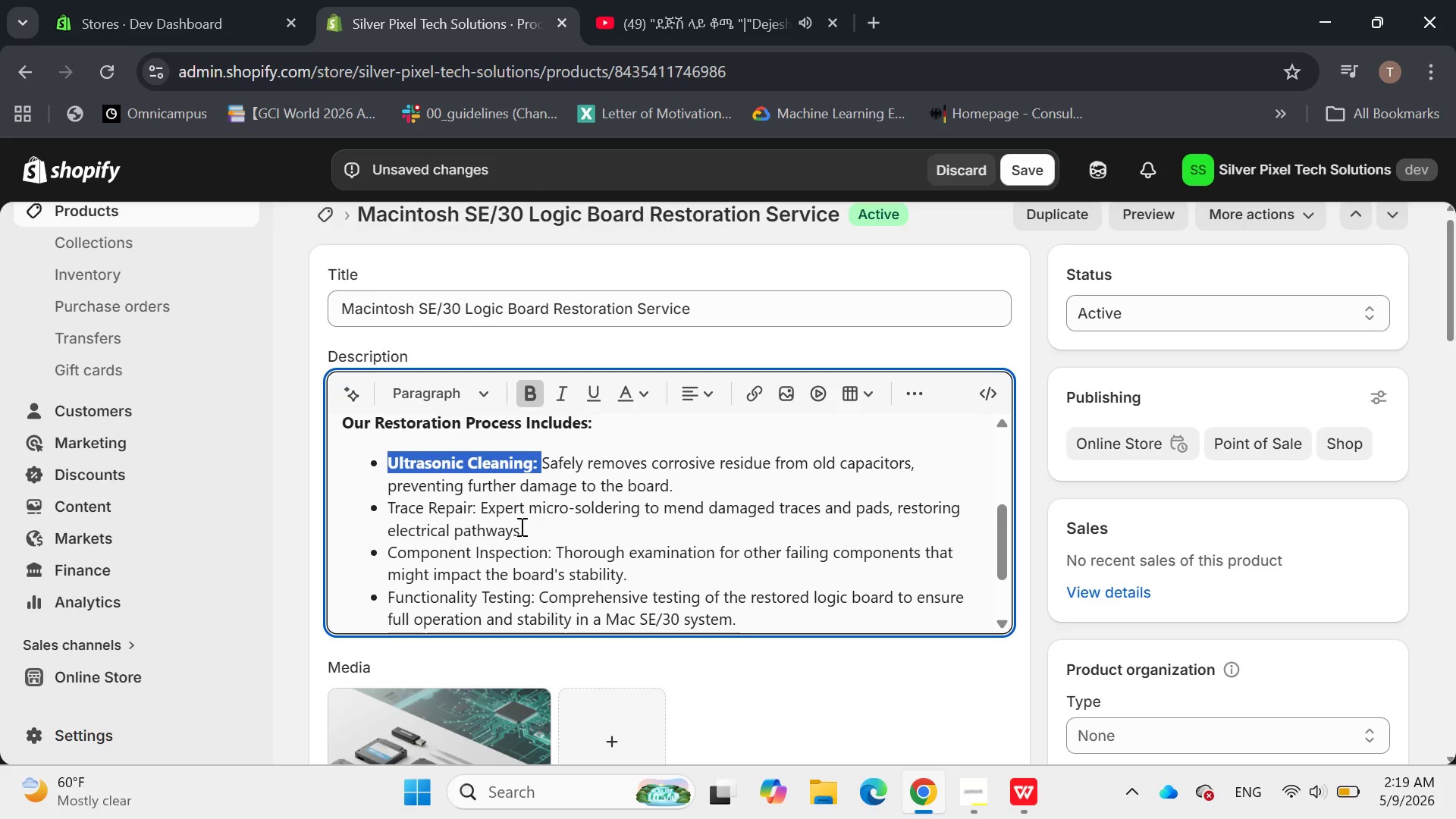 
left_click_drag(start_coordinate=[475, 508], to_coordinate=[386, 513])
 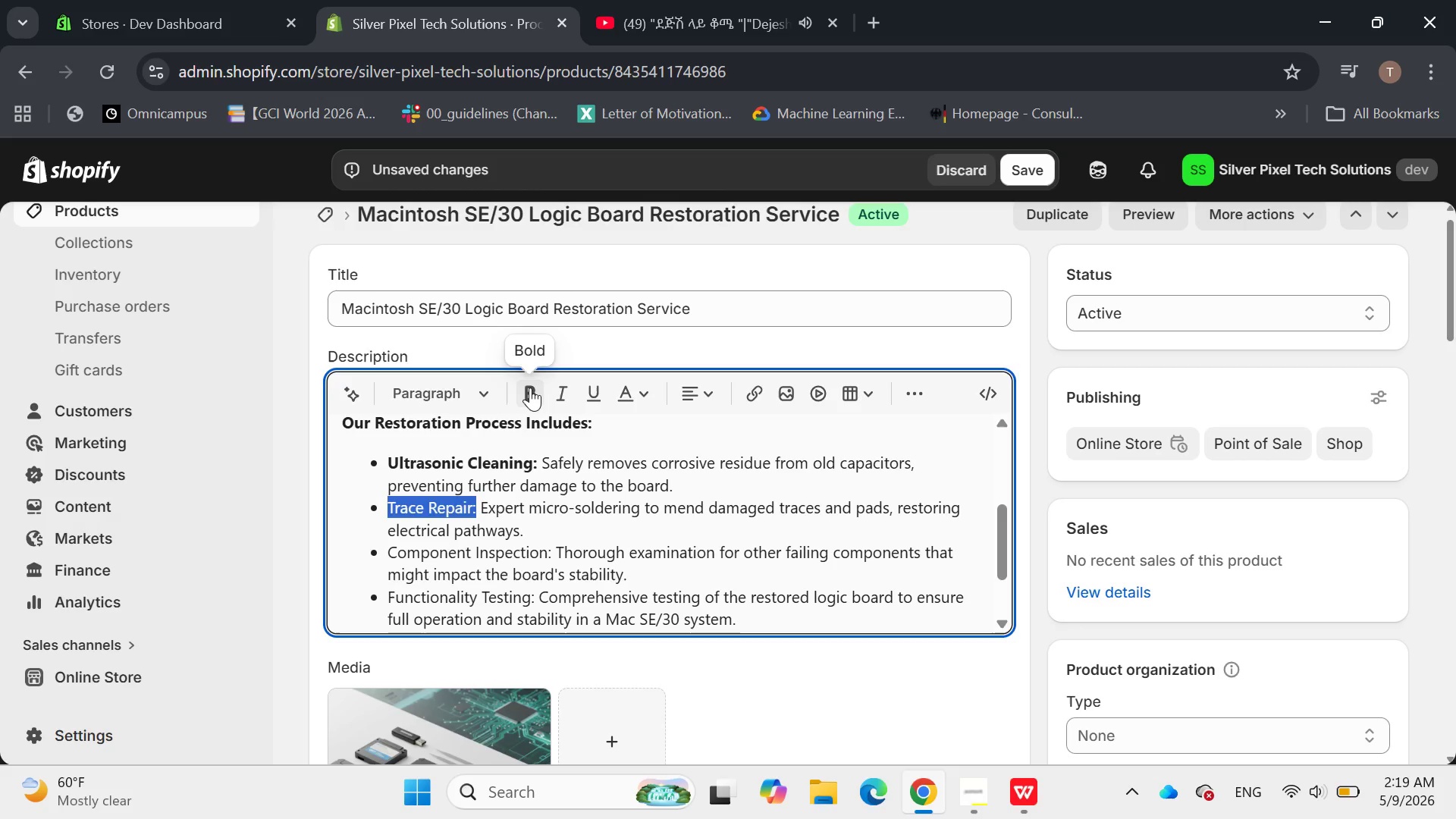 
left_click([530, 388])
 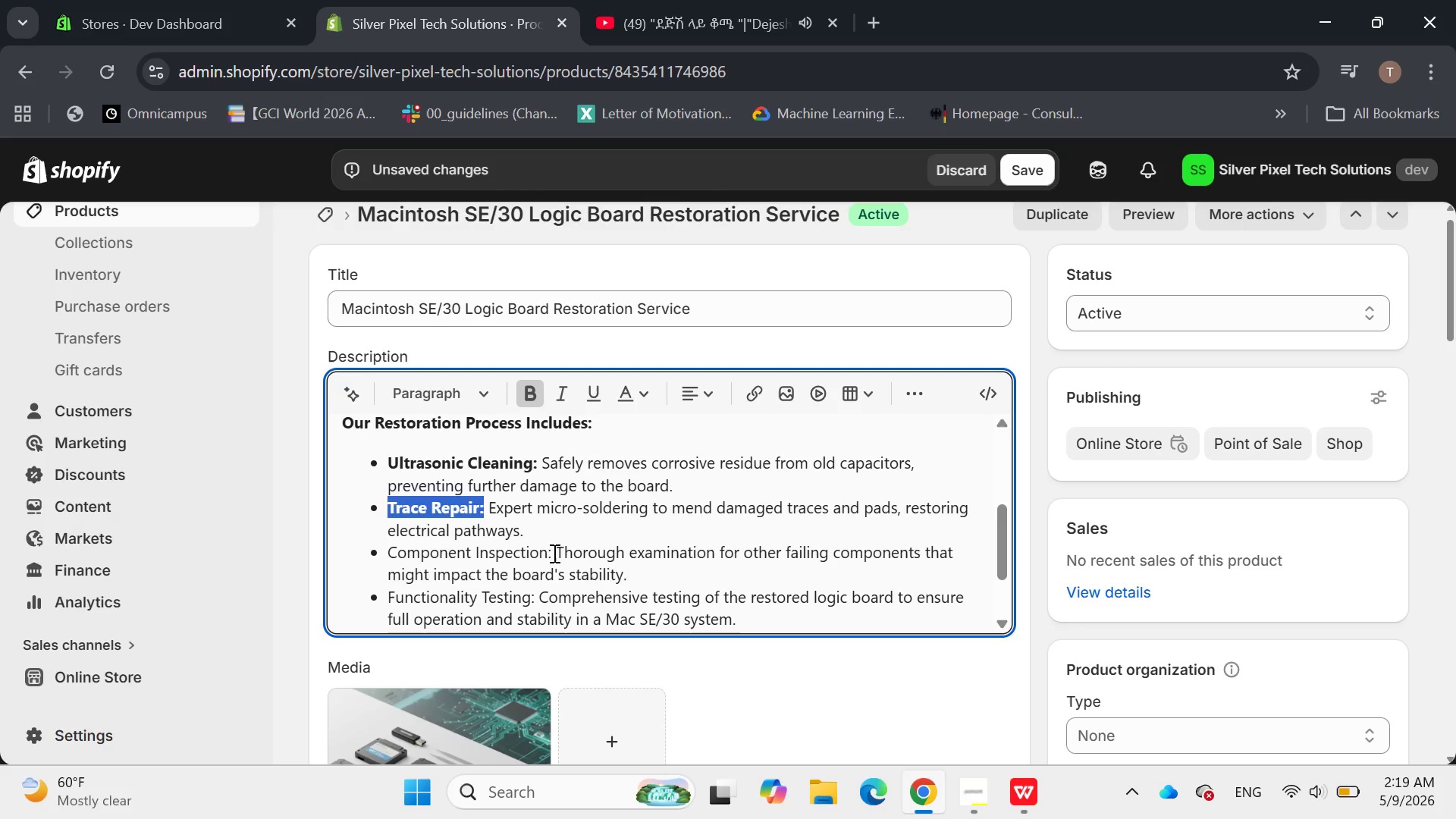 
left_click_drag(start_coordinate=[553, 553], to_coordinate=[373, 552])
 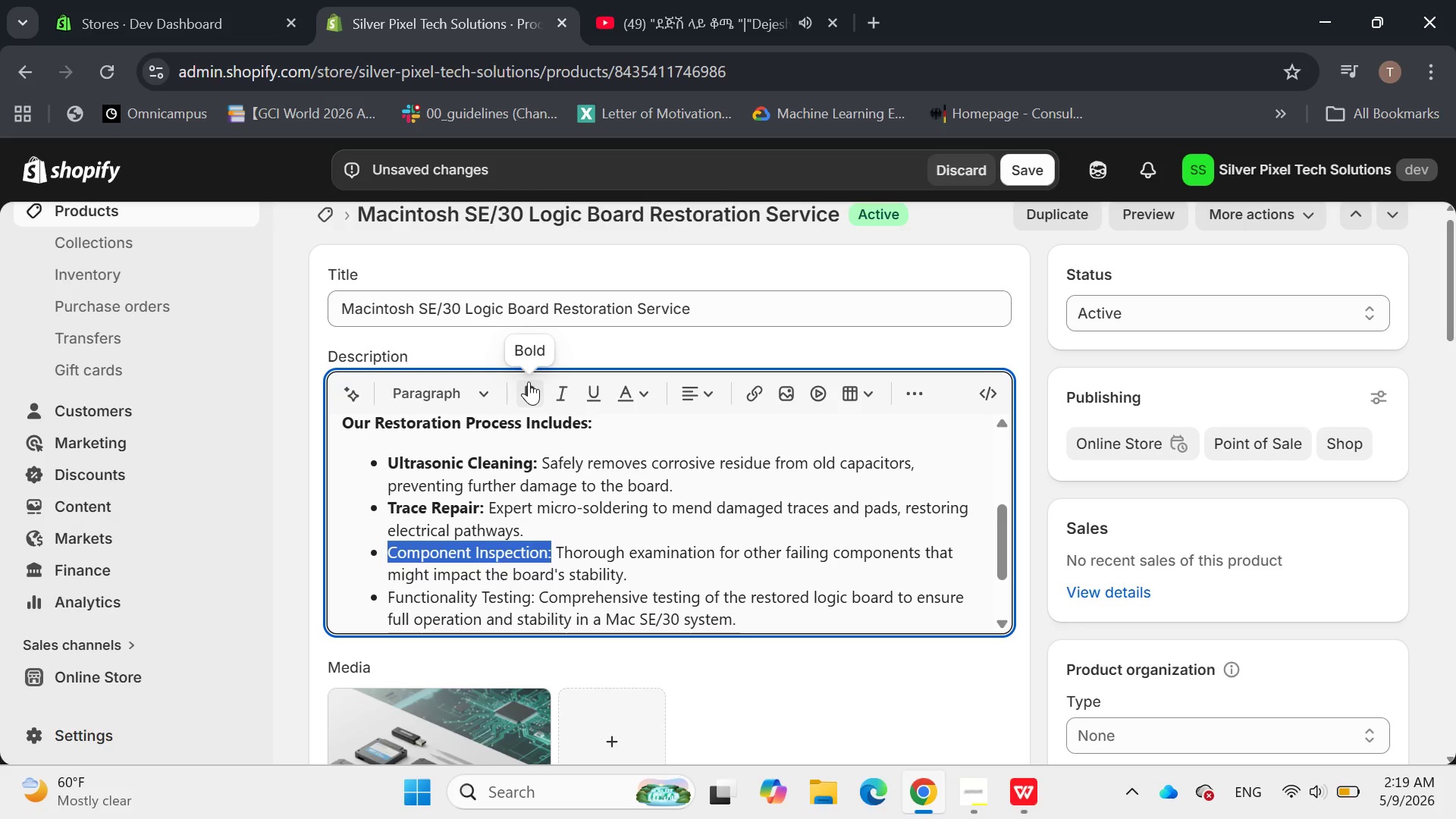 
left_click([529, 381])
 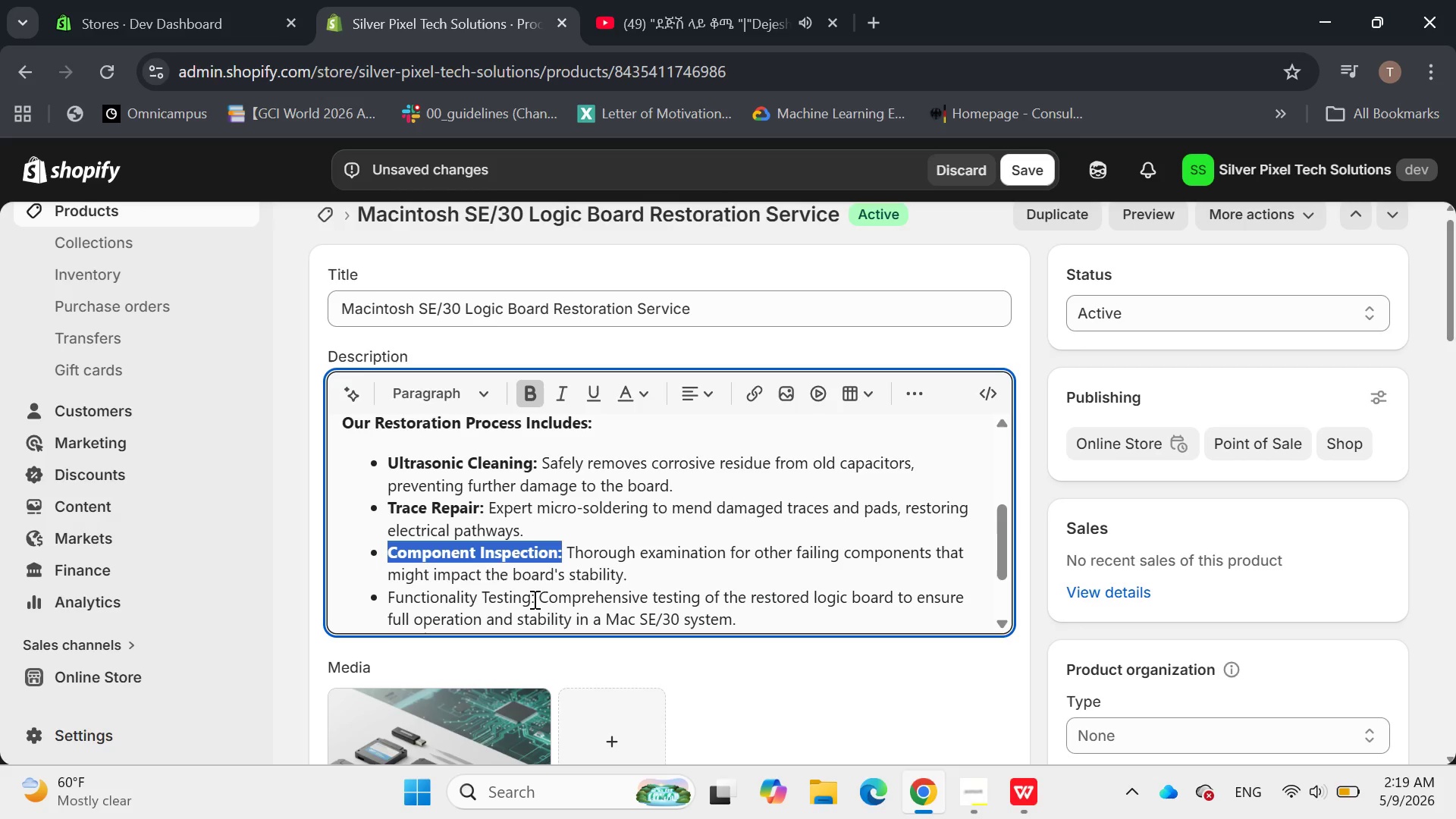 
left_click_drag(start_coordinate=[535, 599], to_coordinate=[376, 588])
 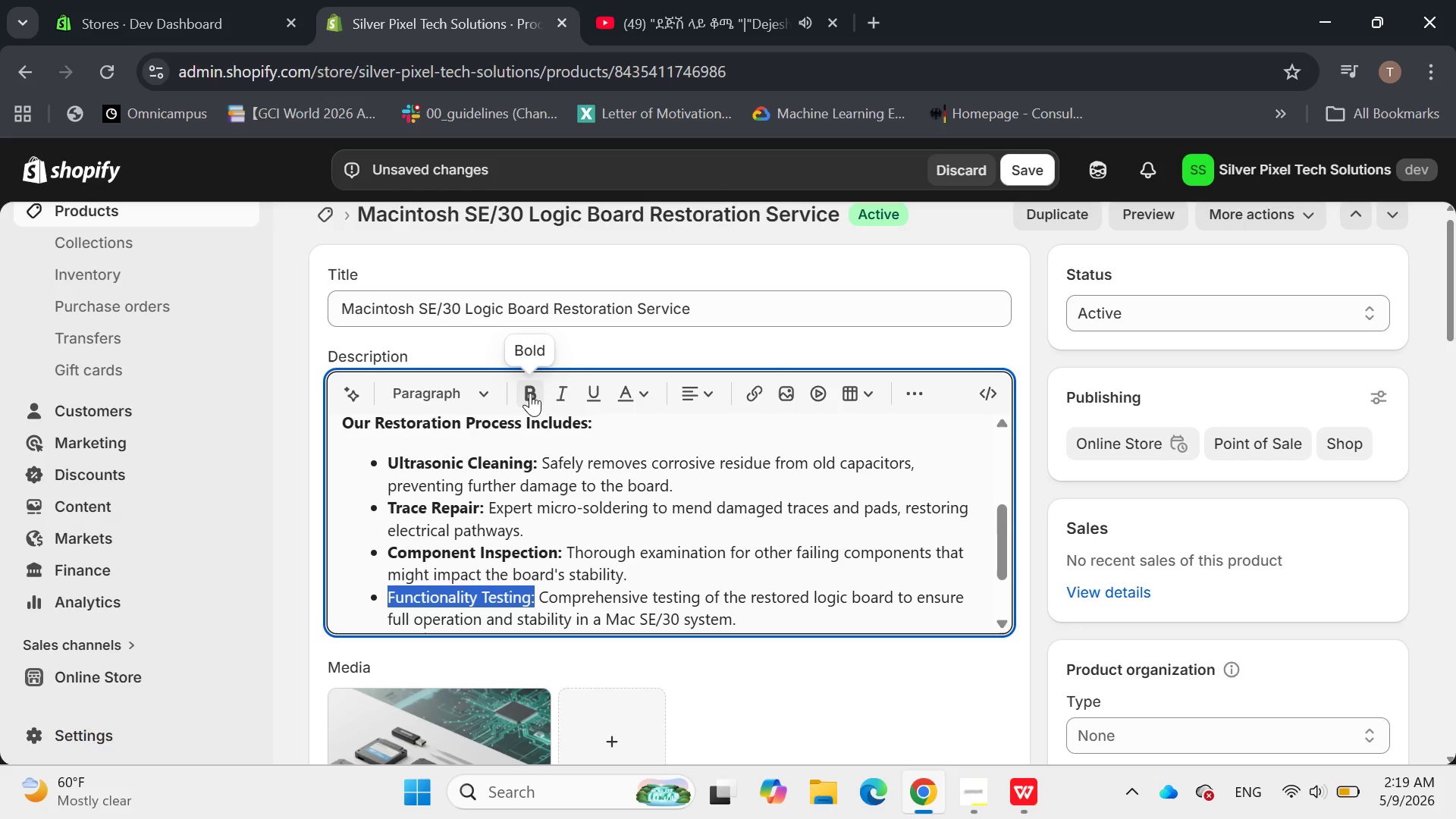 
left_click([530, 393])
 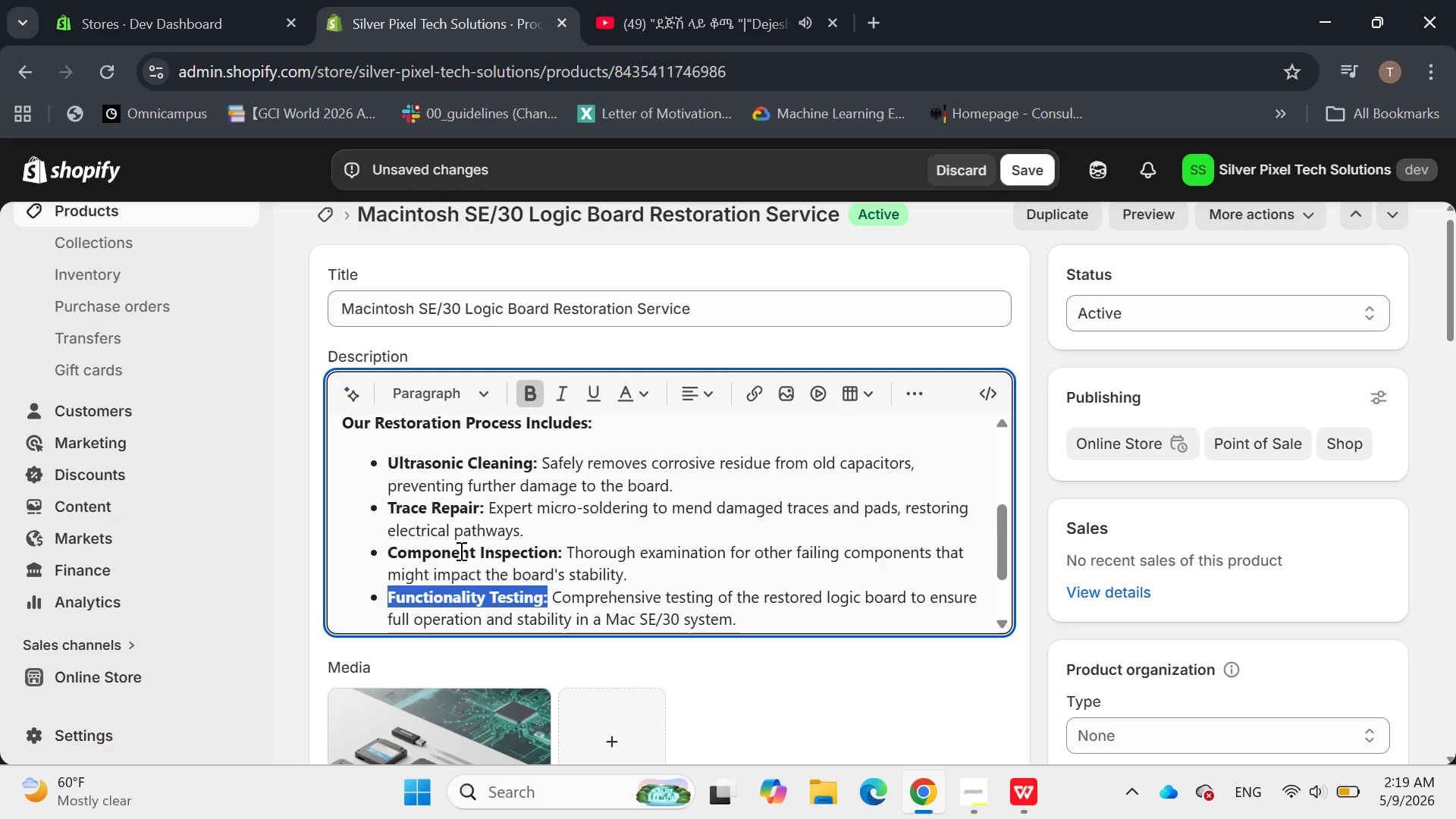 
left_click([521, 557])
 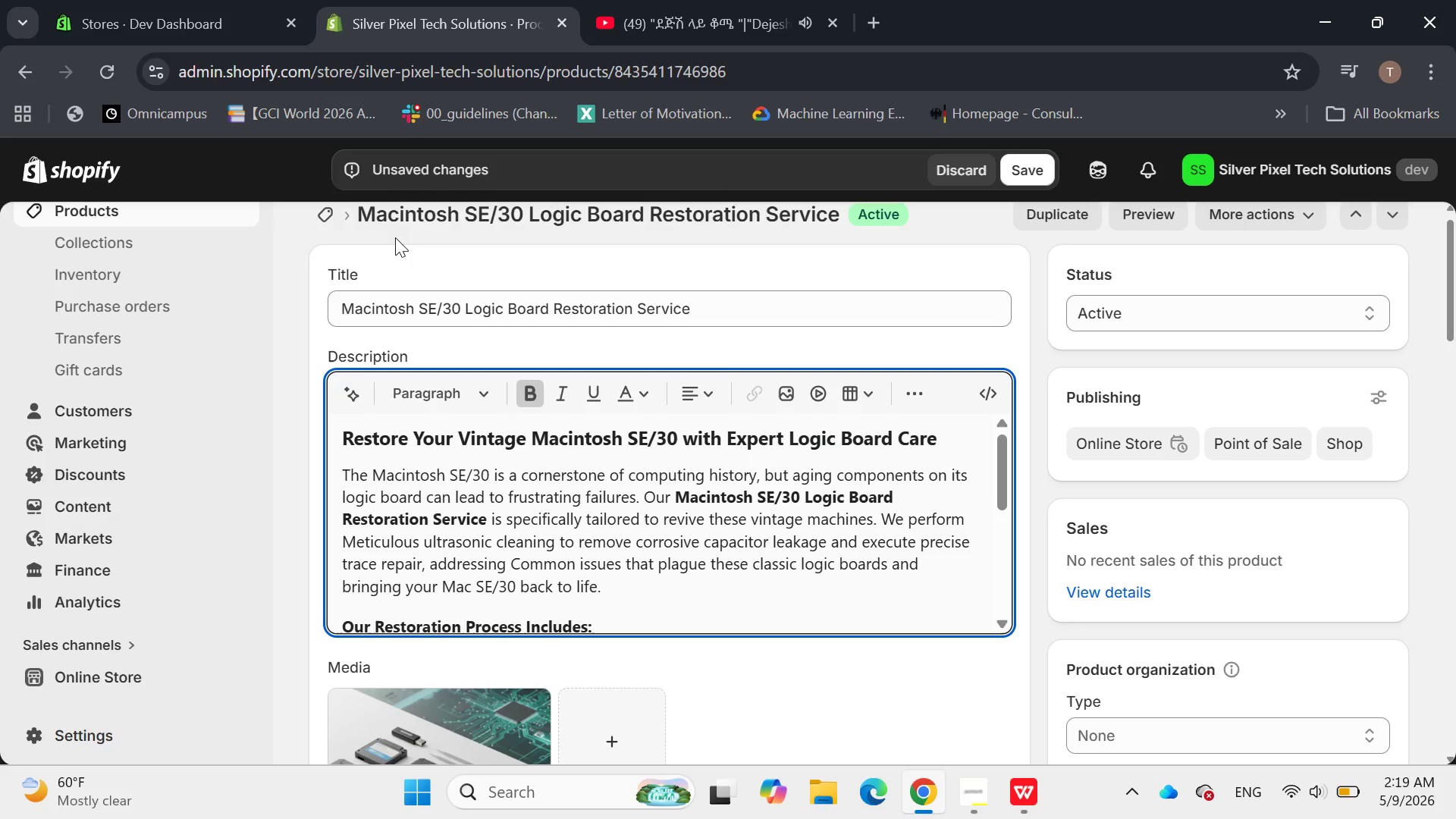 
left_click([551, 549])
 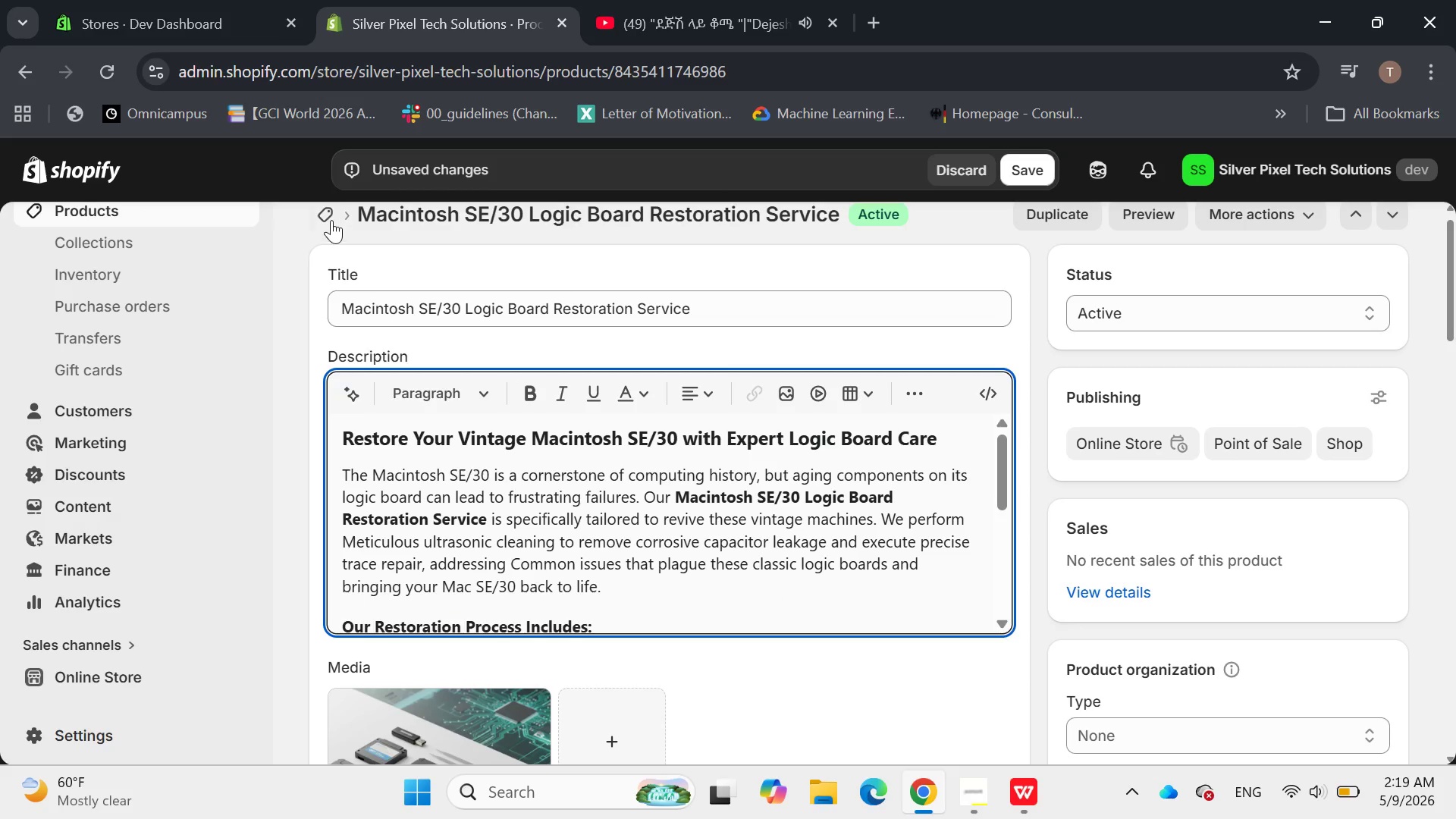 
left_click([328, 218])
 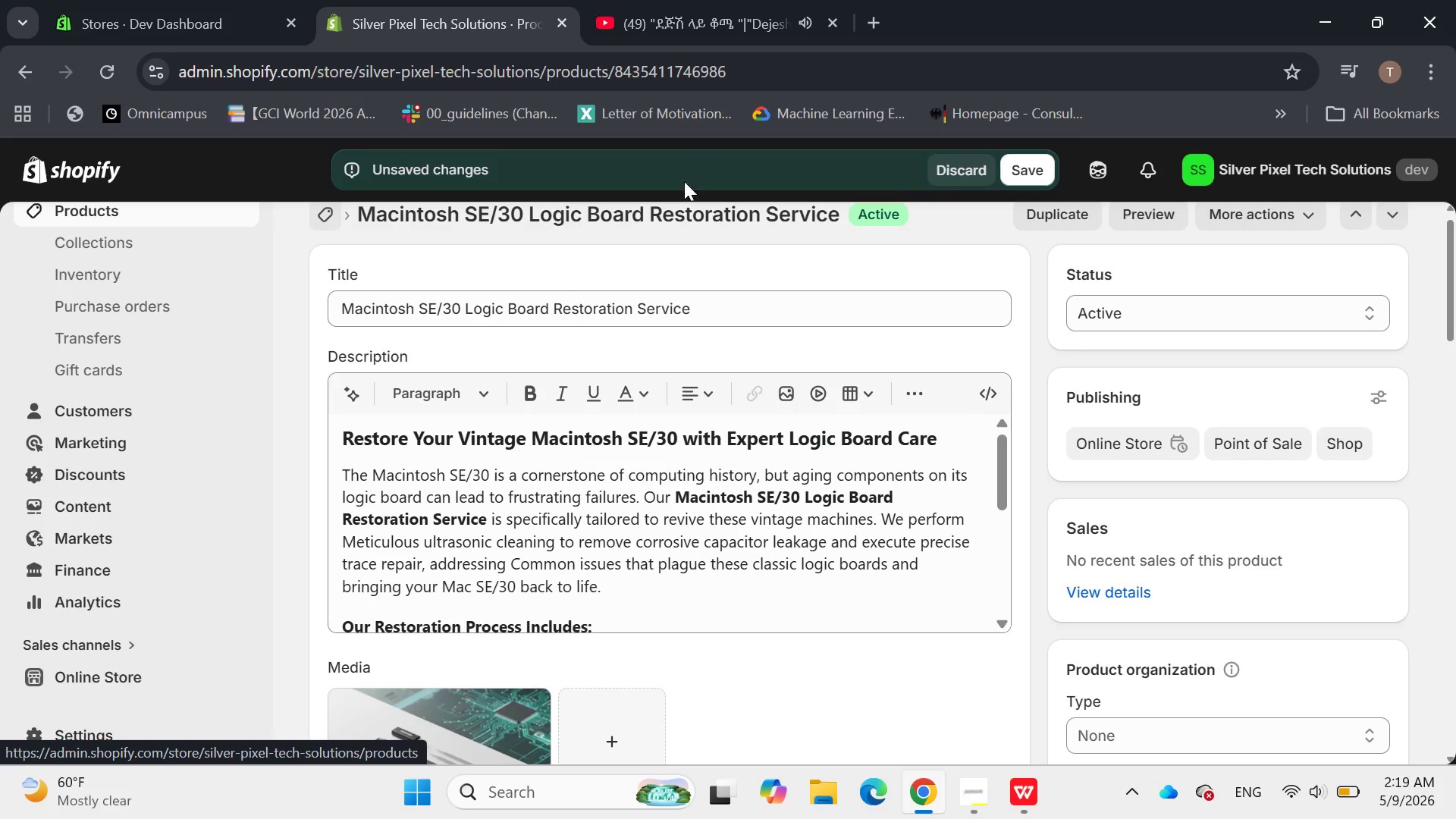 
left_click([1025, 167])
 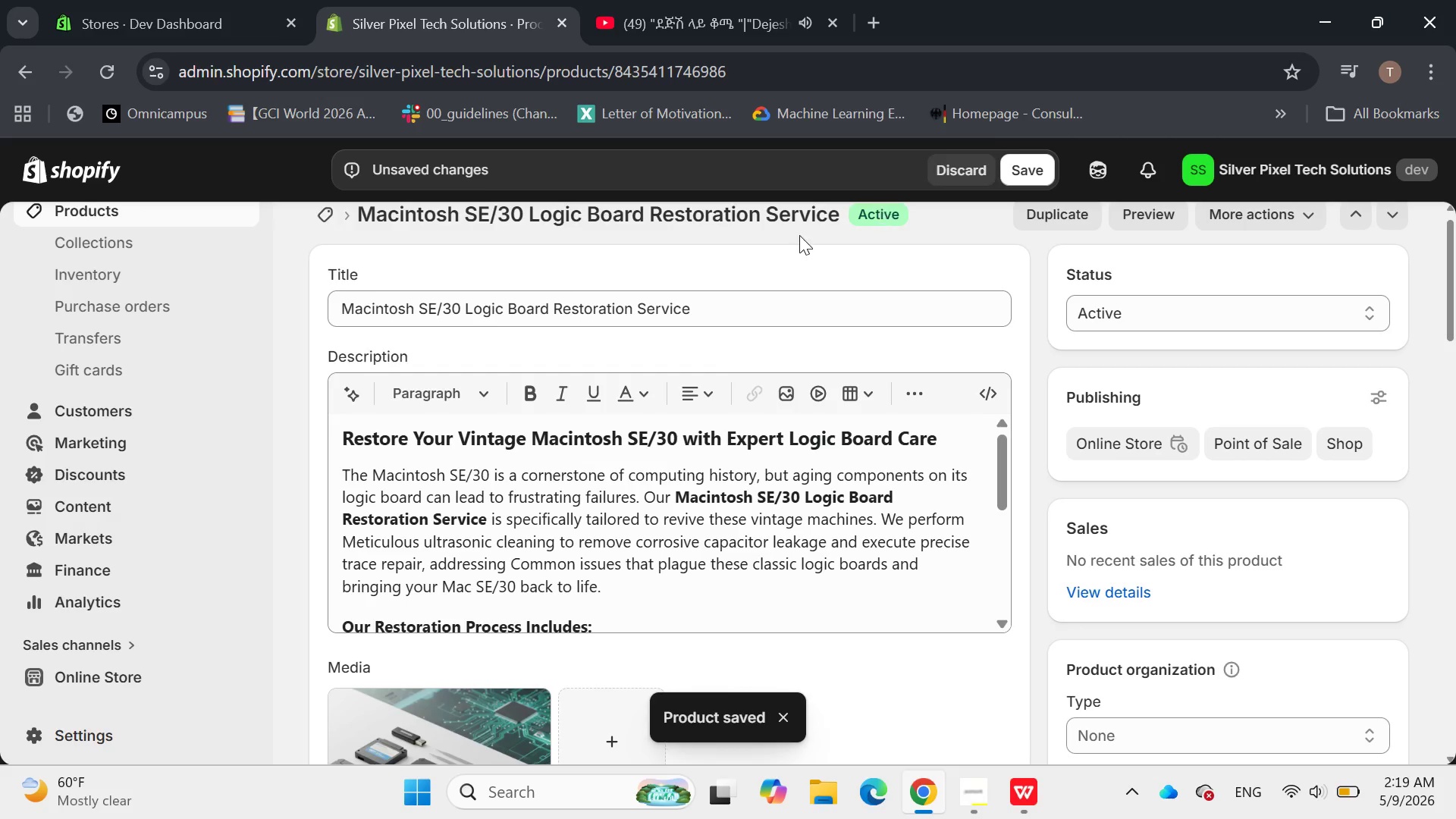 
wait(6.23)
 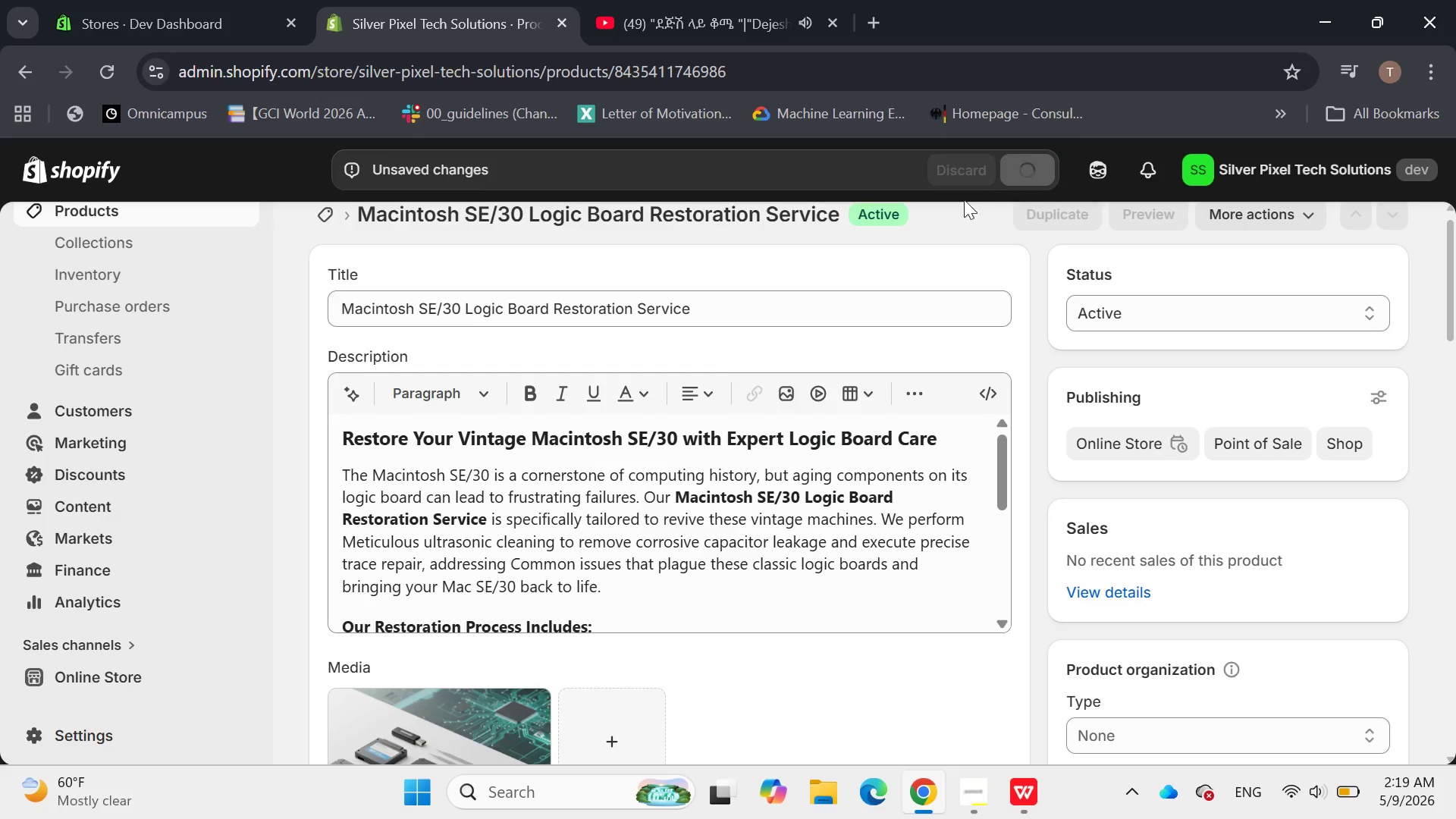 
left_click([325, 215])
 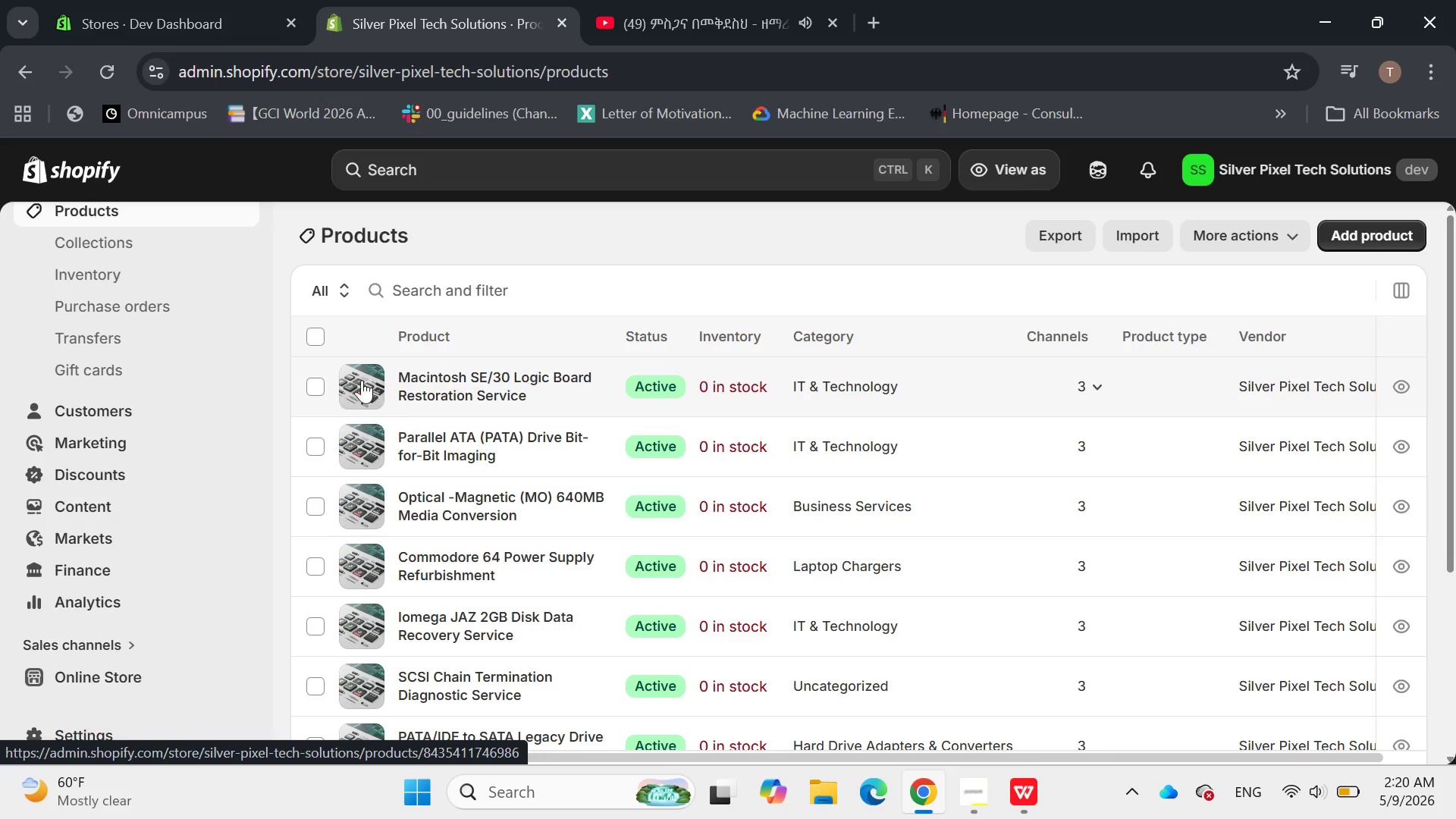 
wait(30.91)
 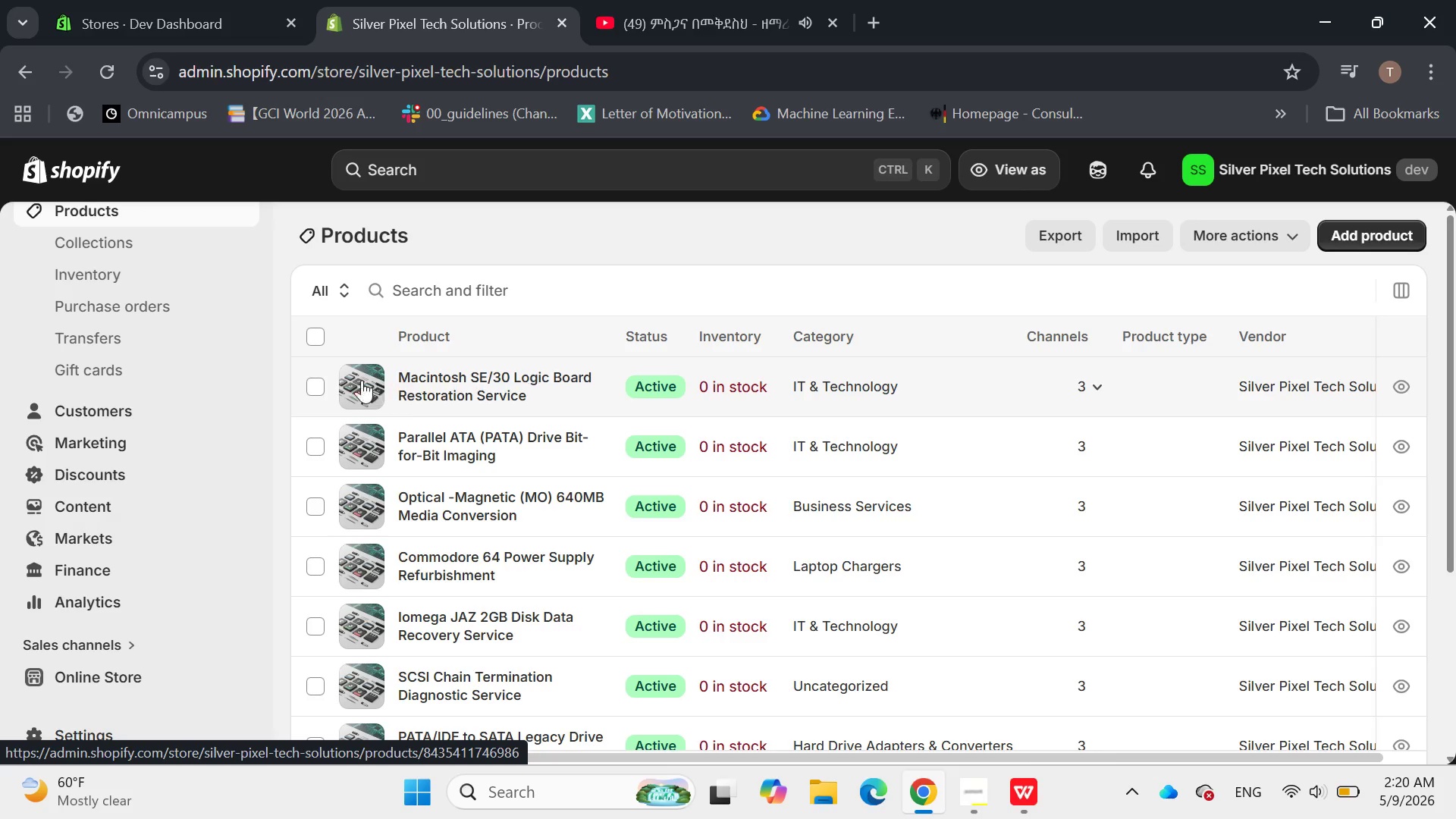 
left_click([318, 333])
 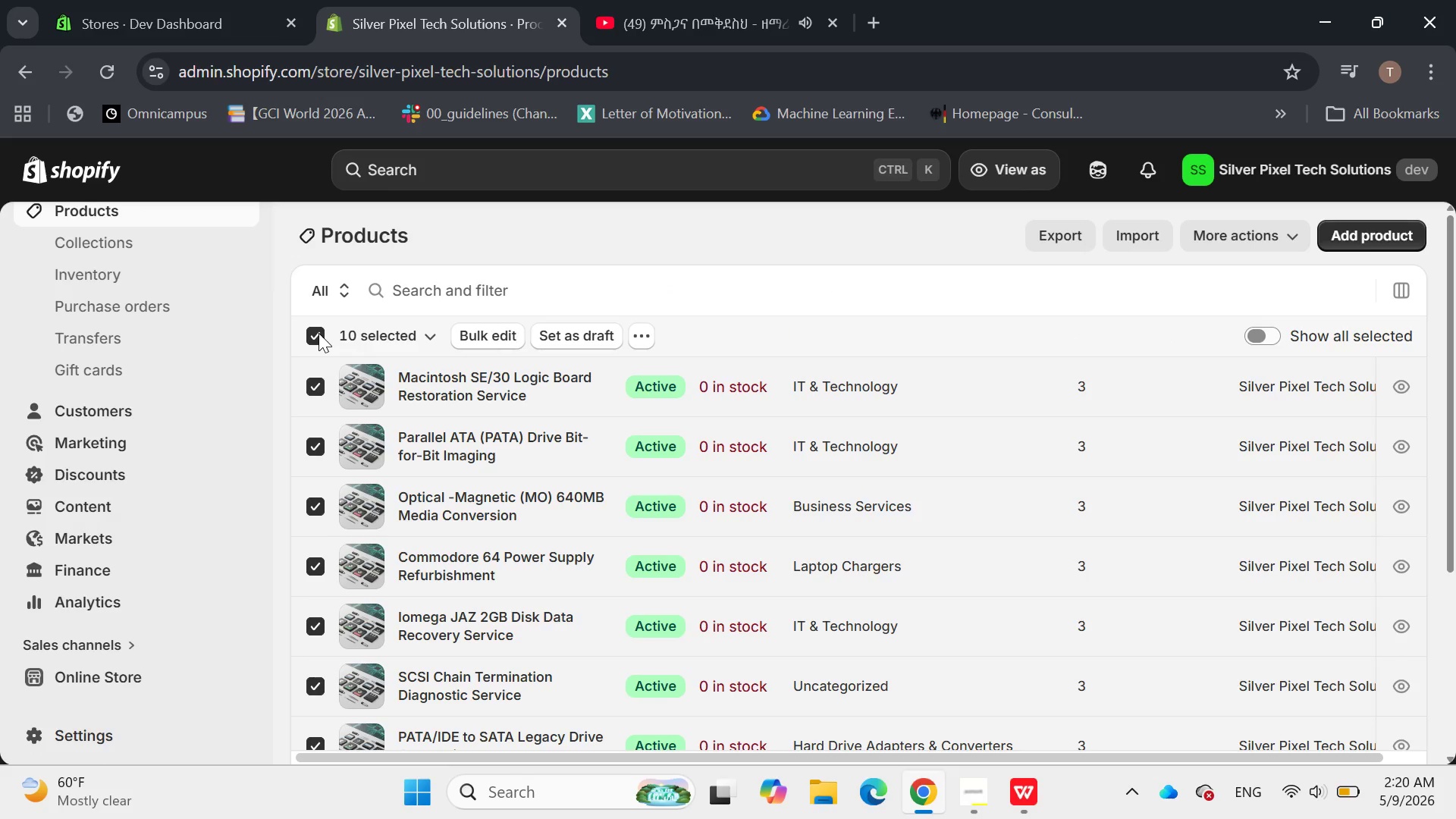 
left_click([318, 333])
 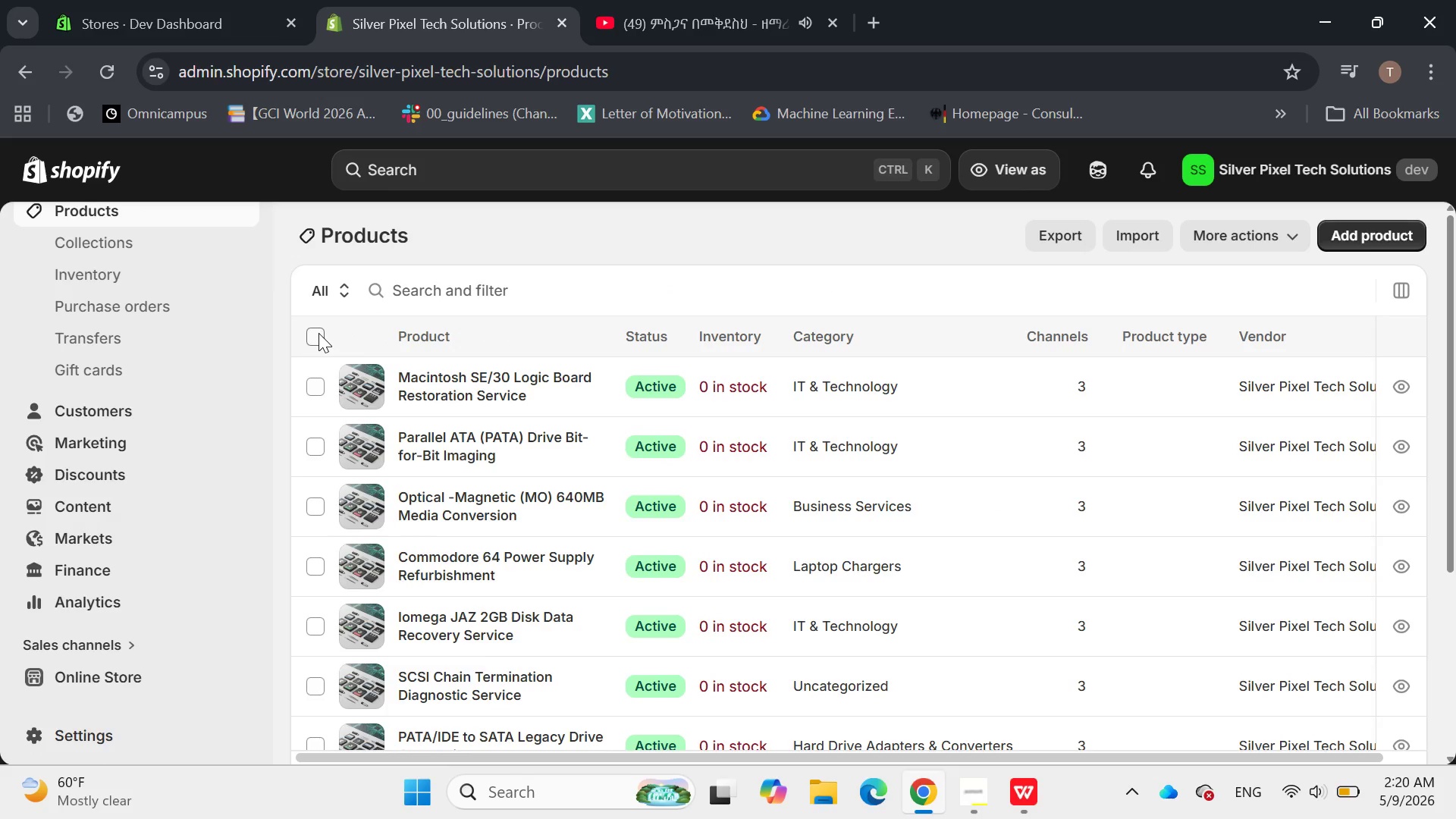 
left_click([318, 333])
 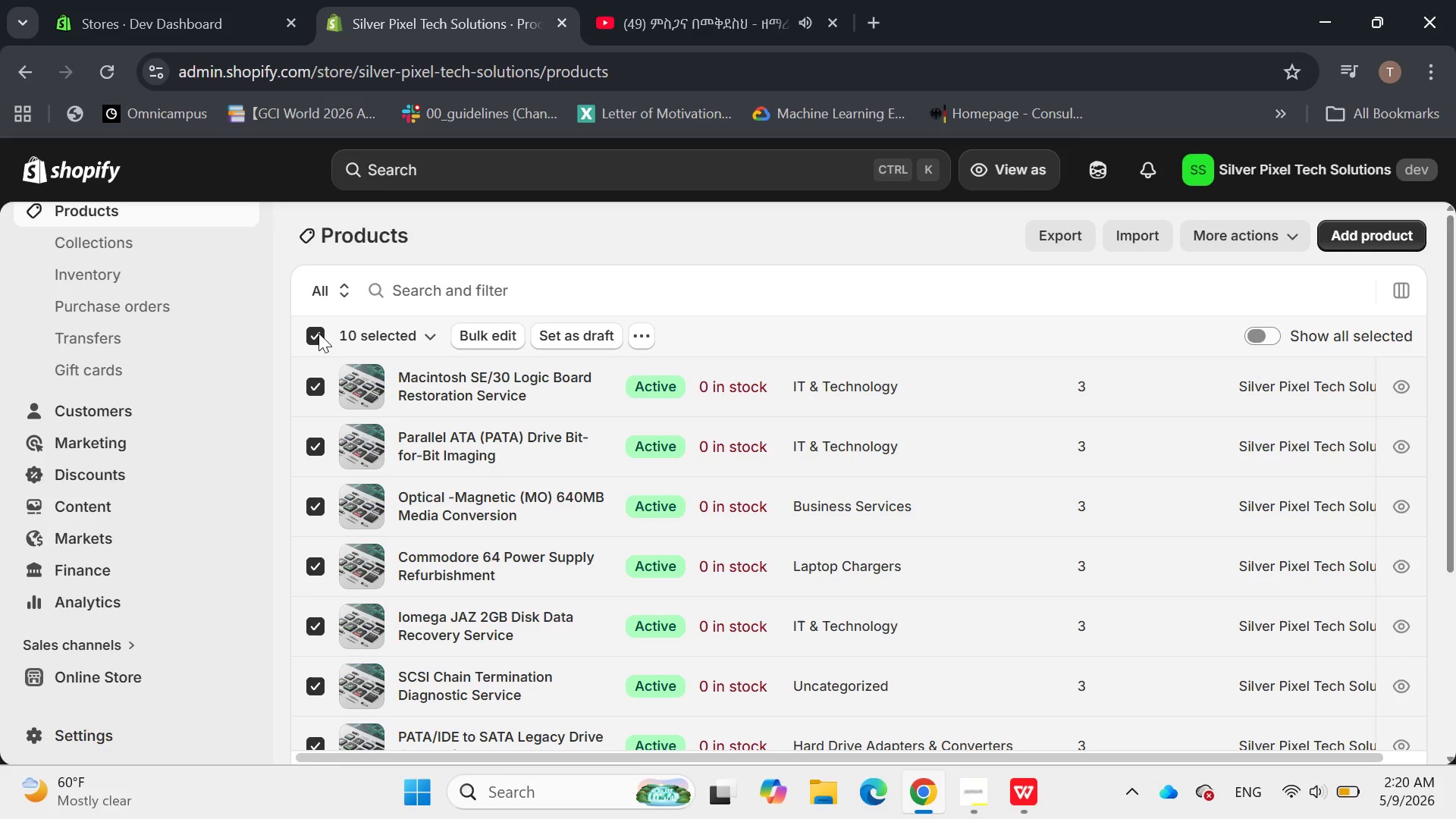 
left_click([318, 333])
 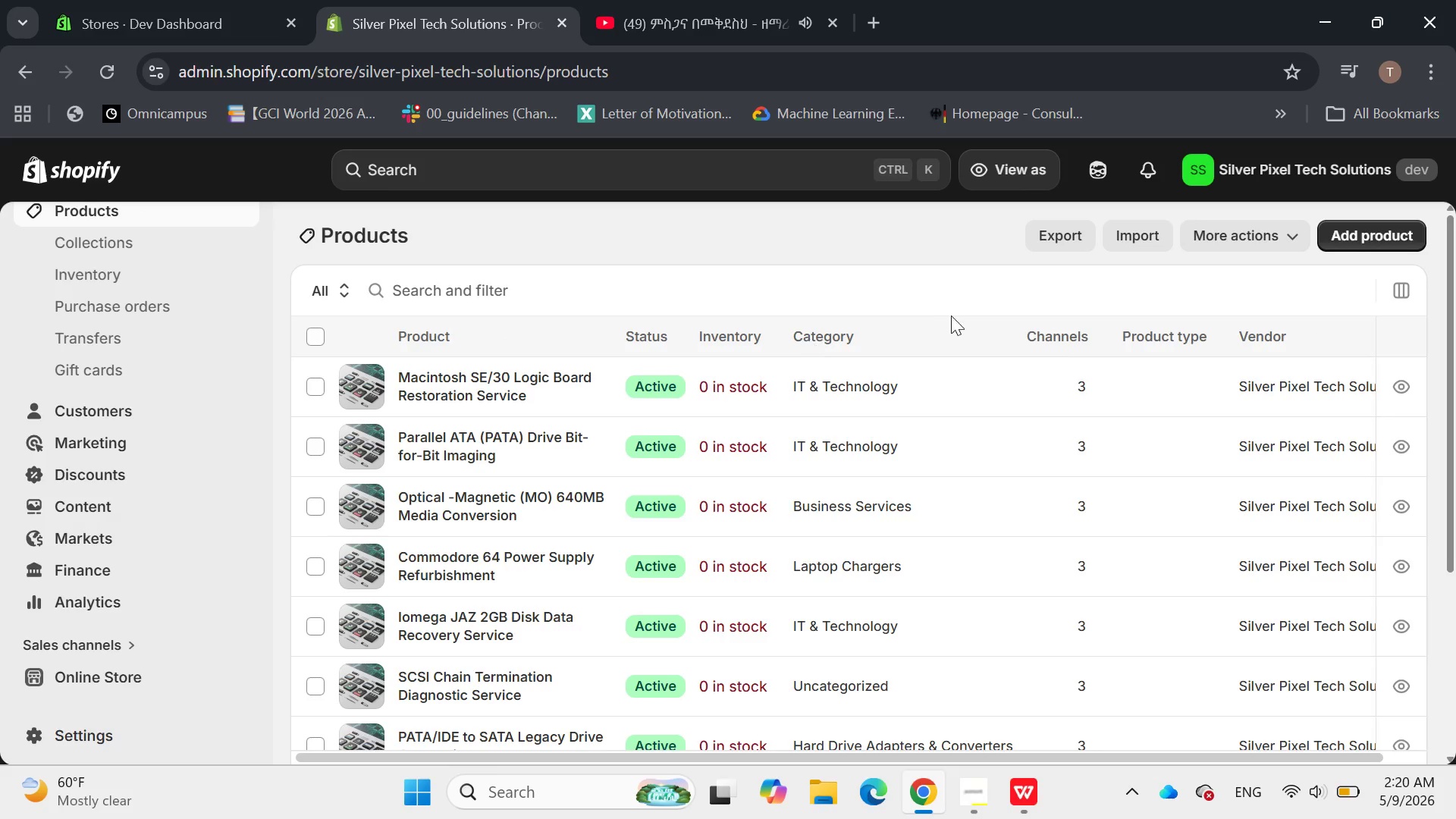 
wait(5.12)
 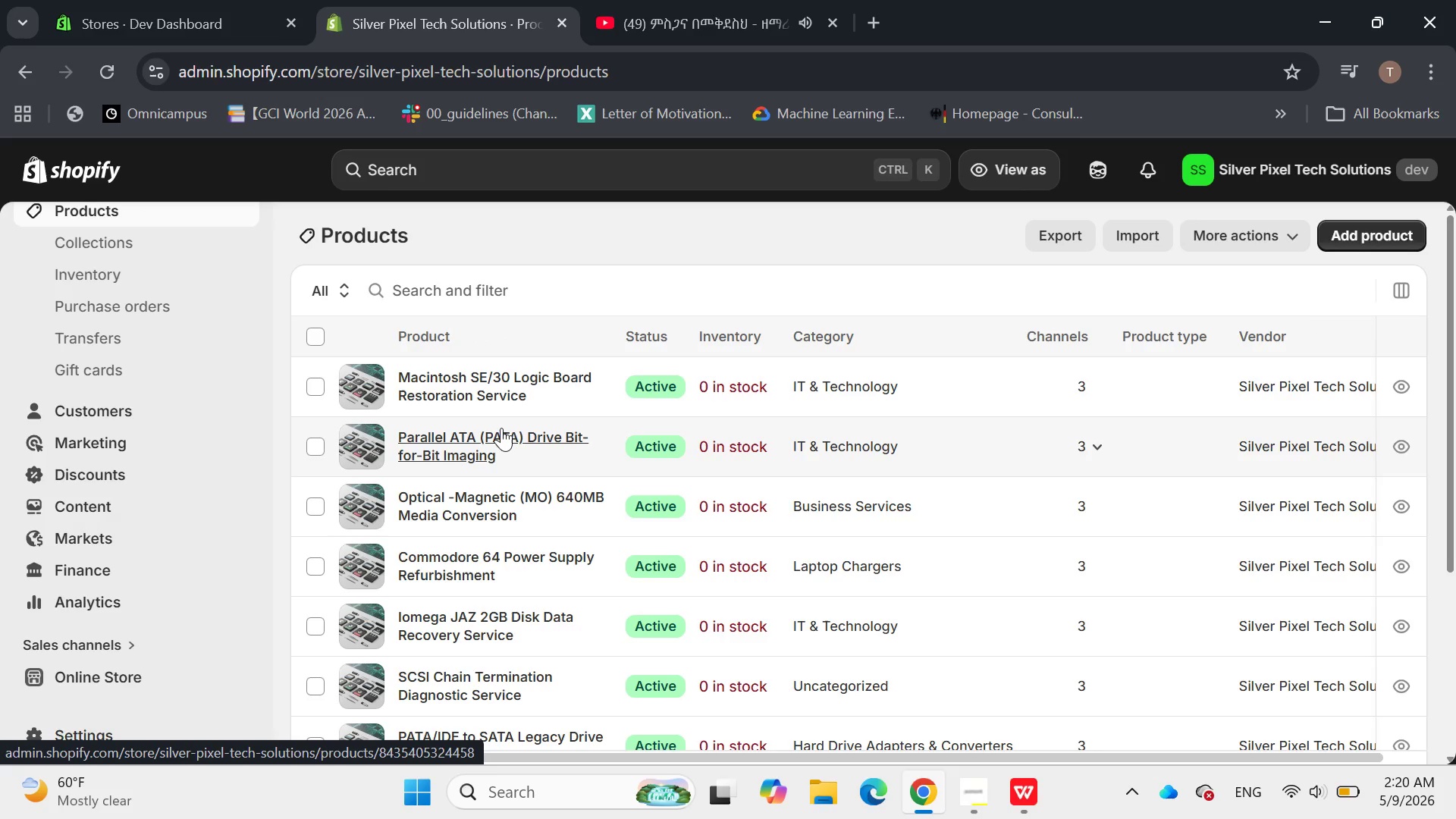 
left_click([1376, 232])
 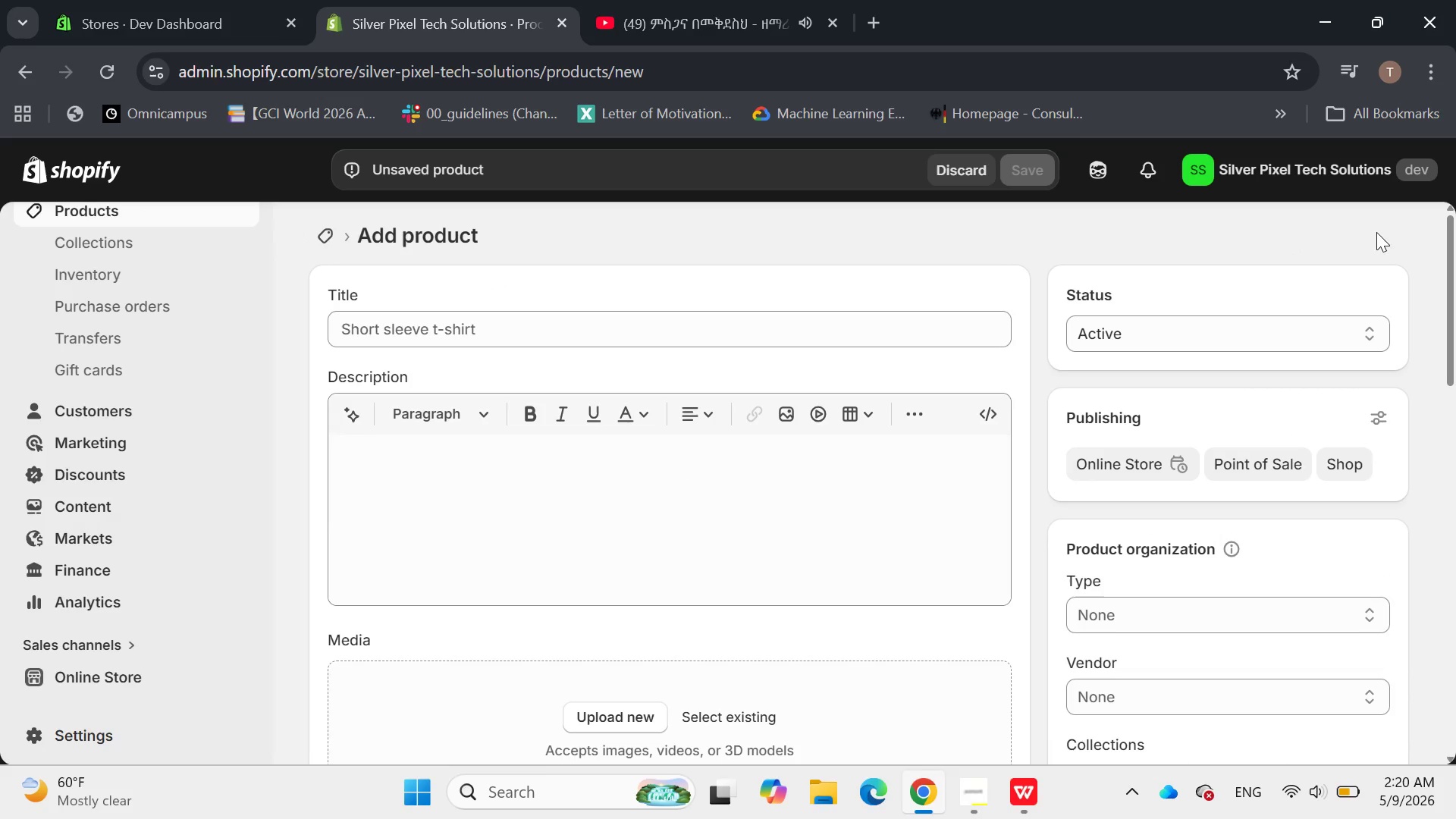 
wait(6.89)
 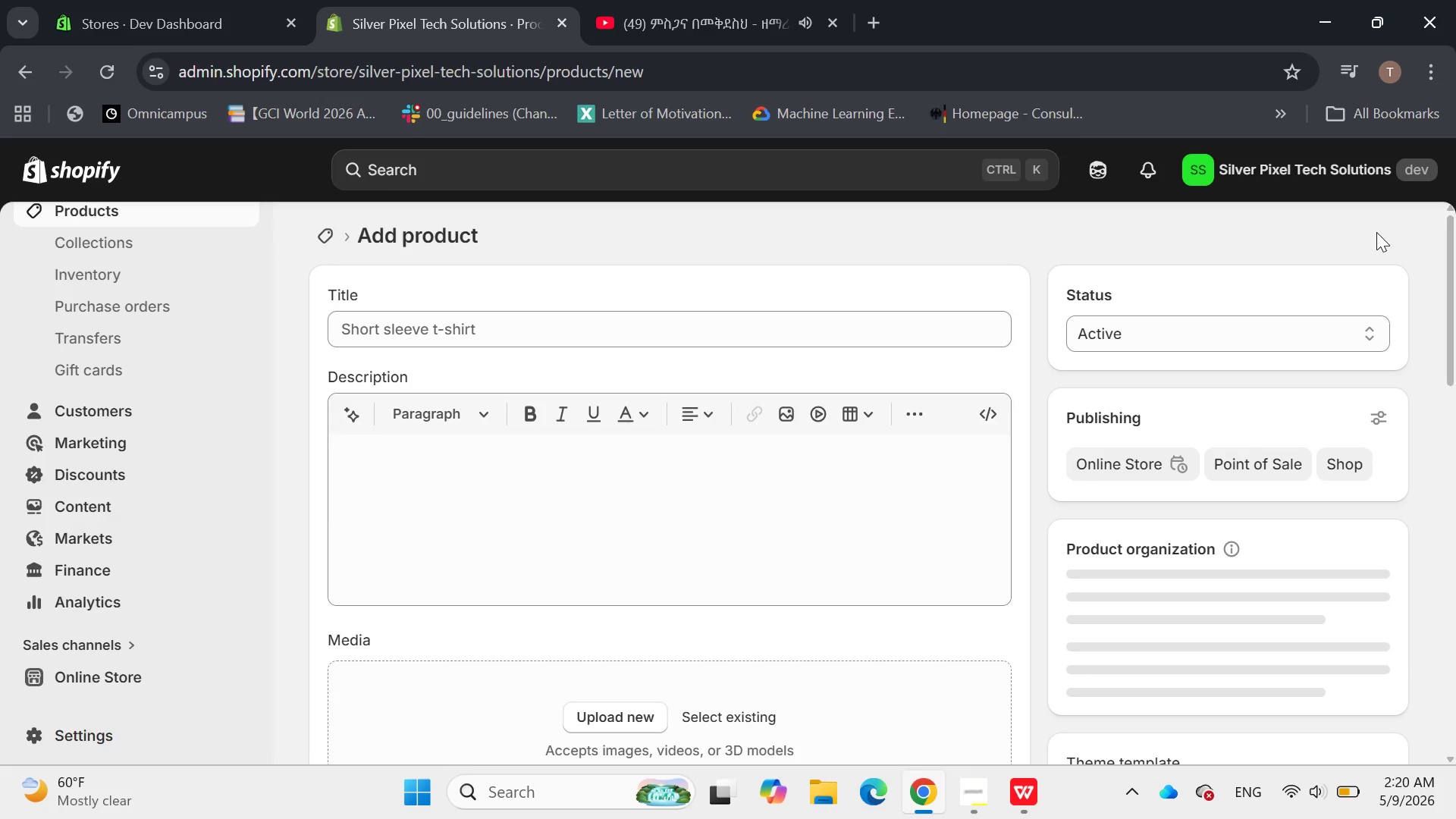 
left_click([633, 328])
 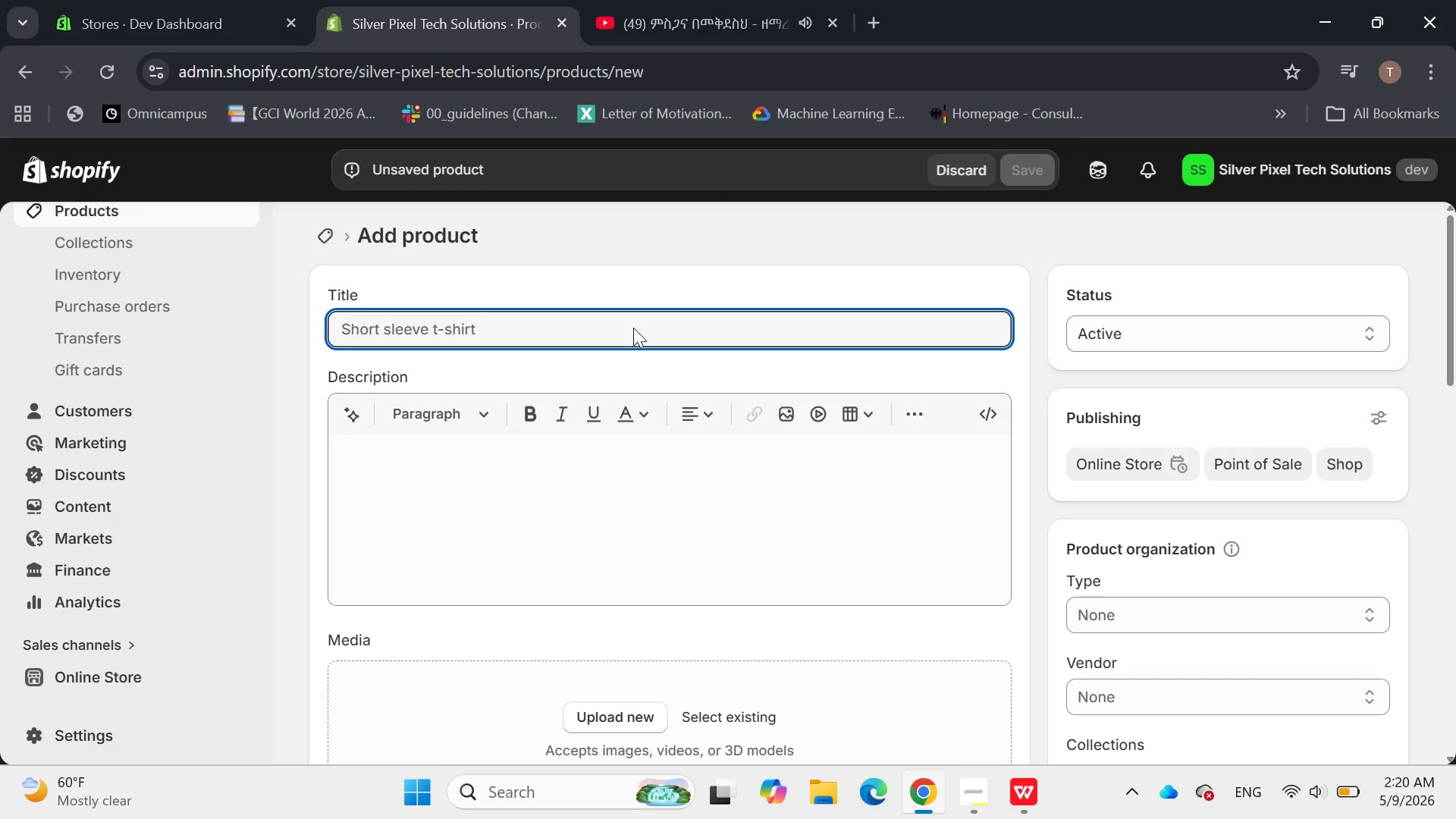 
wait(7.84)
 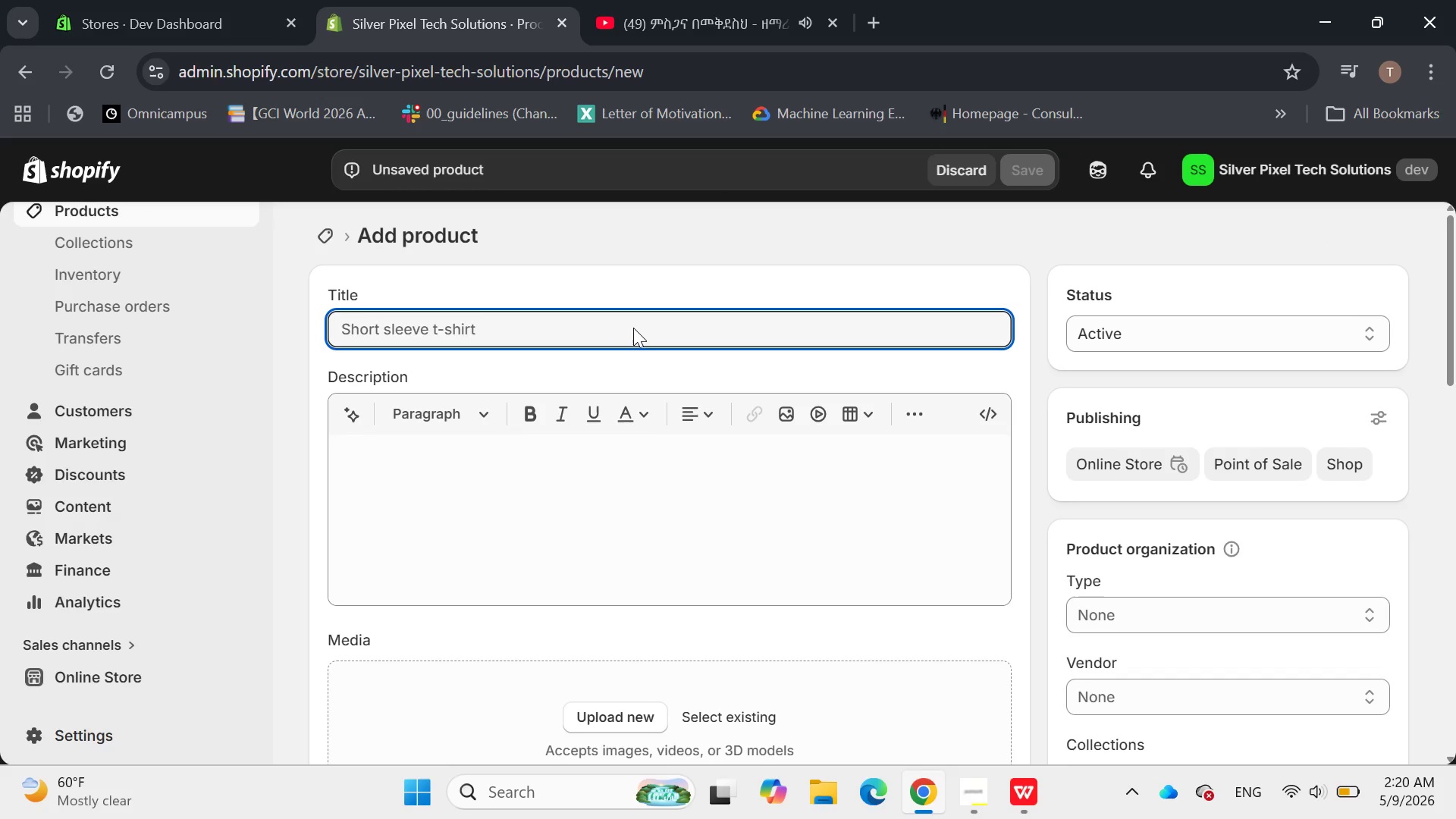 
key(Shift+S)
 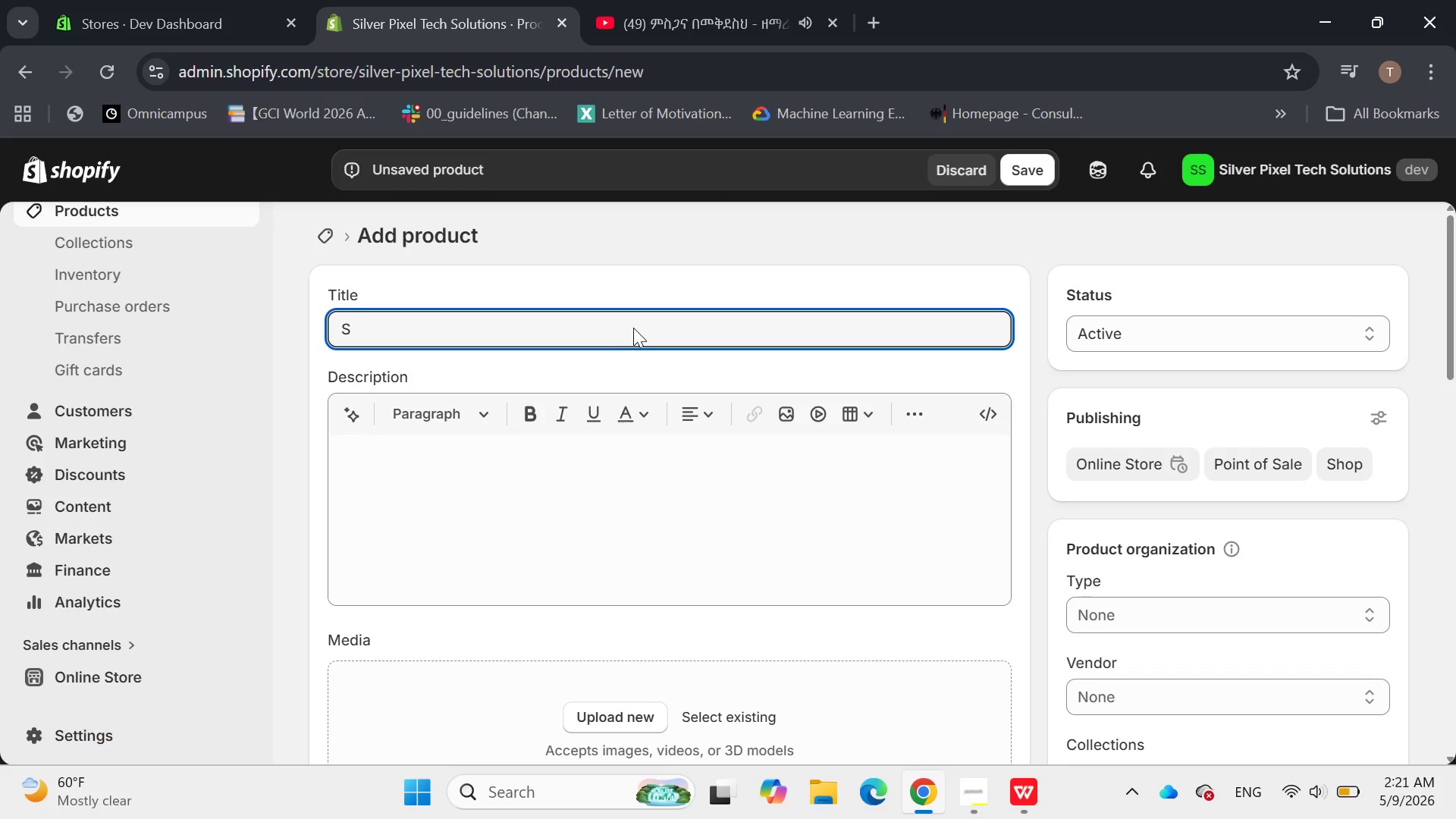 
wait(6.89)
 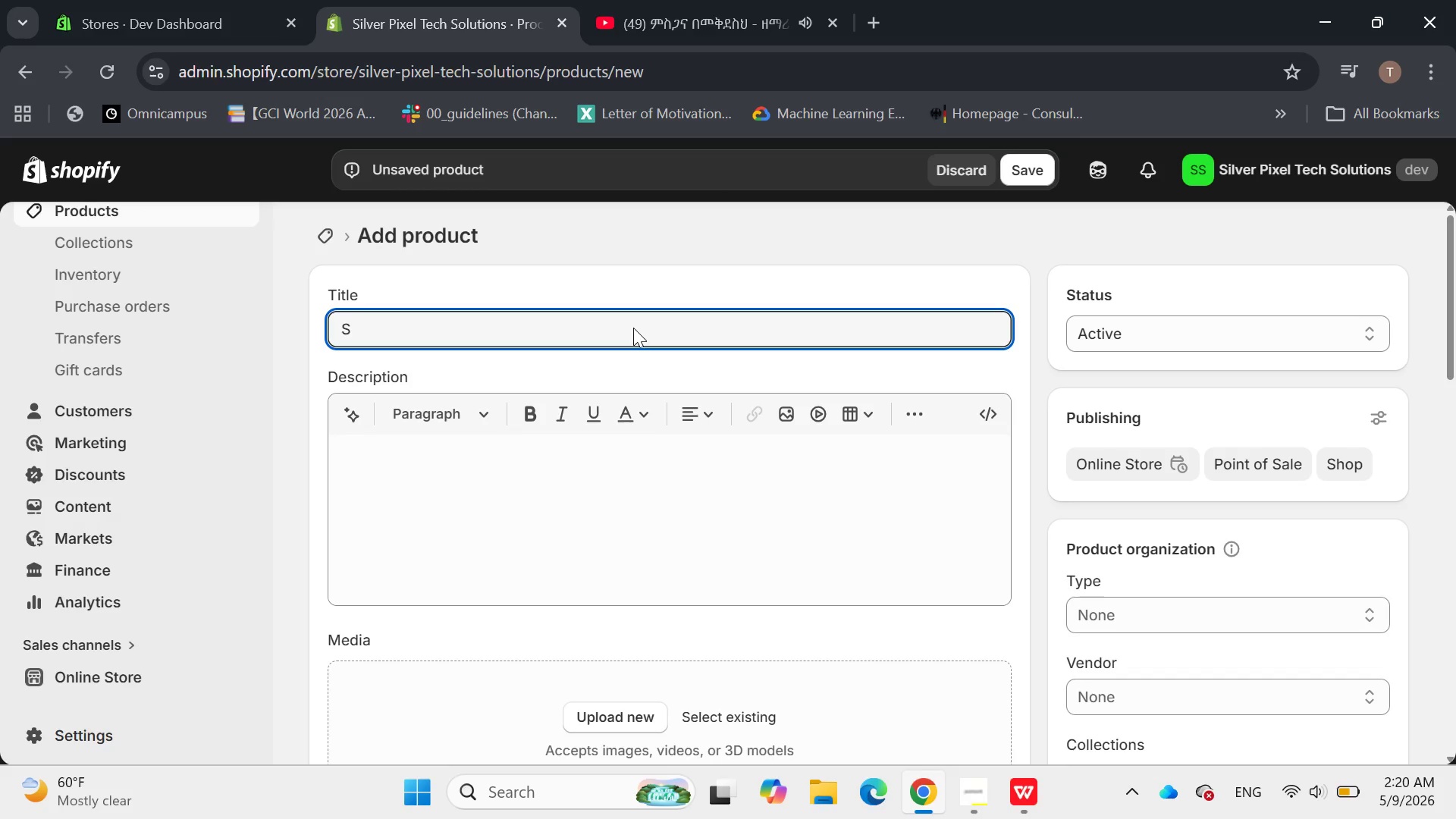 
type(yq)
 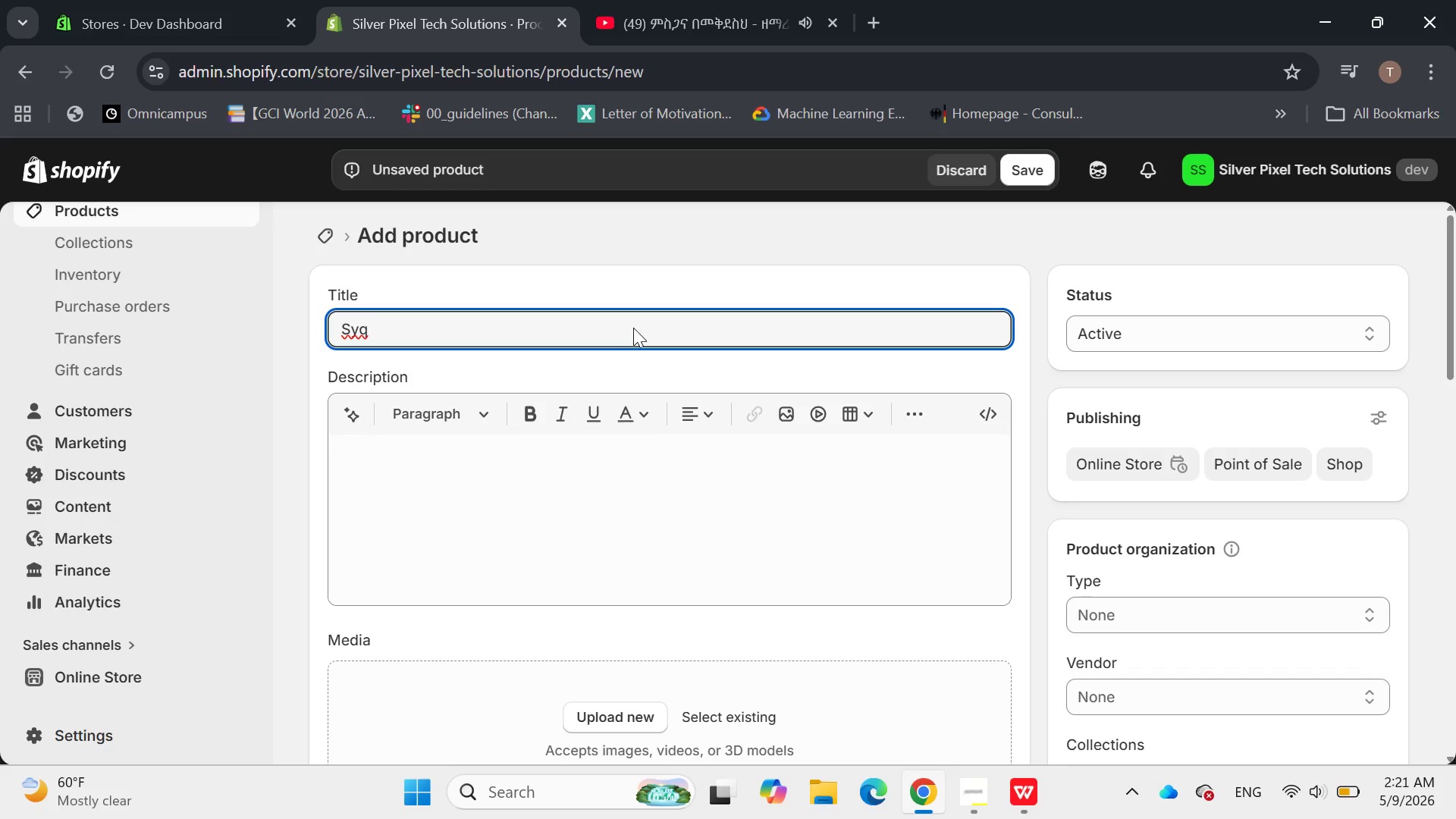 
wait(5.14)
 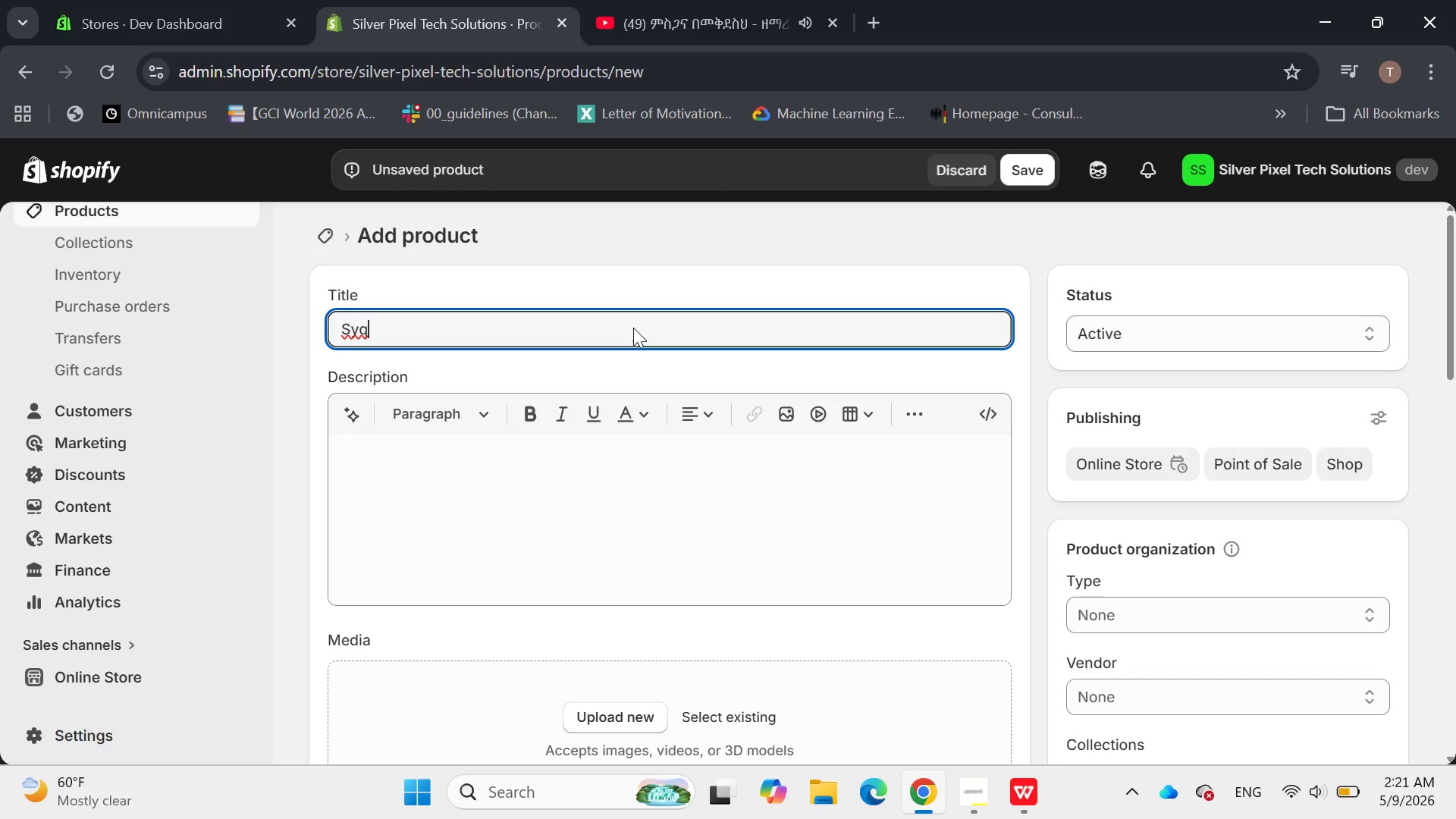 
key(Backspace)
type(Quest 44MB Cartridge Data Retrieval)
 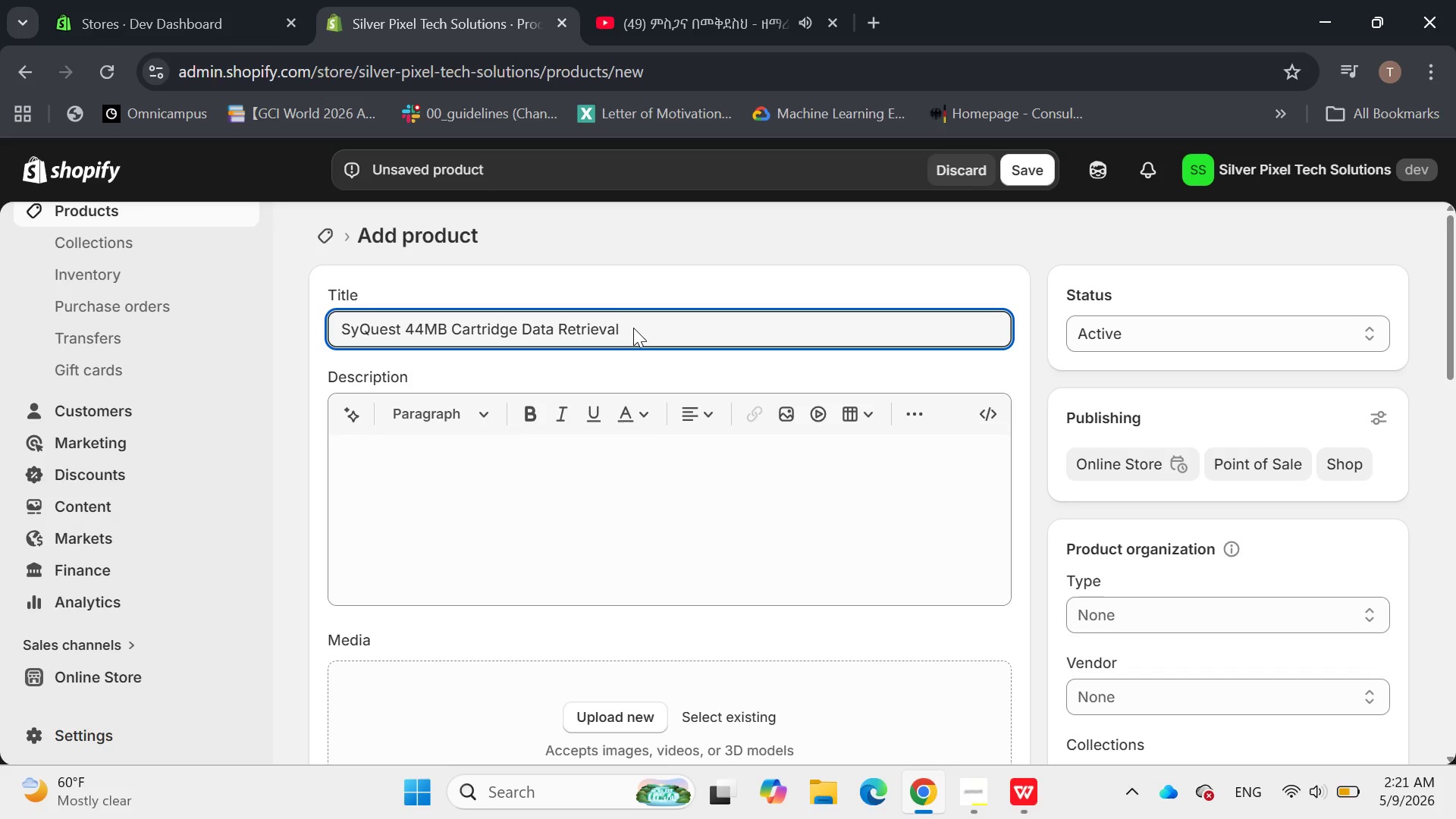 
type( Service)
 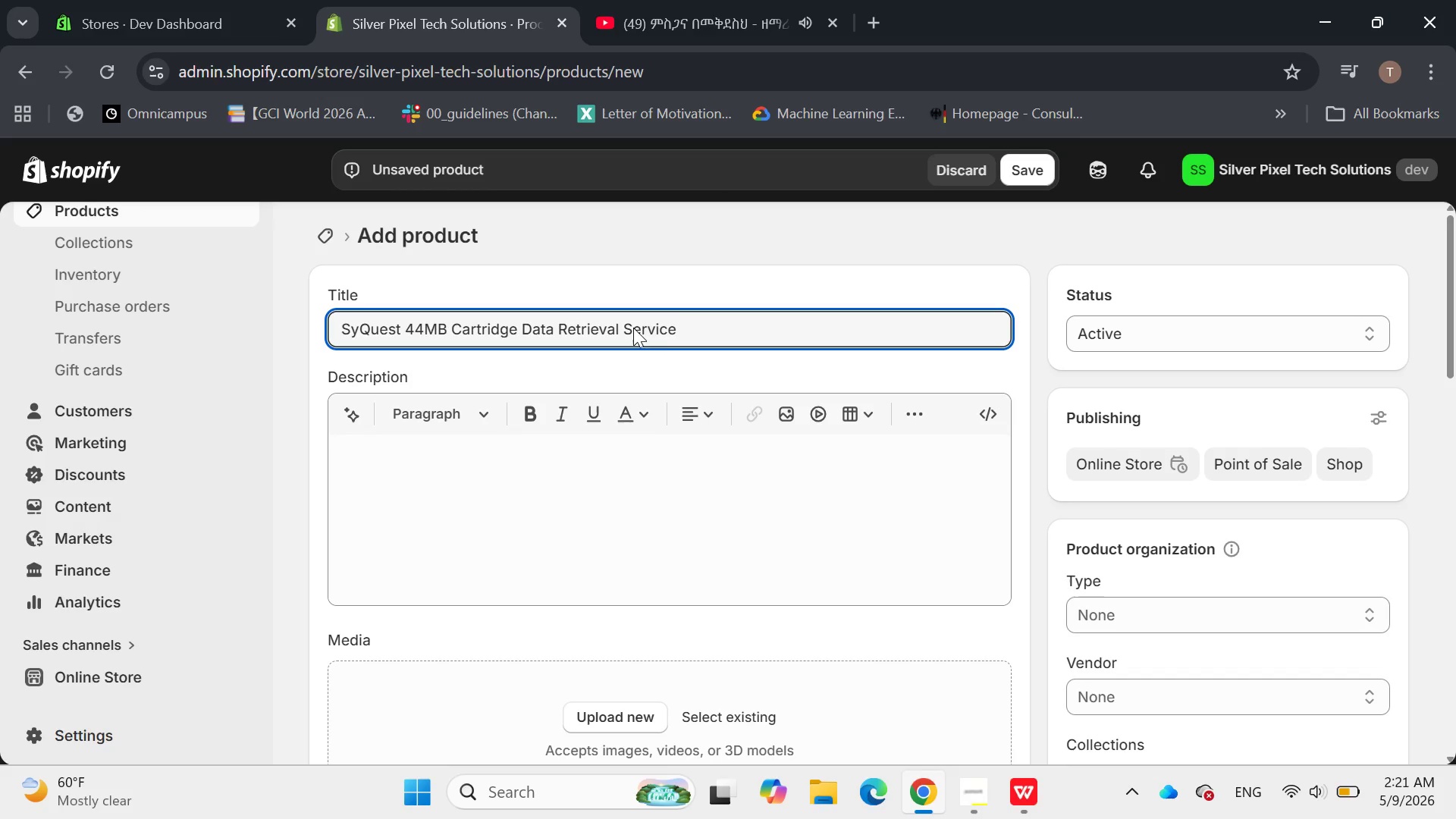 
wait(7.39)
 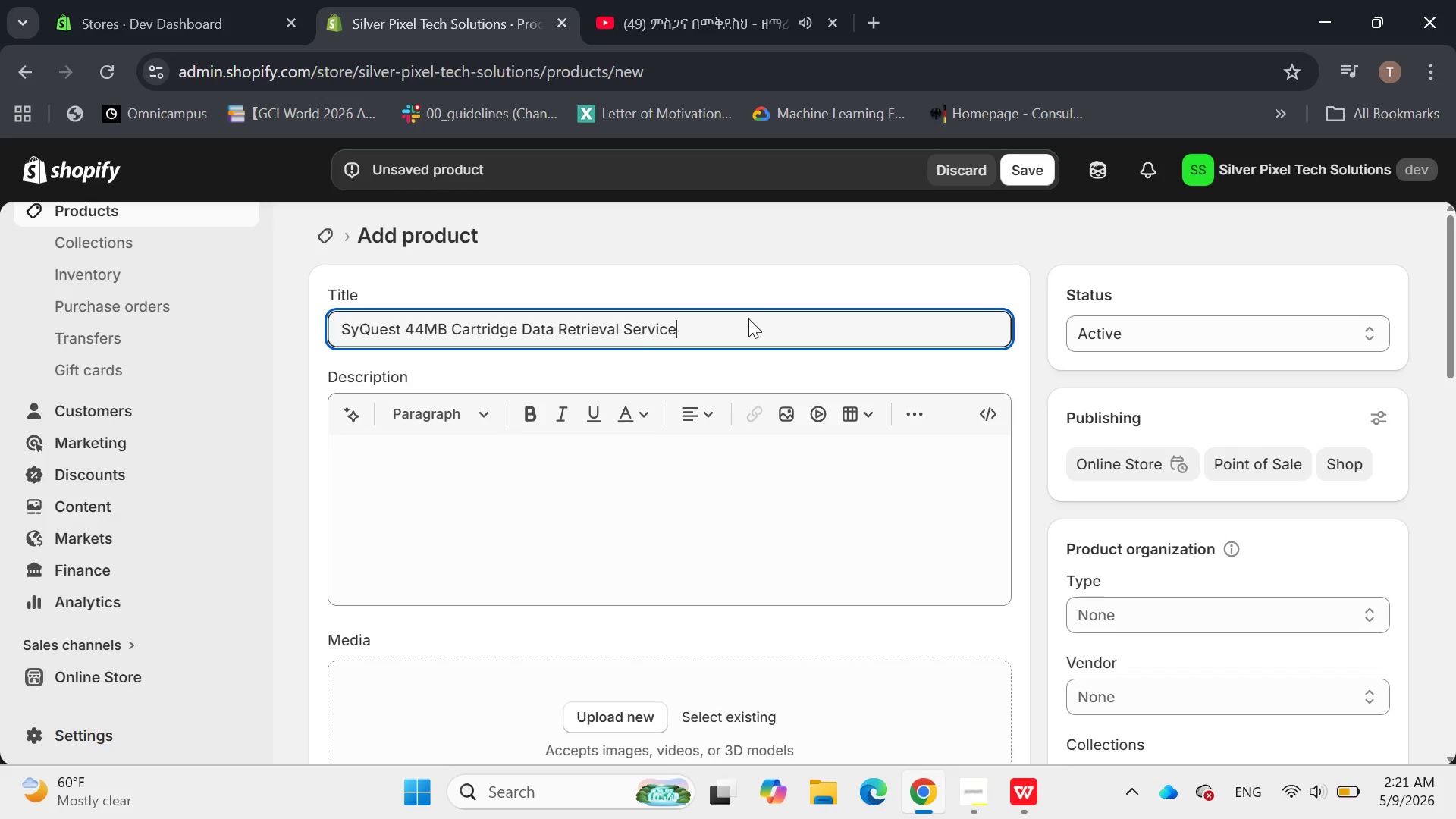 
left_click([492, 457])
 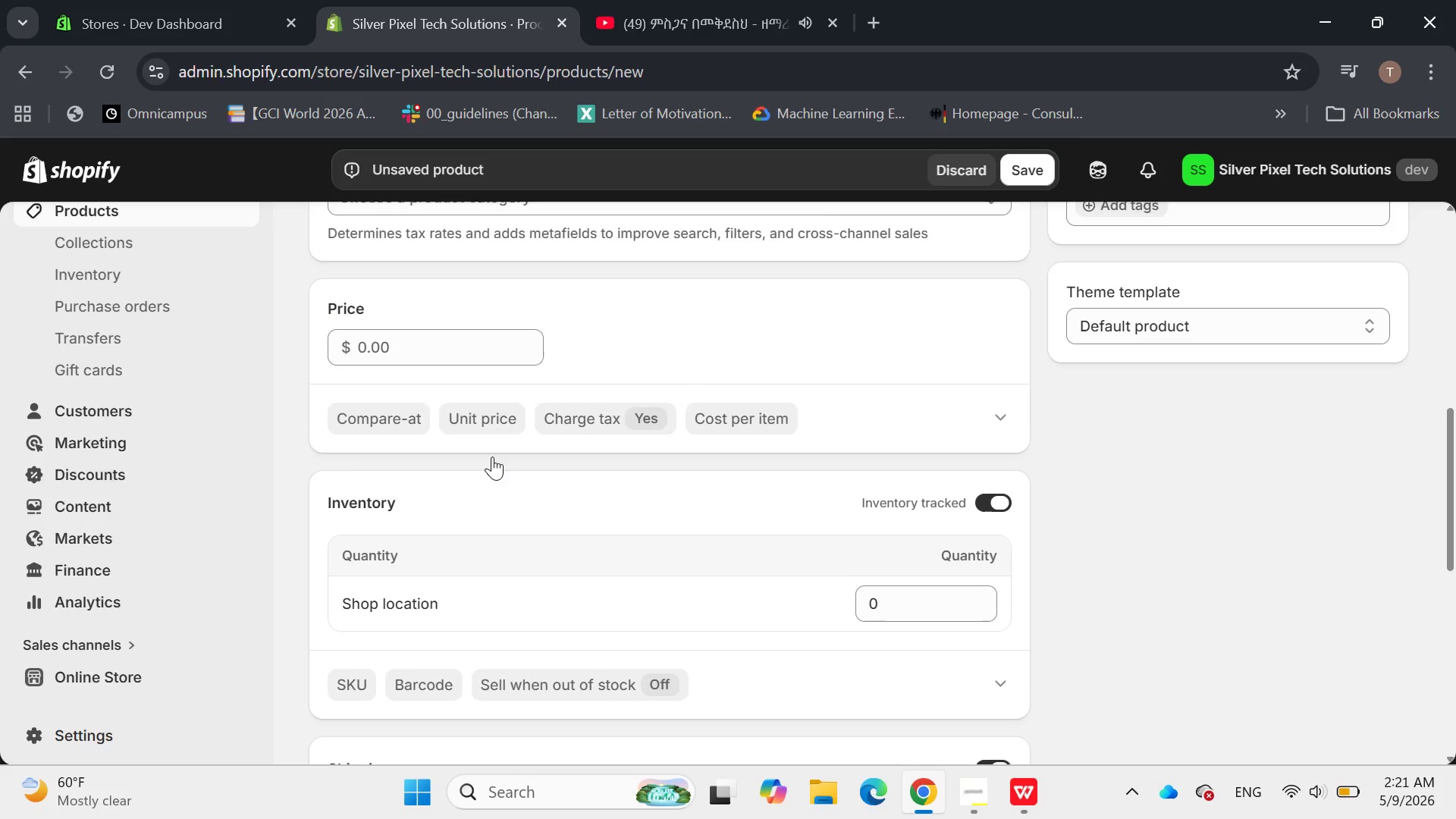 
wait(5.76)
 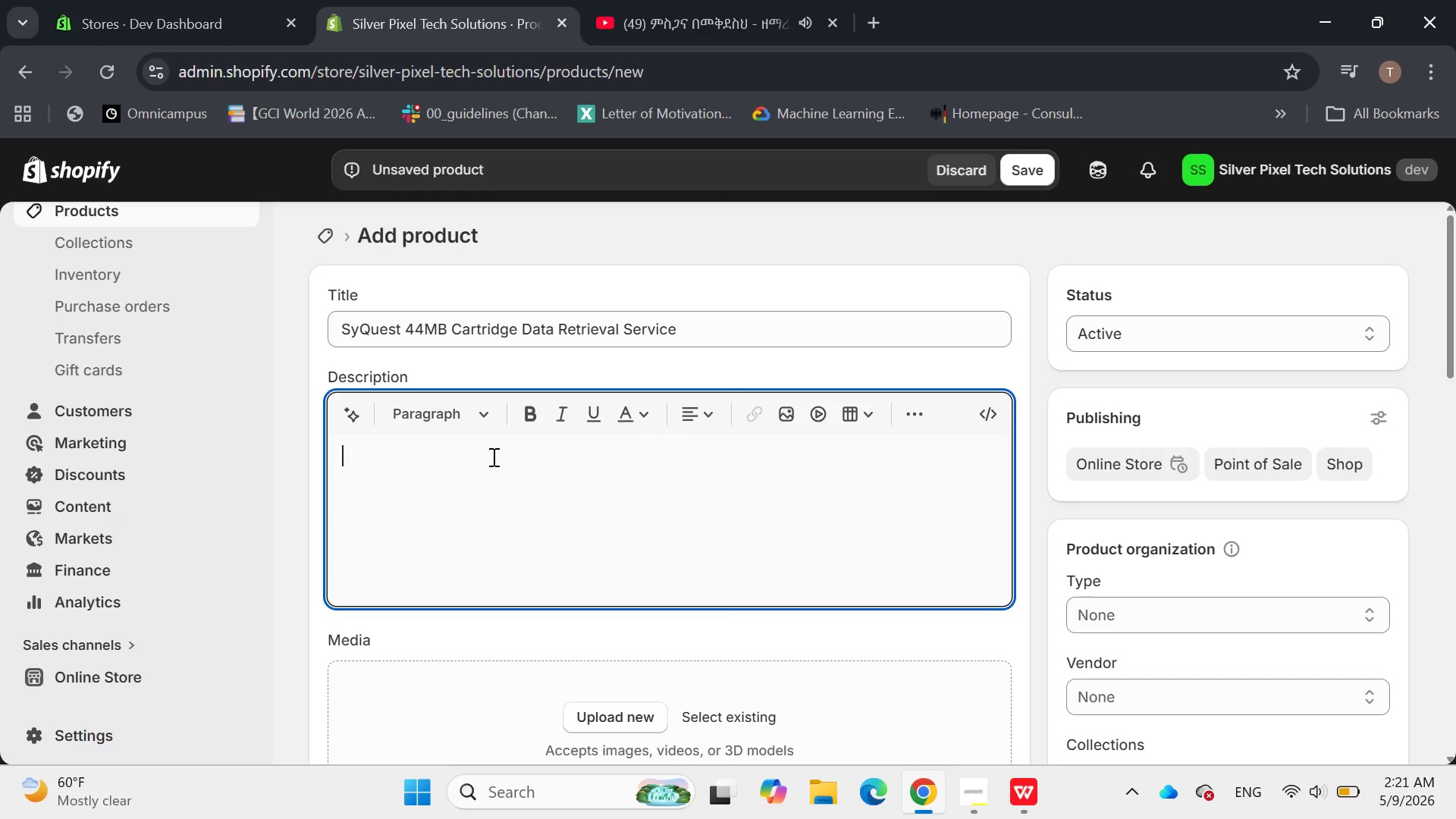 
left_click([359, 477])
 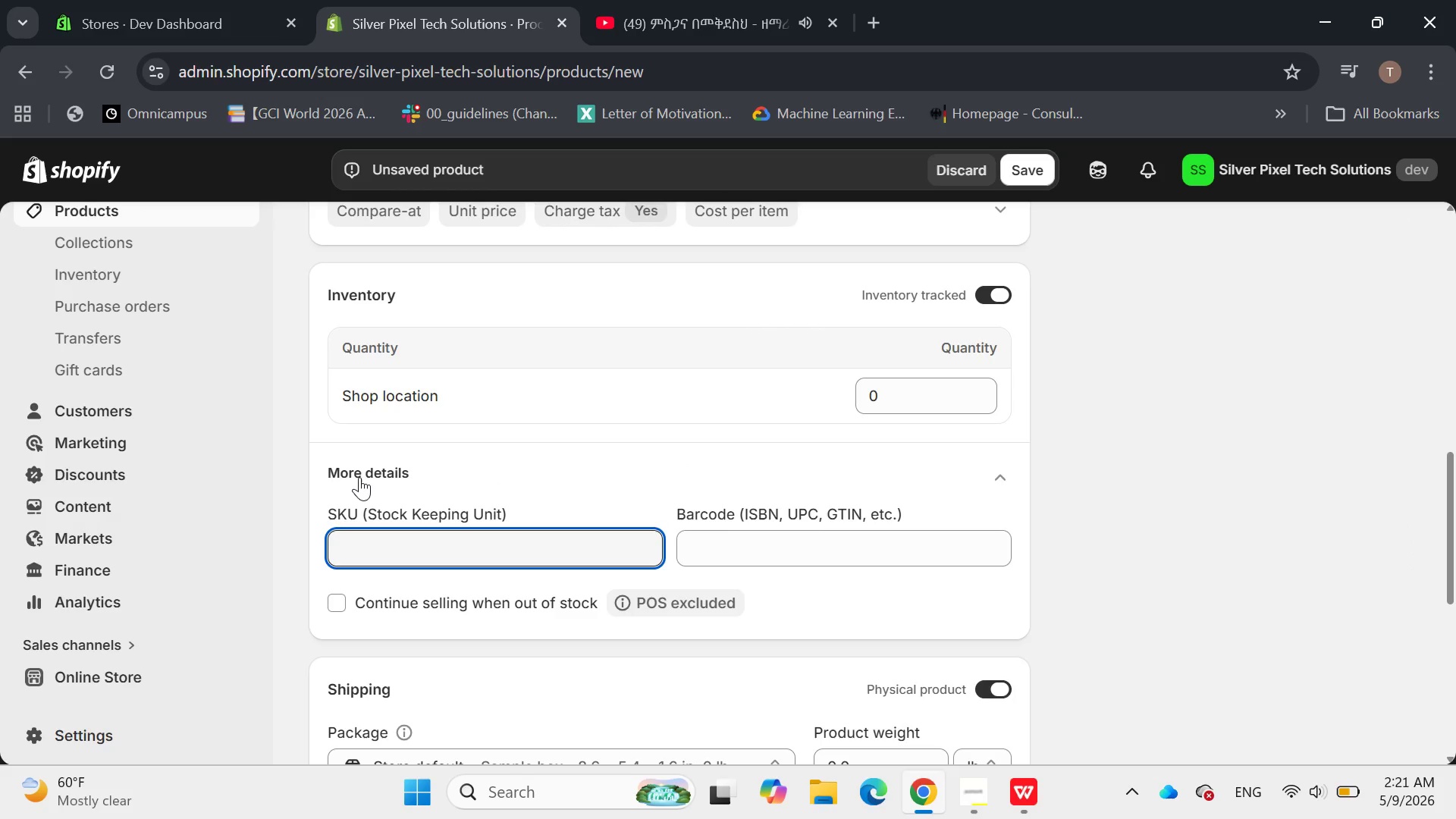 
type(SP-SVC-0011)
 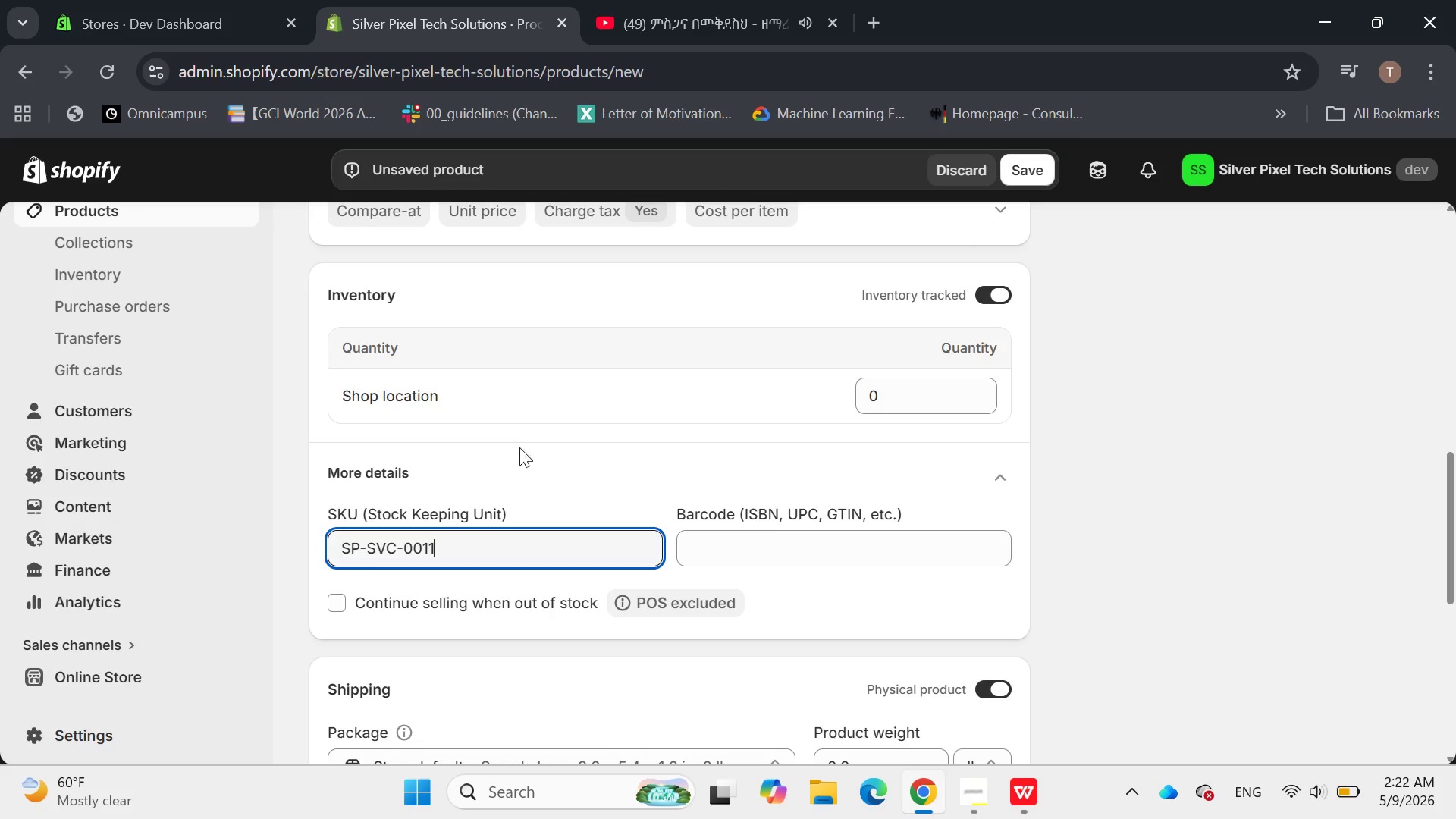 
left_click([563, 477])
 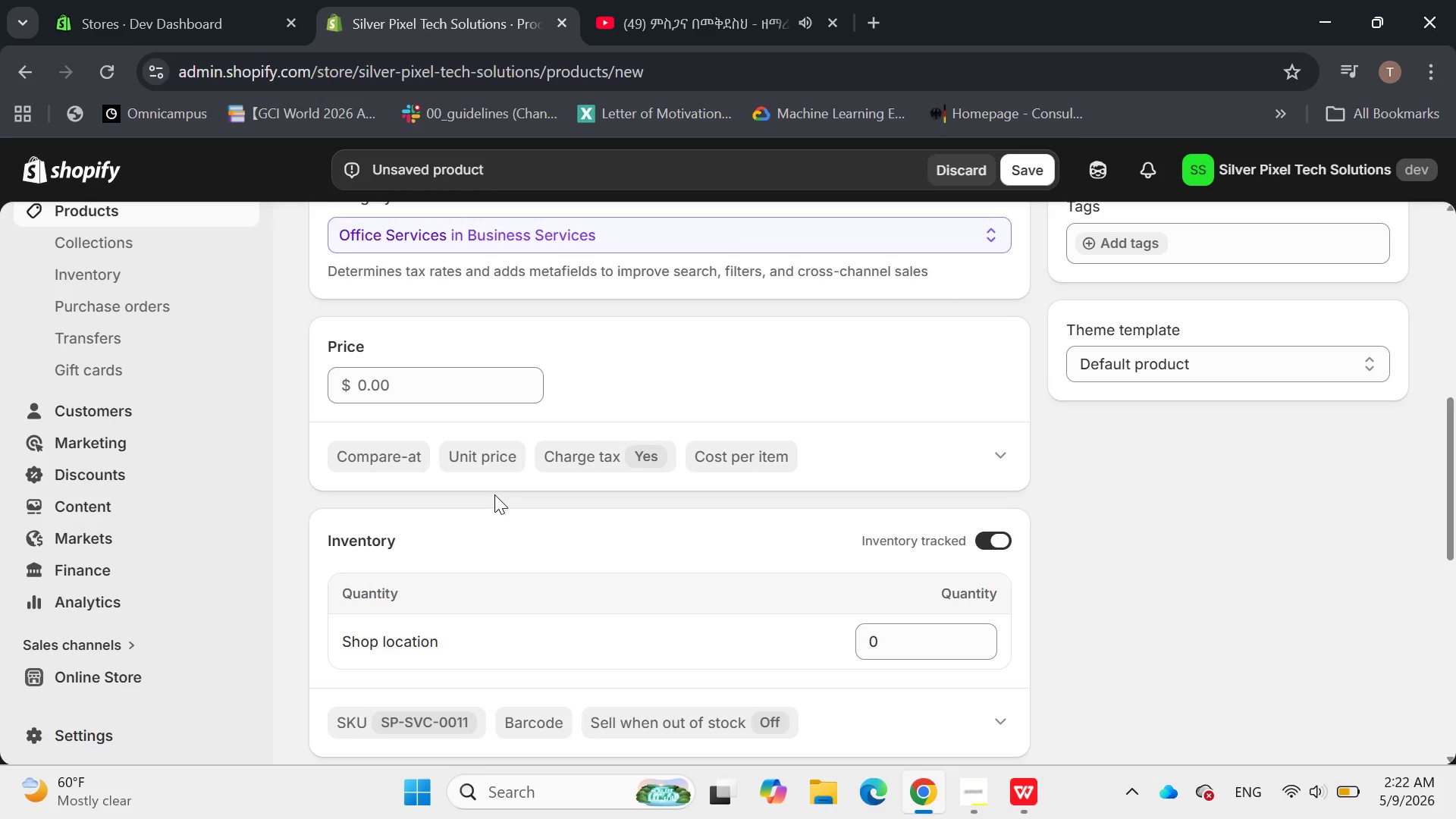 
wait(7.36)
 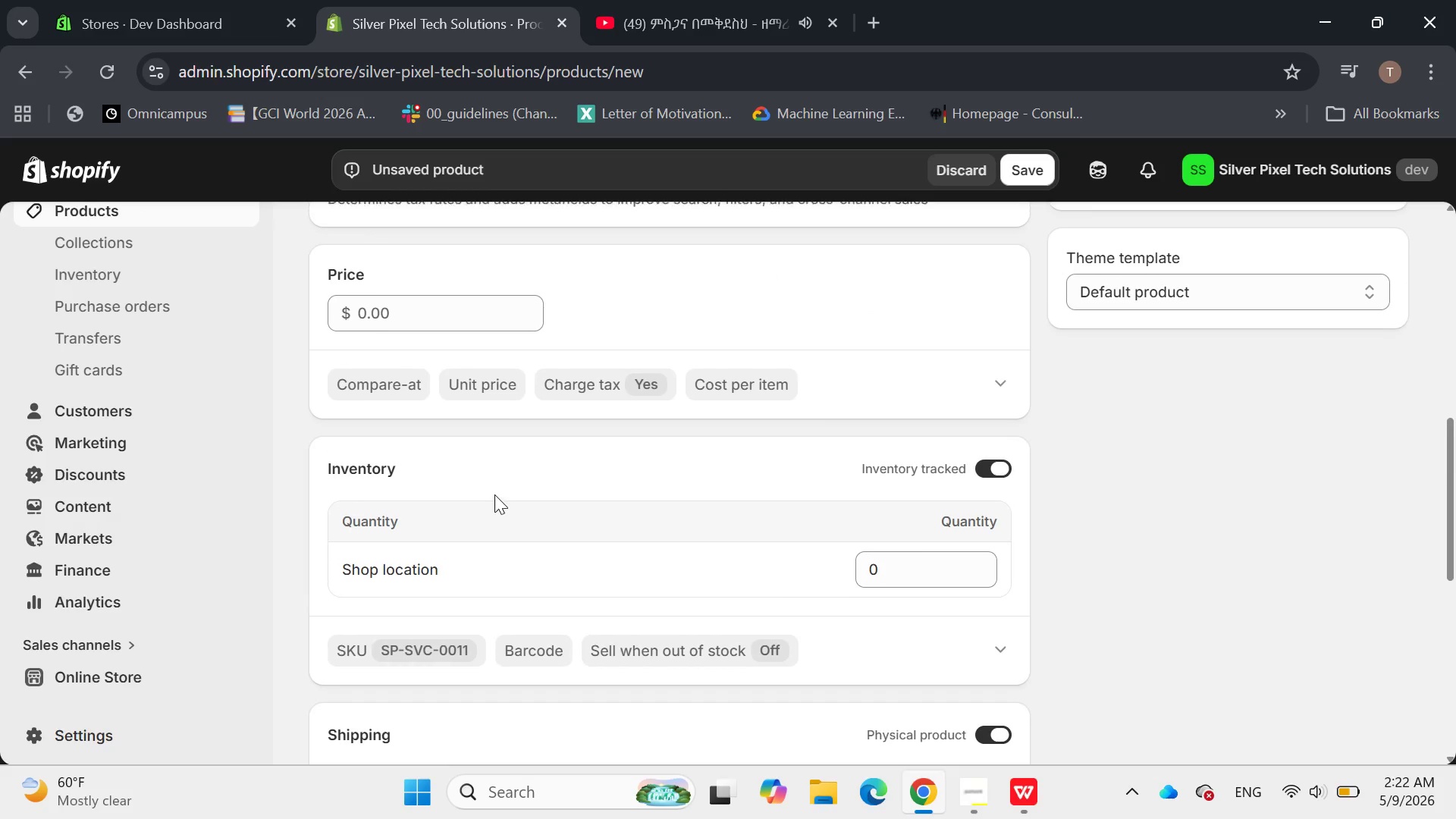 
left_click([365, 387])
 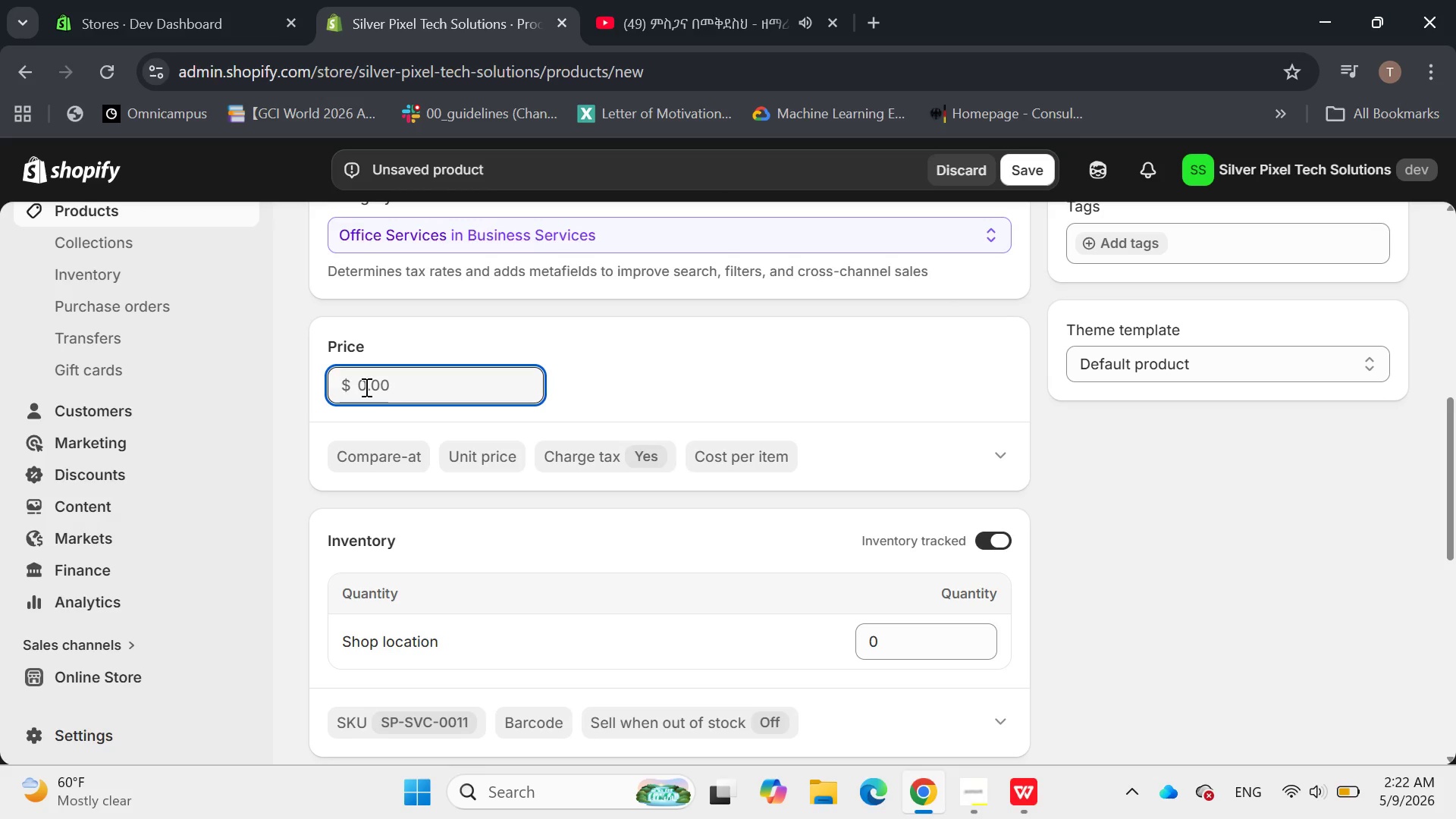 
type([Delete]140)
 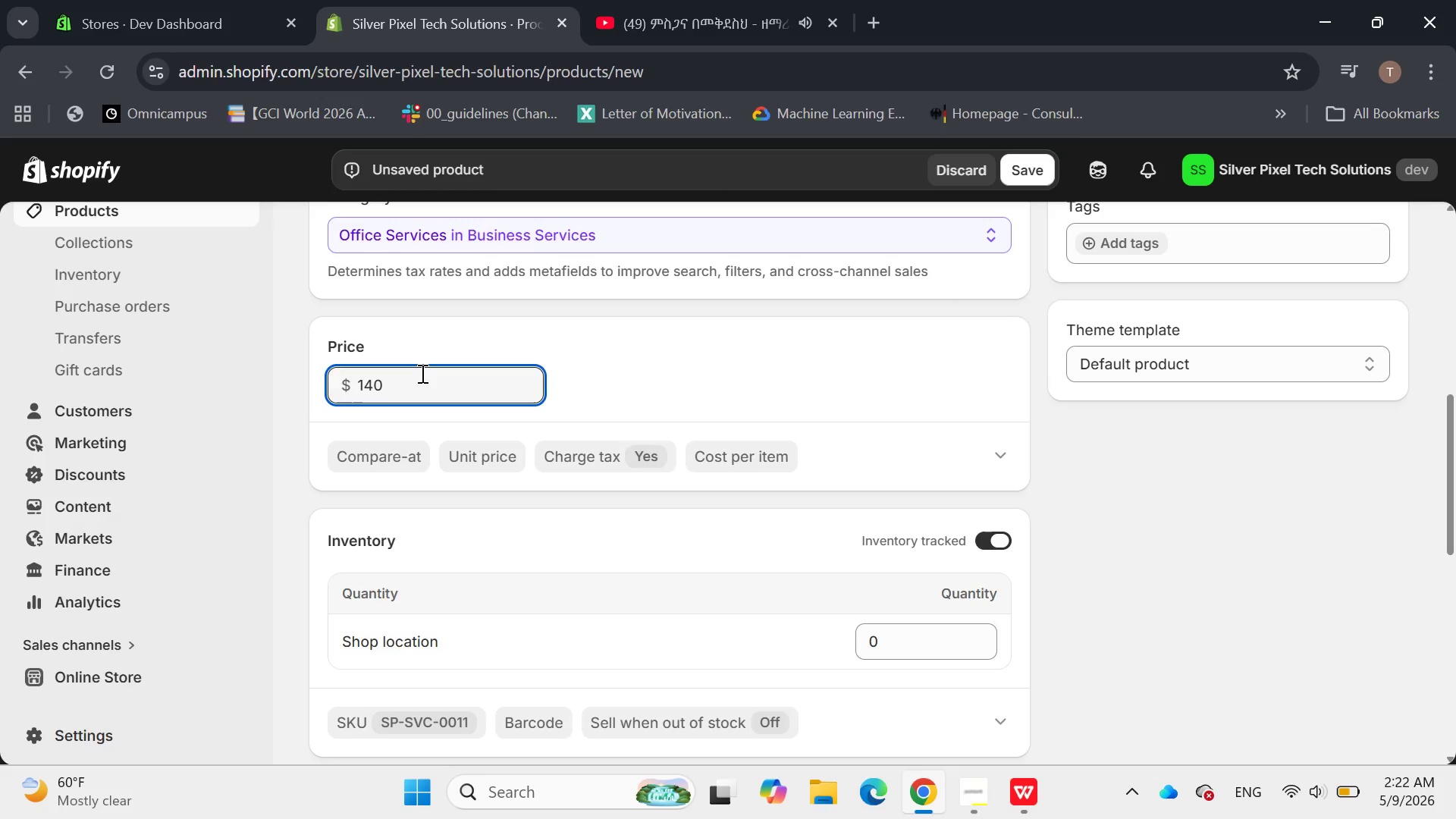 
key(Enter)
 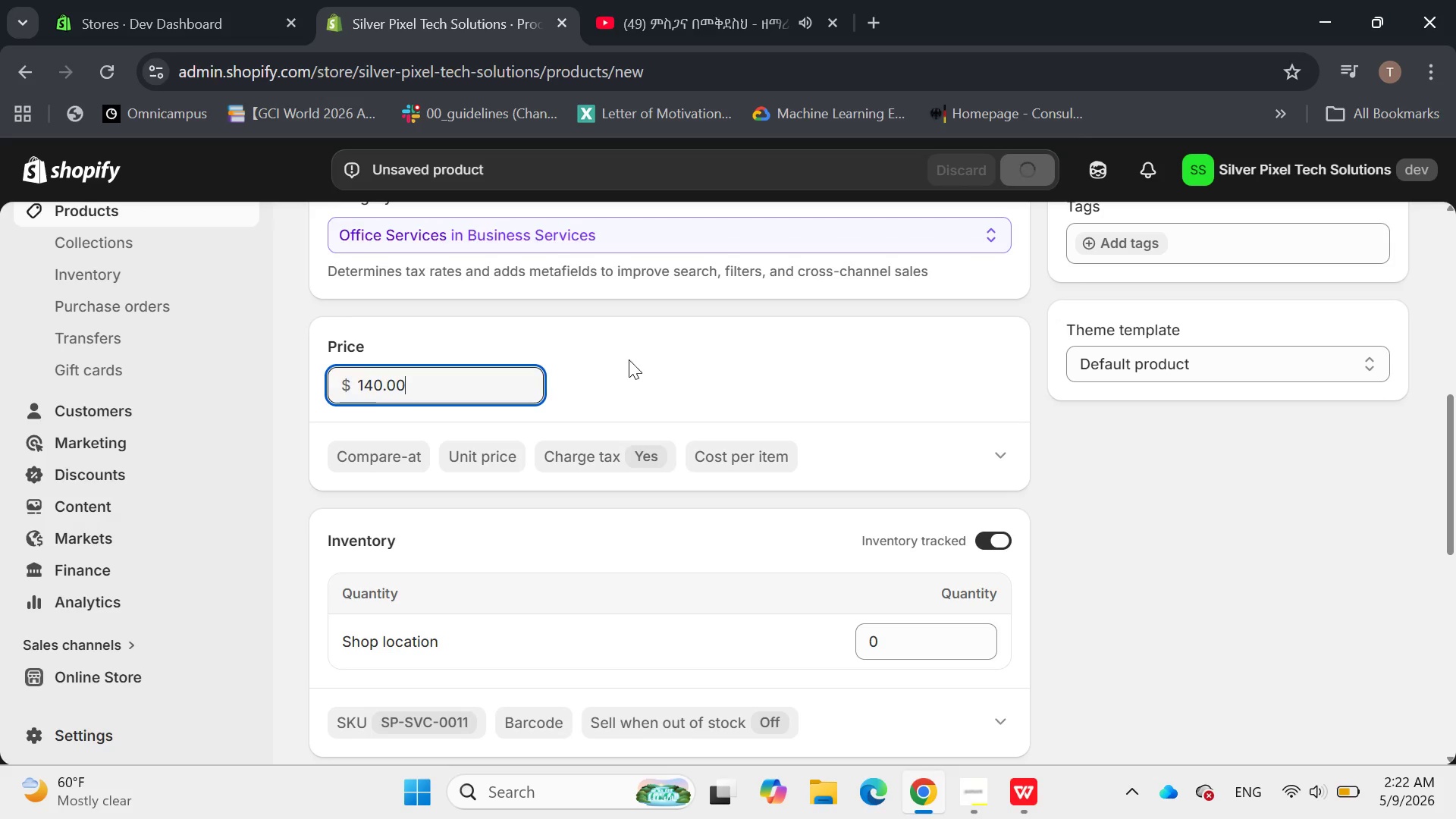 
left_click([629, 359])
 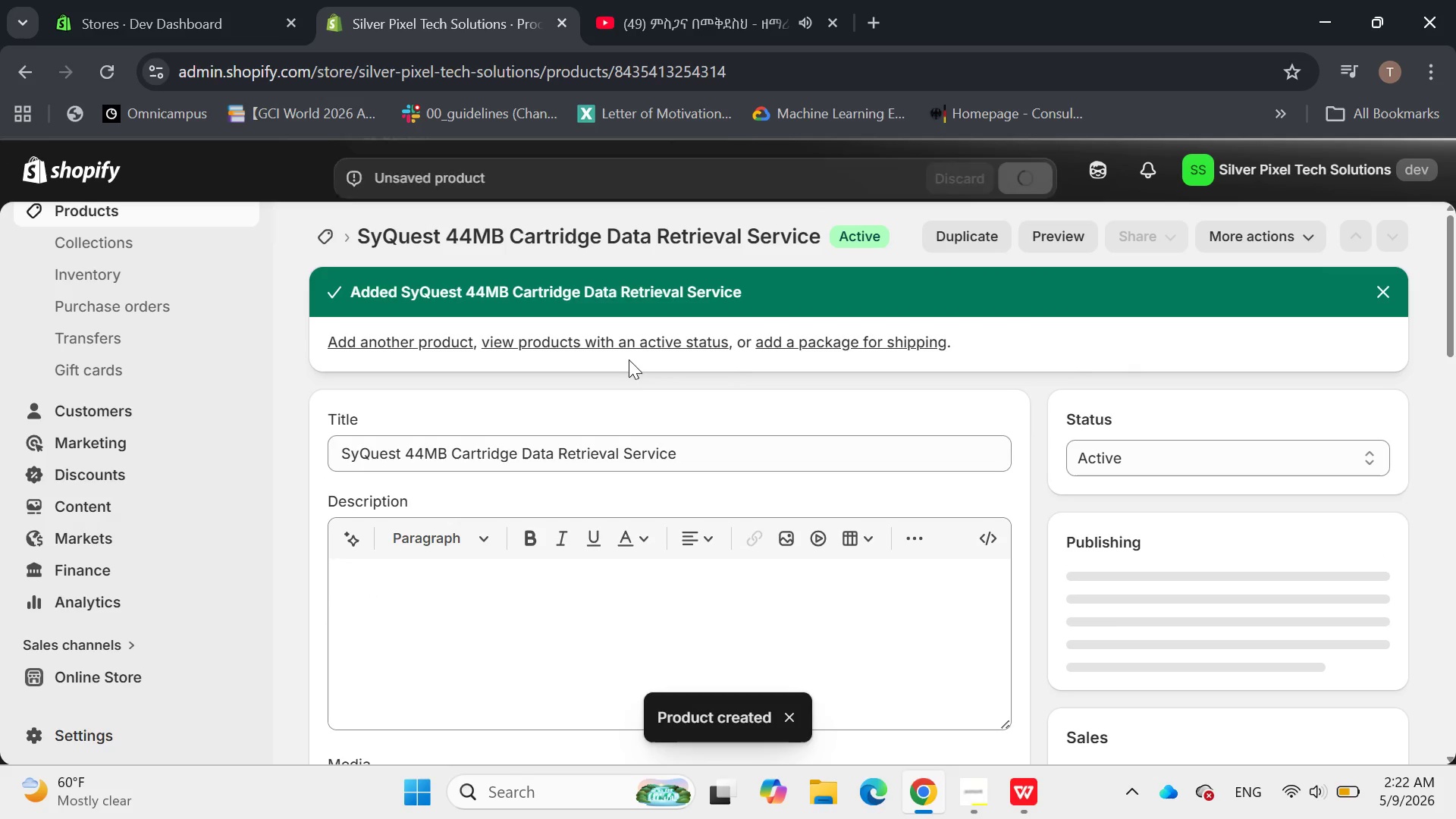 
wait(6.41)
 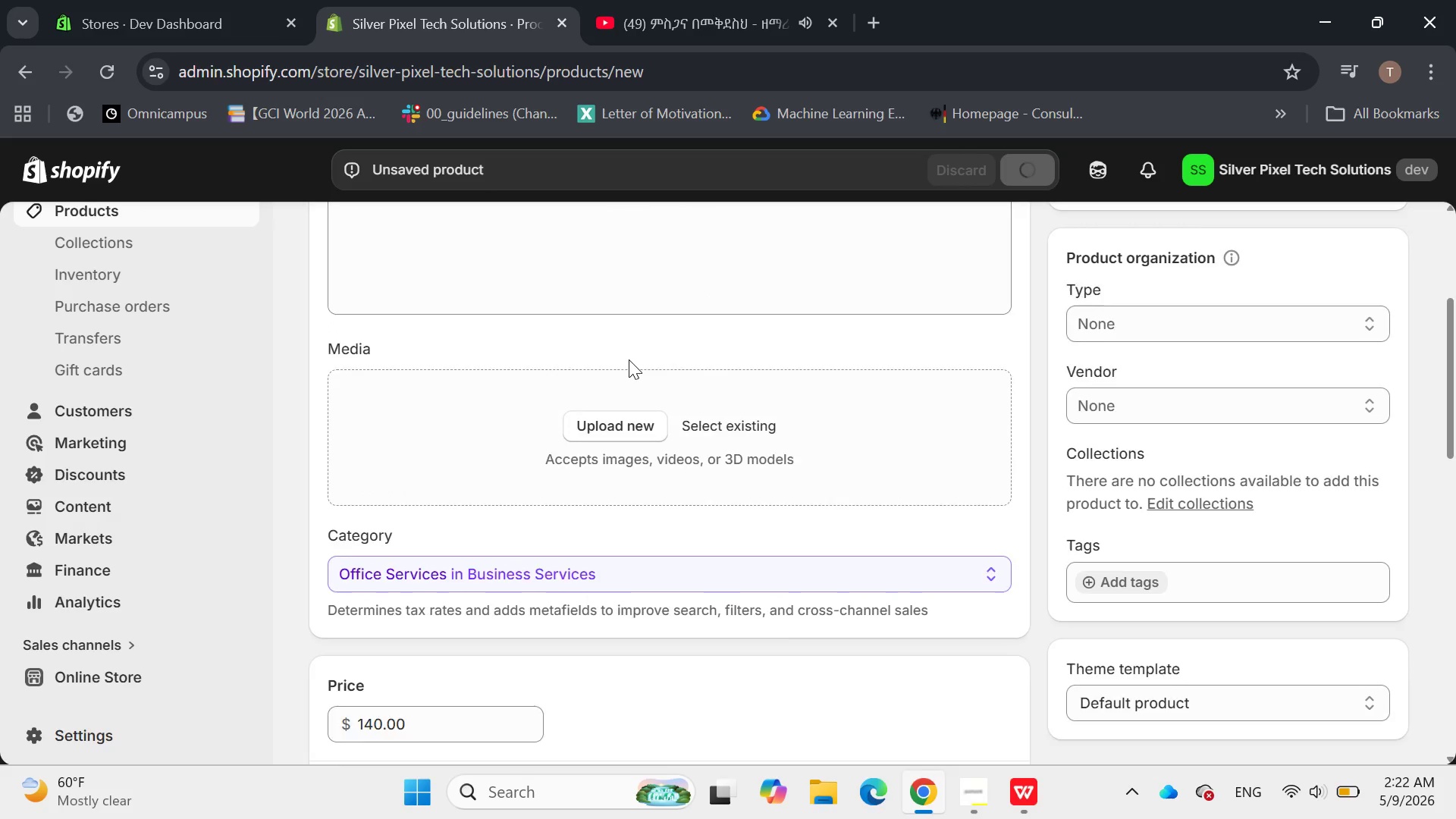 
left_click([511, 554])
 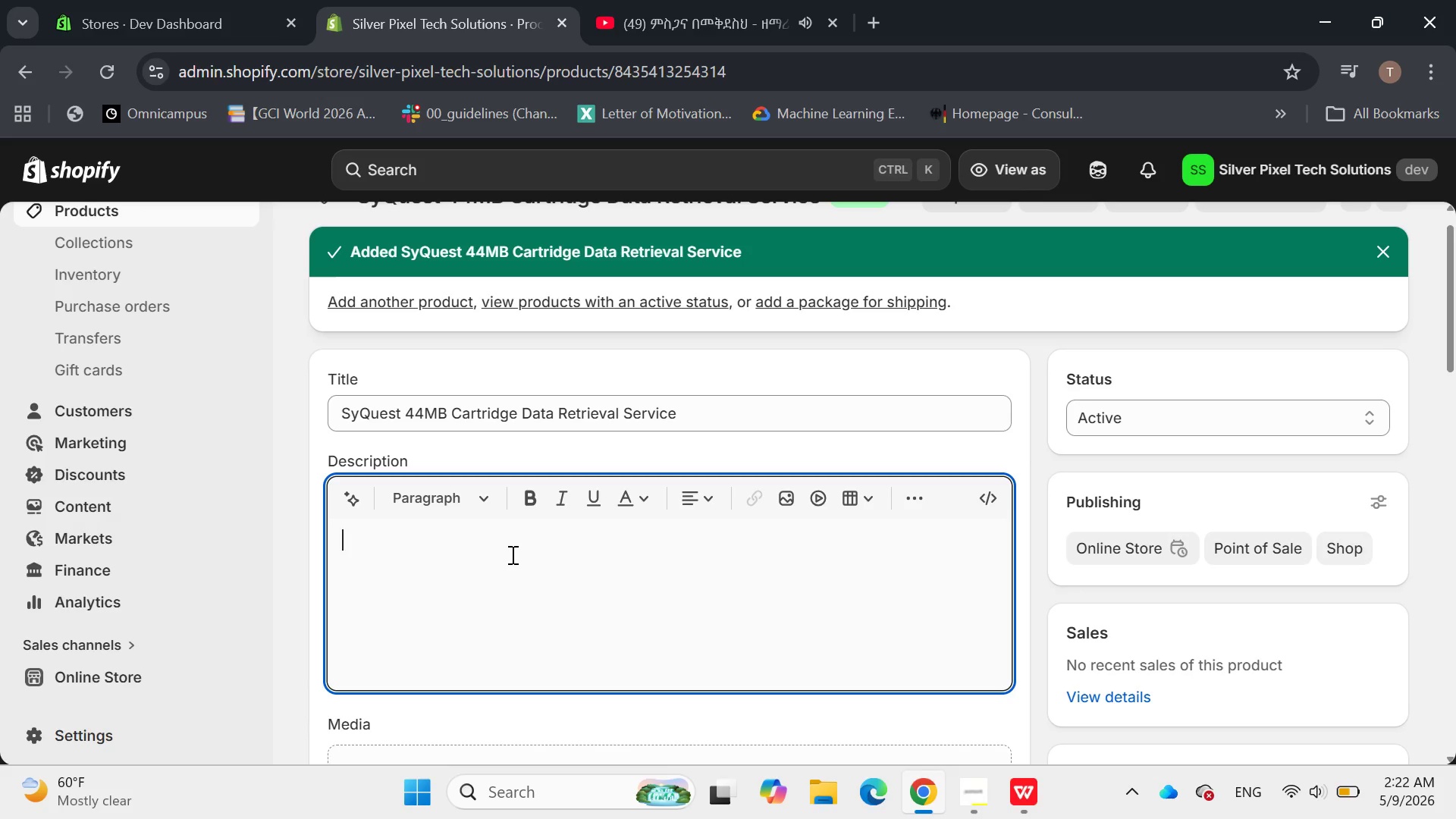 
wait(6.62)
 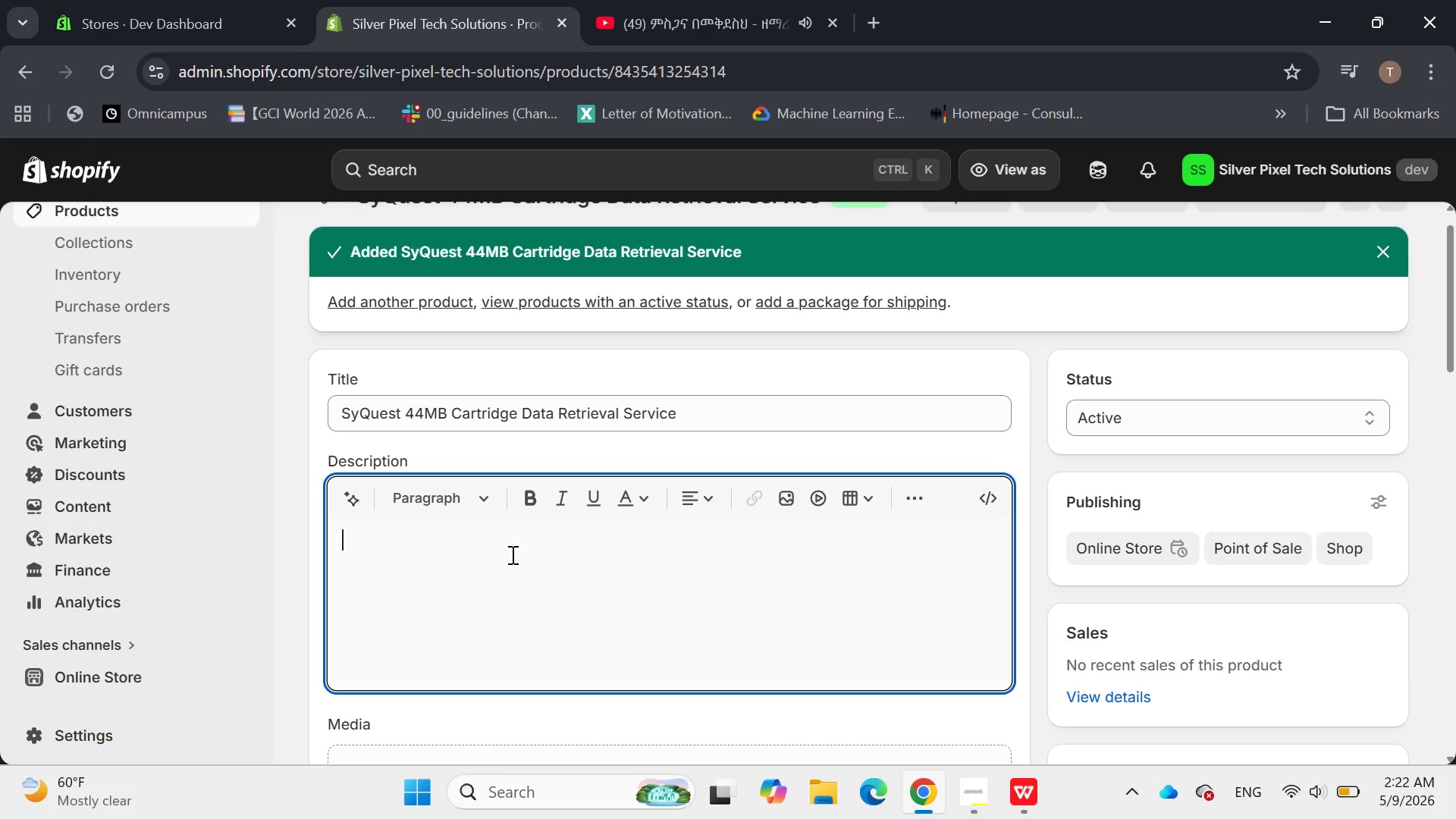 
left_click([463, 492])
 